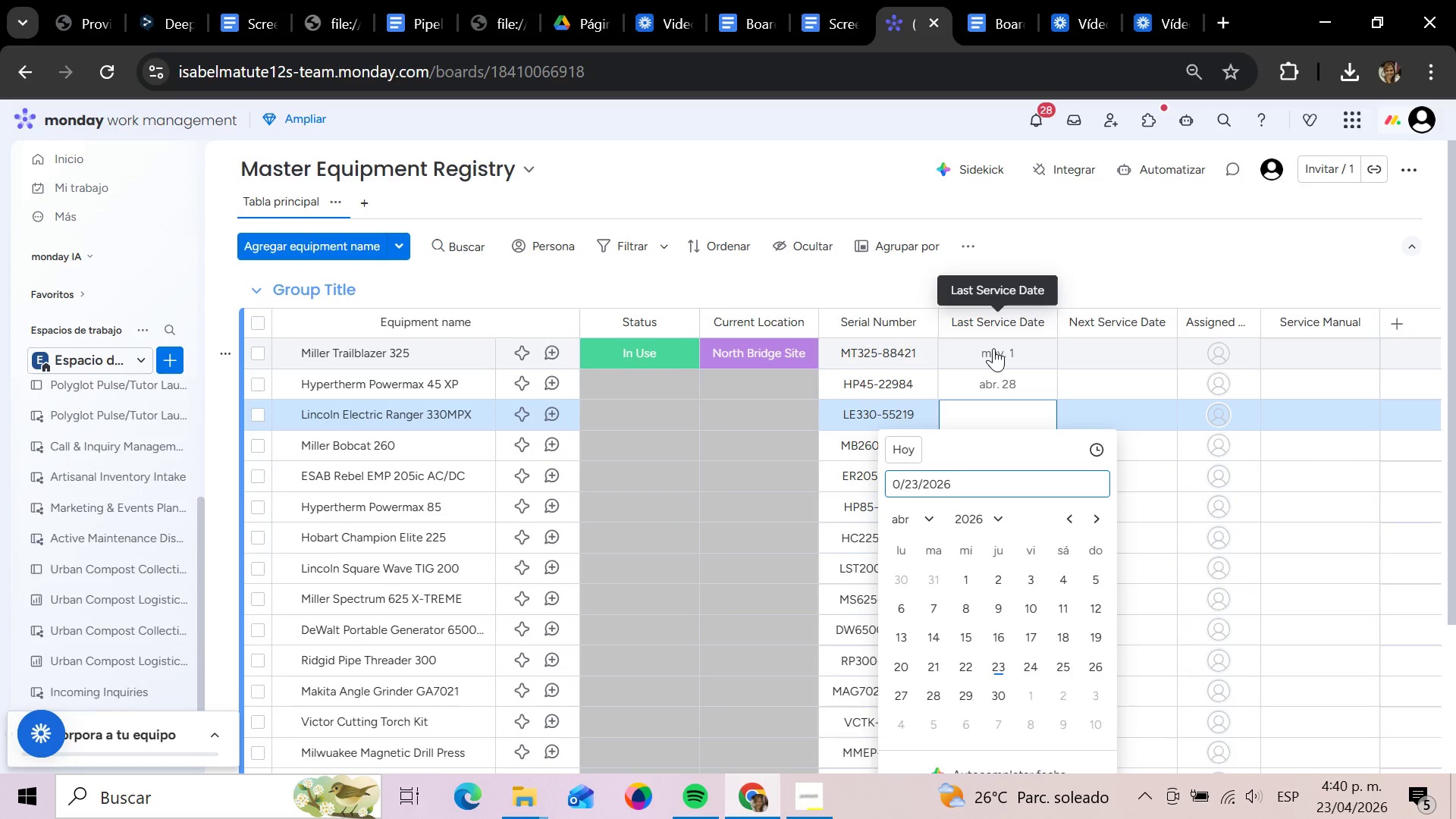 
key(5)
 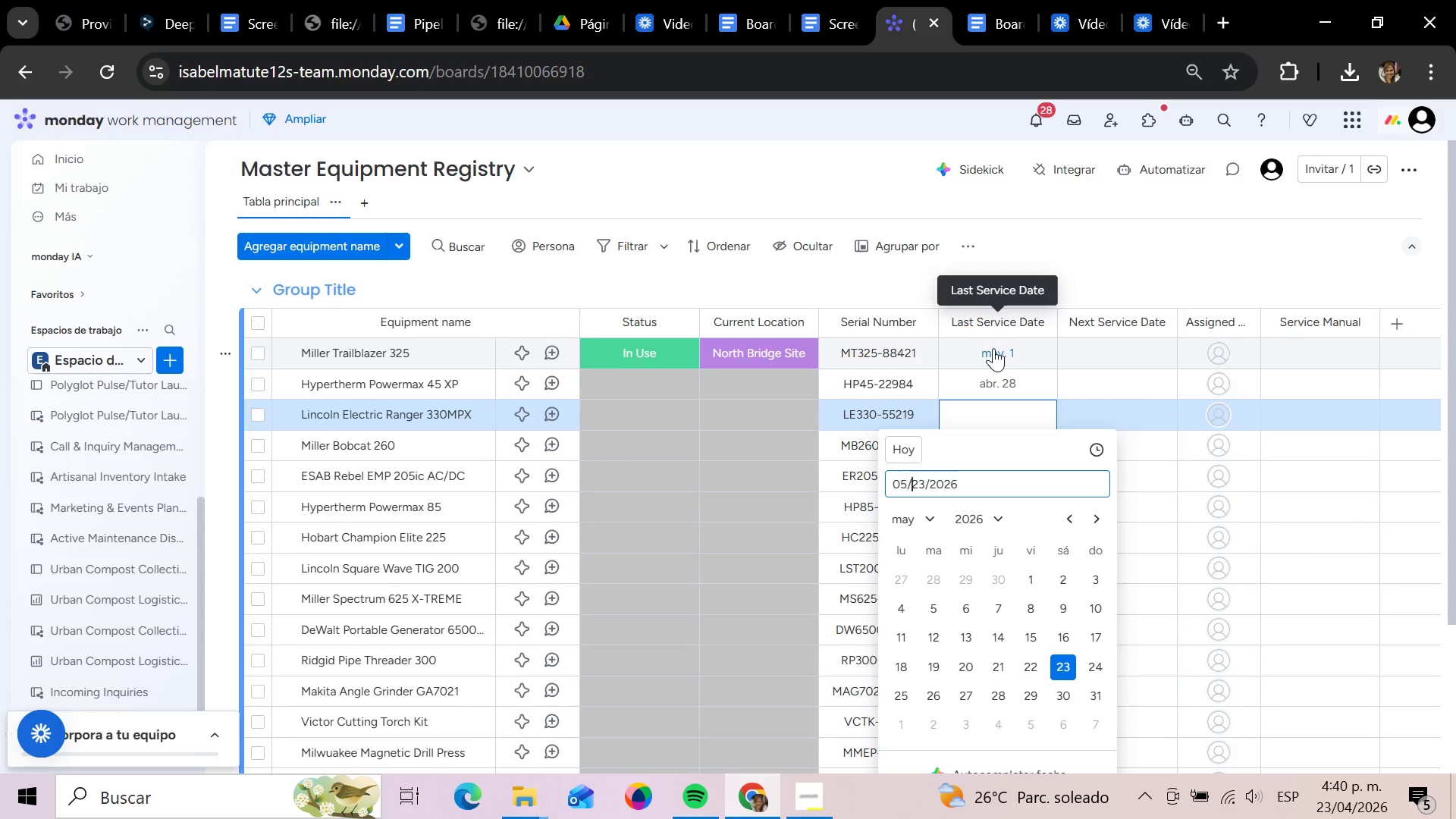 
key(ArrowRight)
 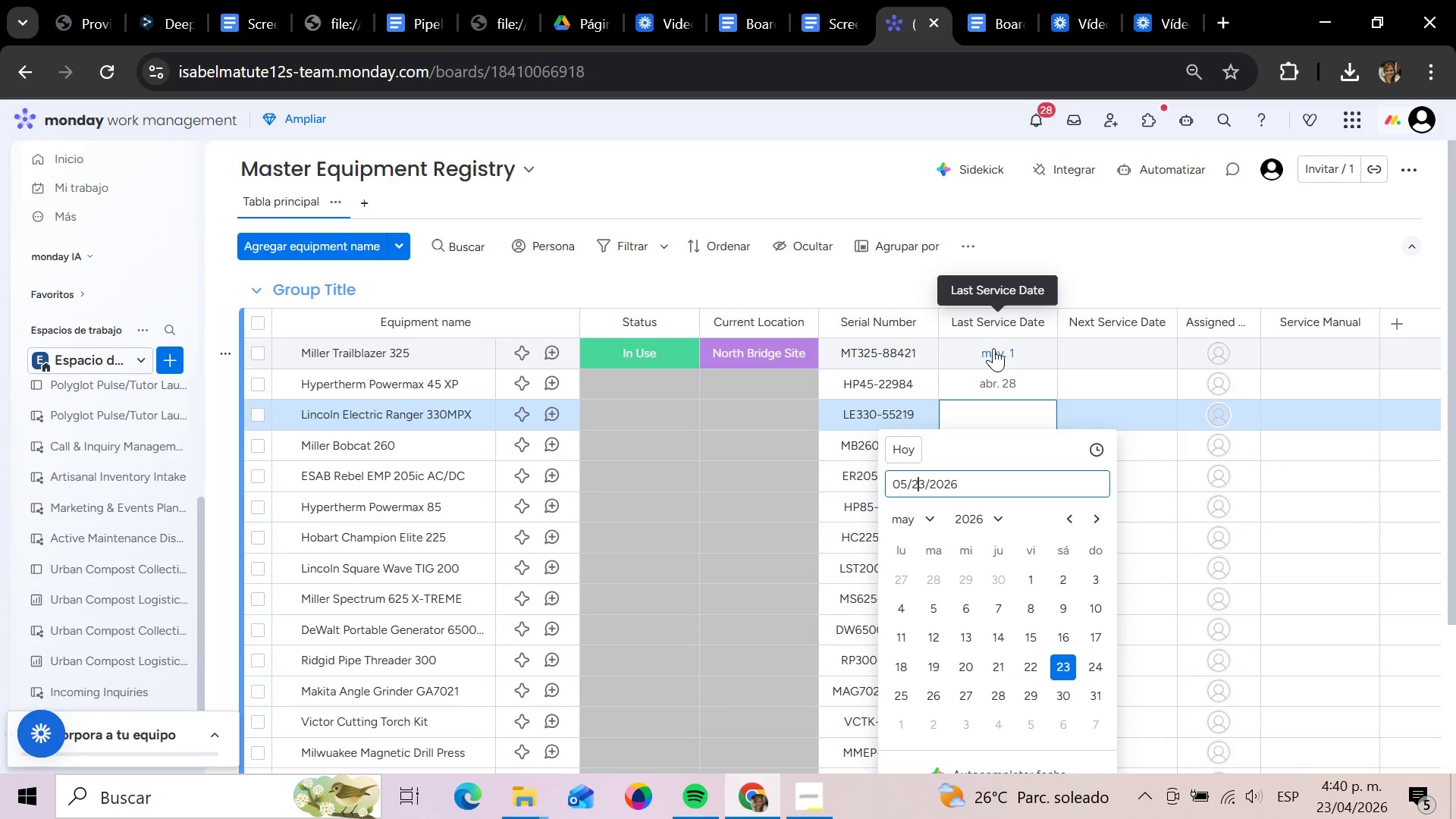 
key(ArrowRight)
 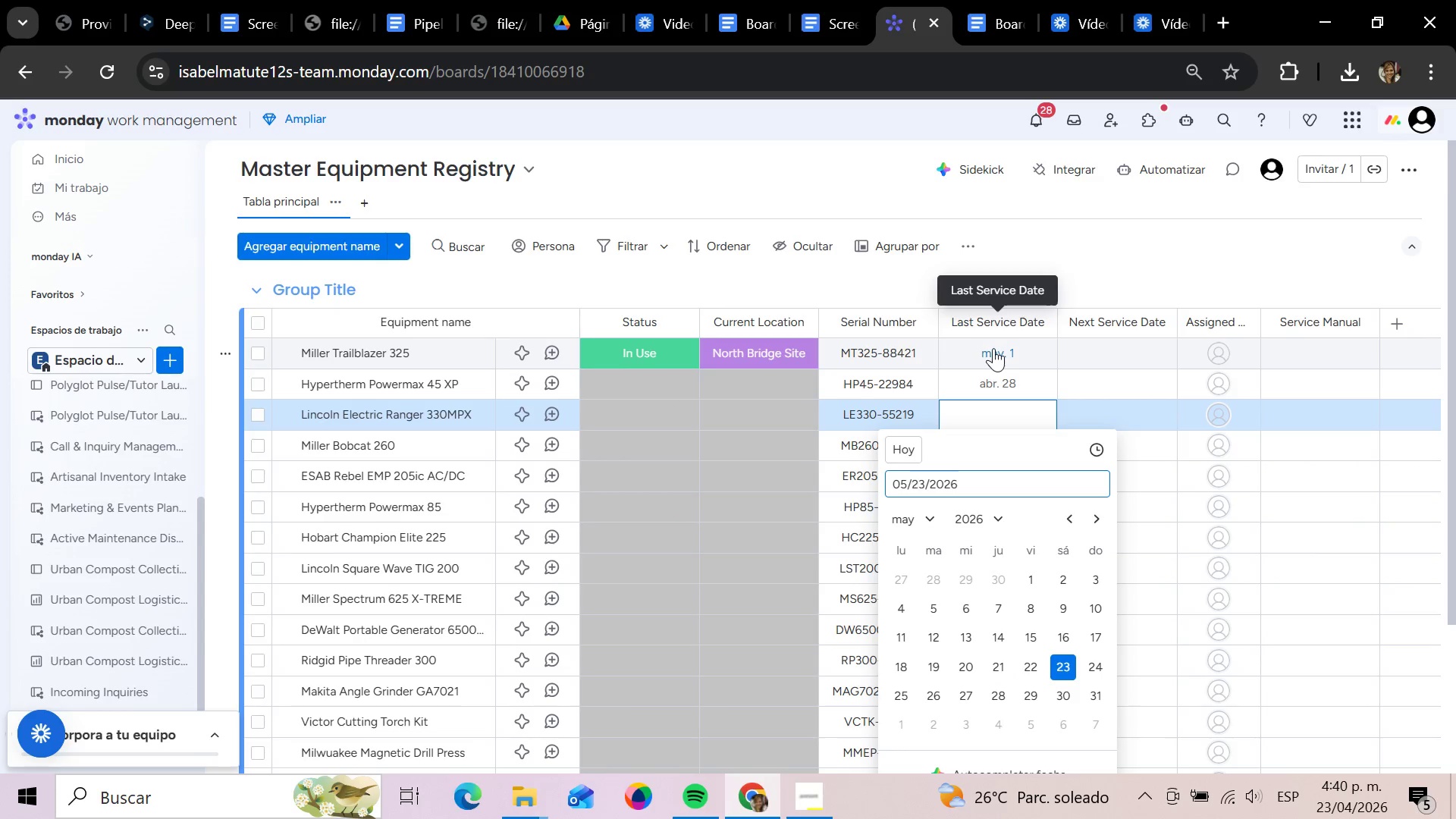 
key(ArrowRight)
 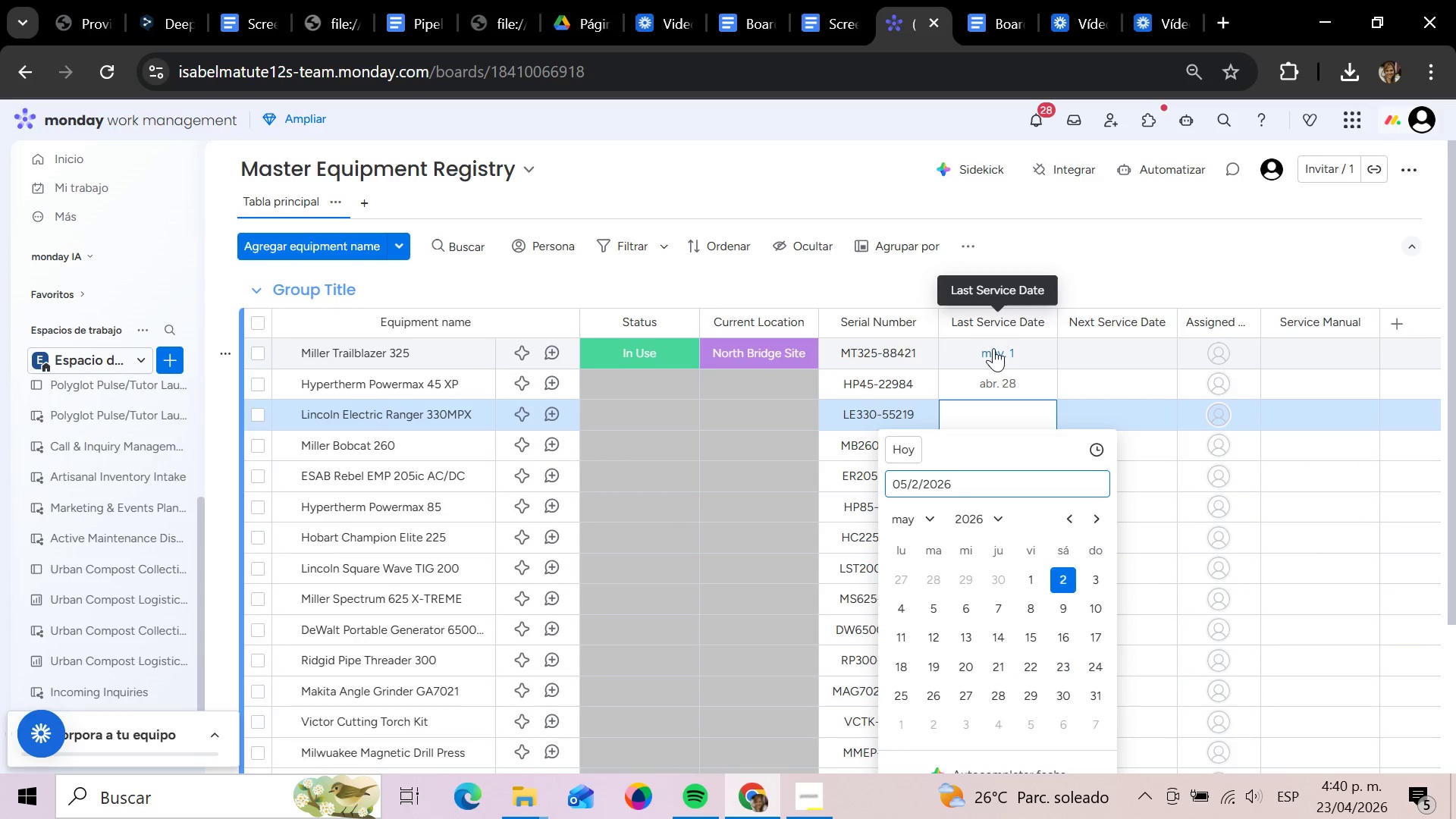 
key(Backspace)
 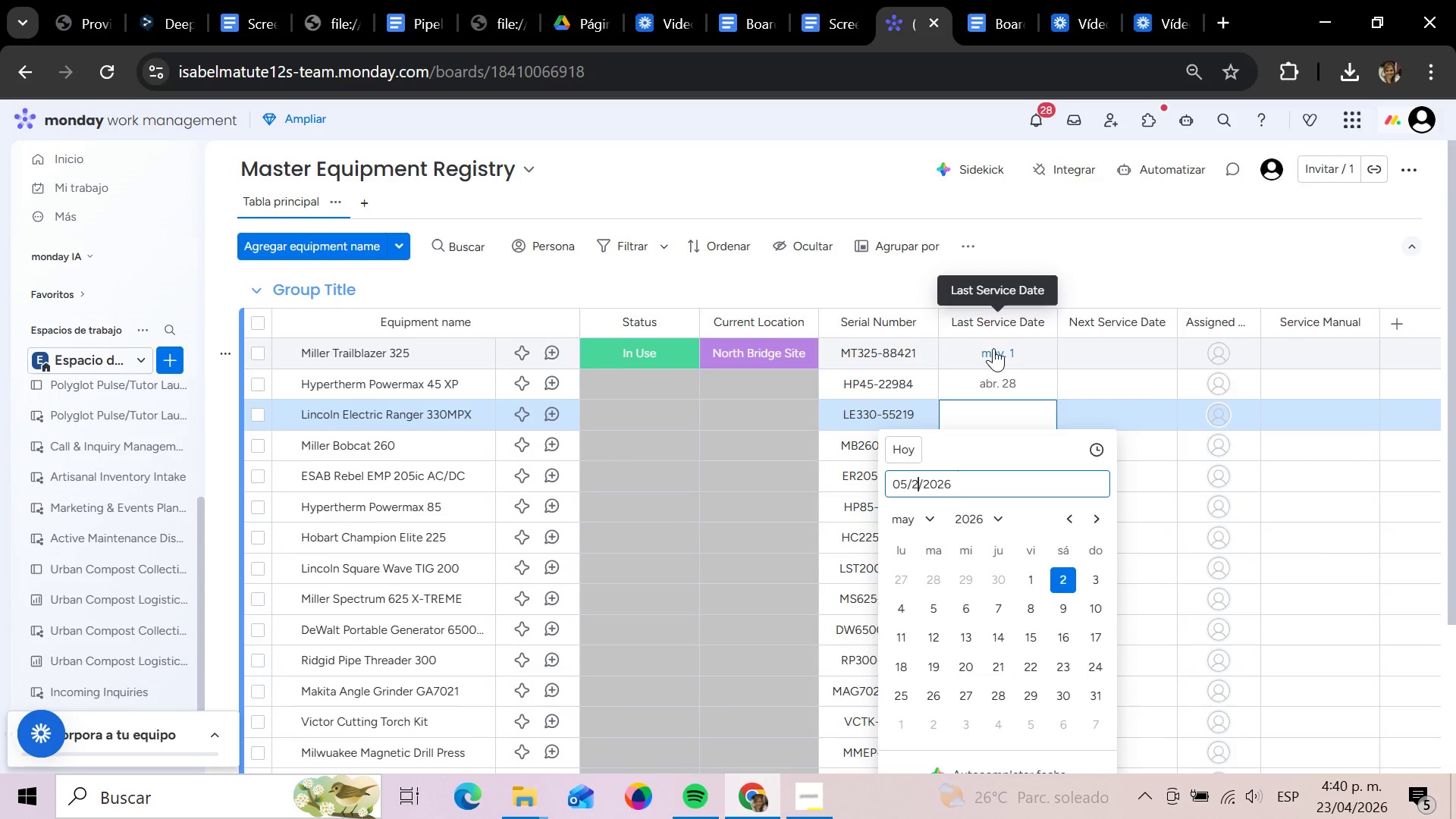 
key(0)
 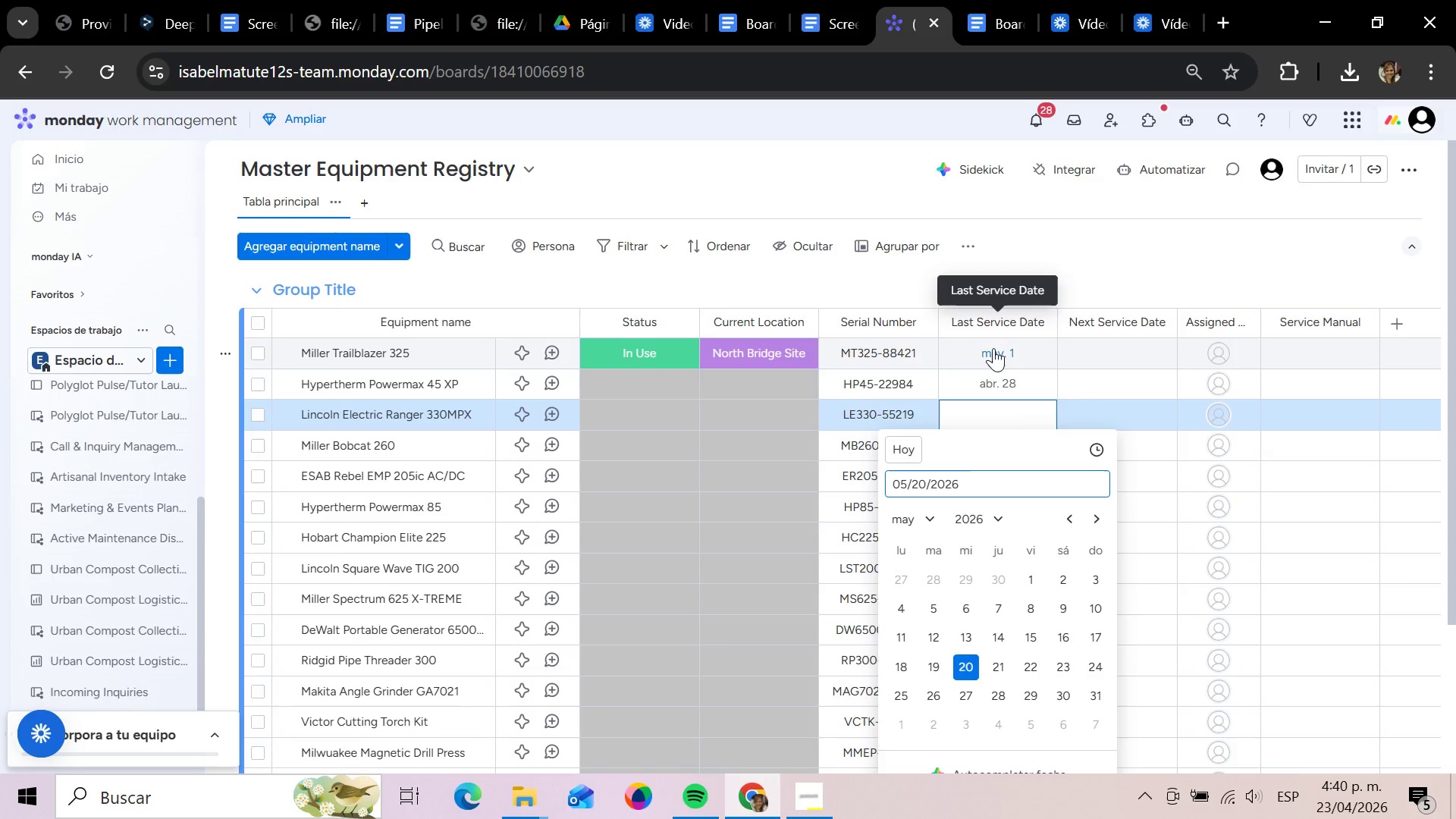 
key(Enter)
 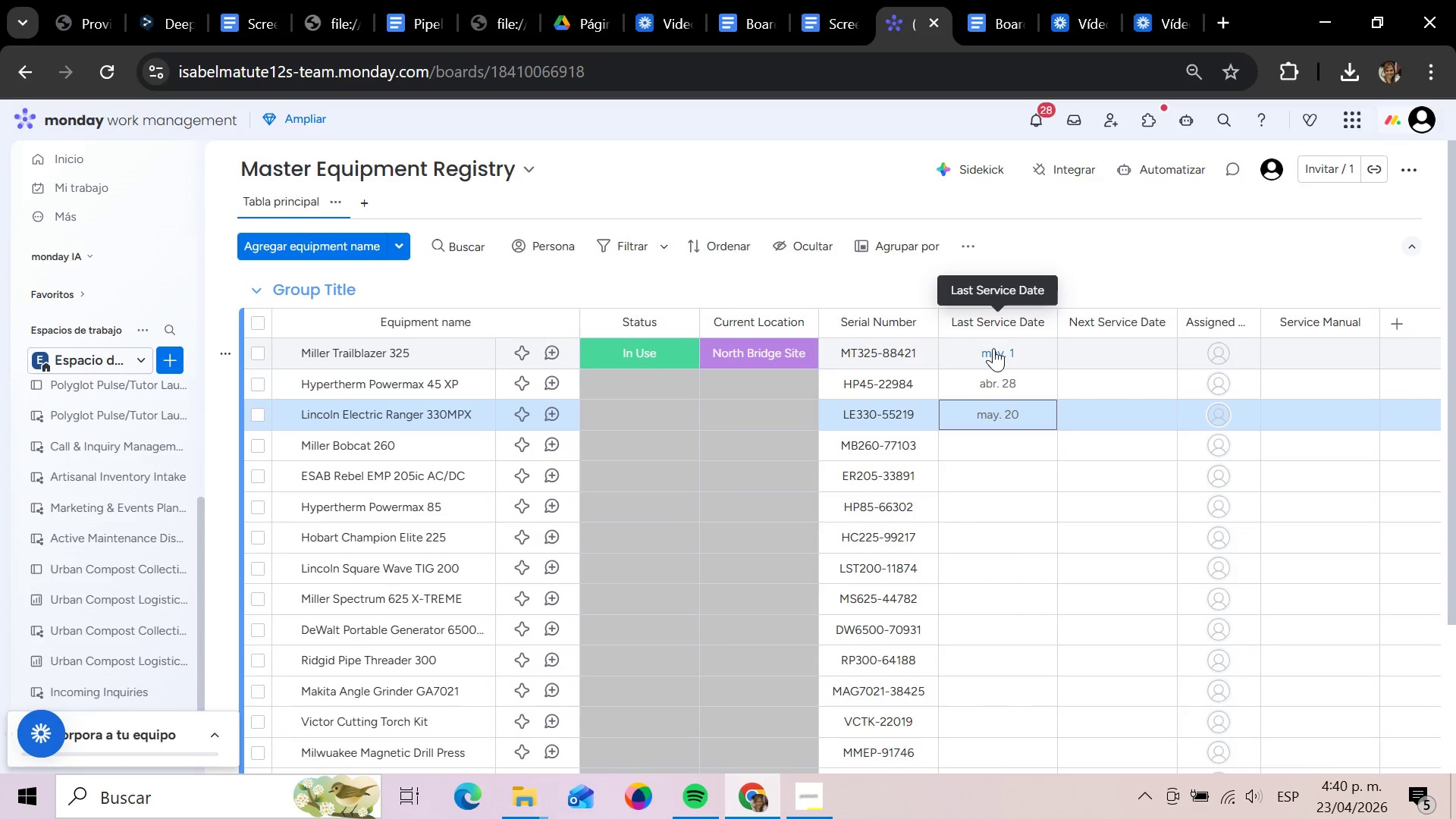 
key(ArrowDown)
 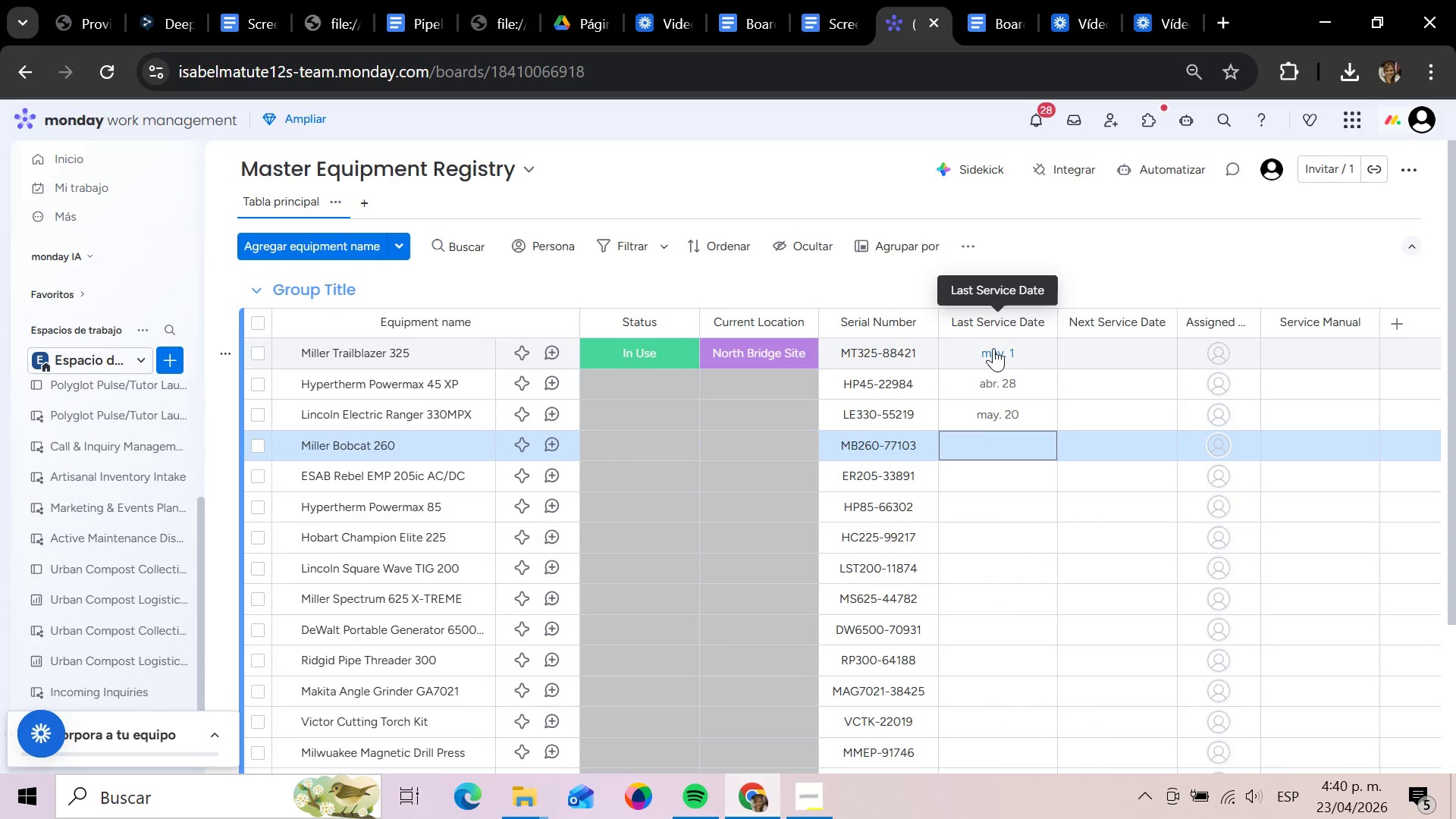 
key(Enter)
 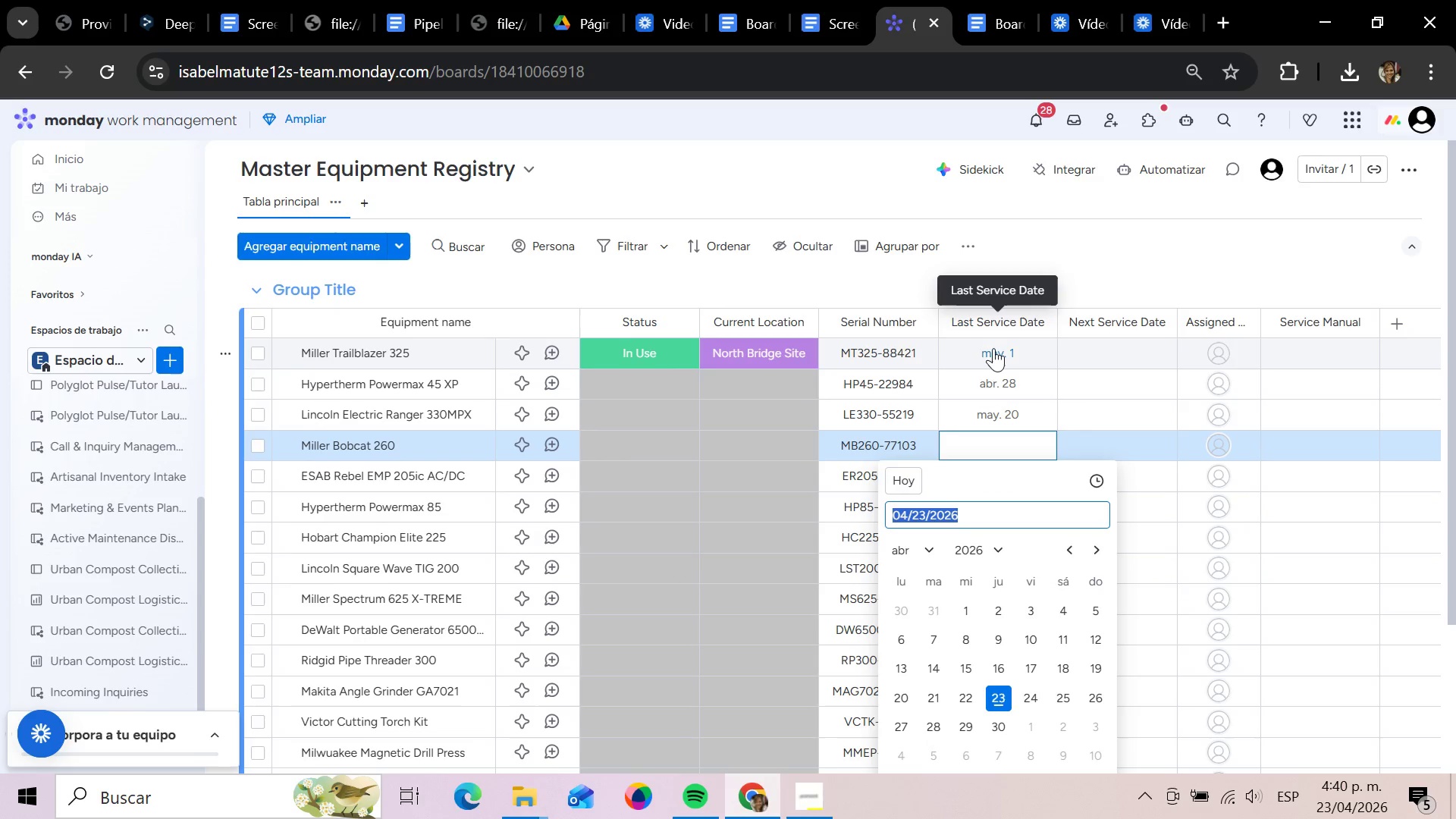 
key(ArrowRight)
 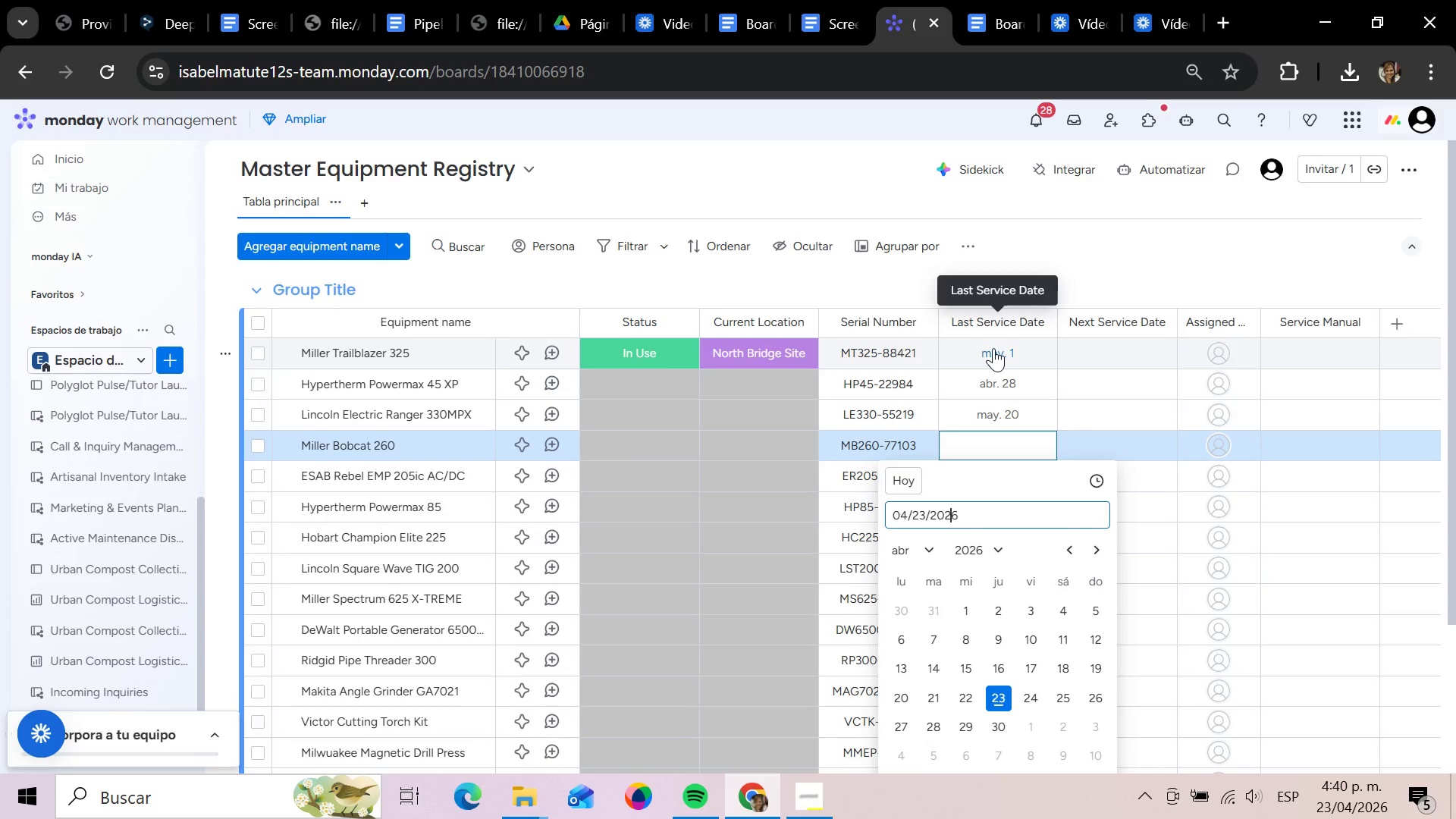 
key(ArrowLeft)
 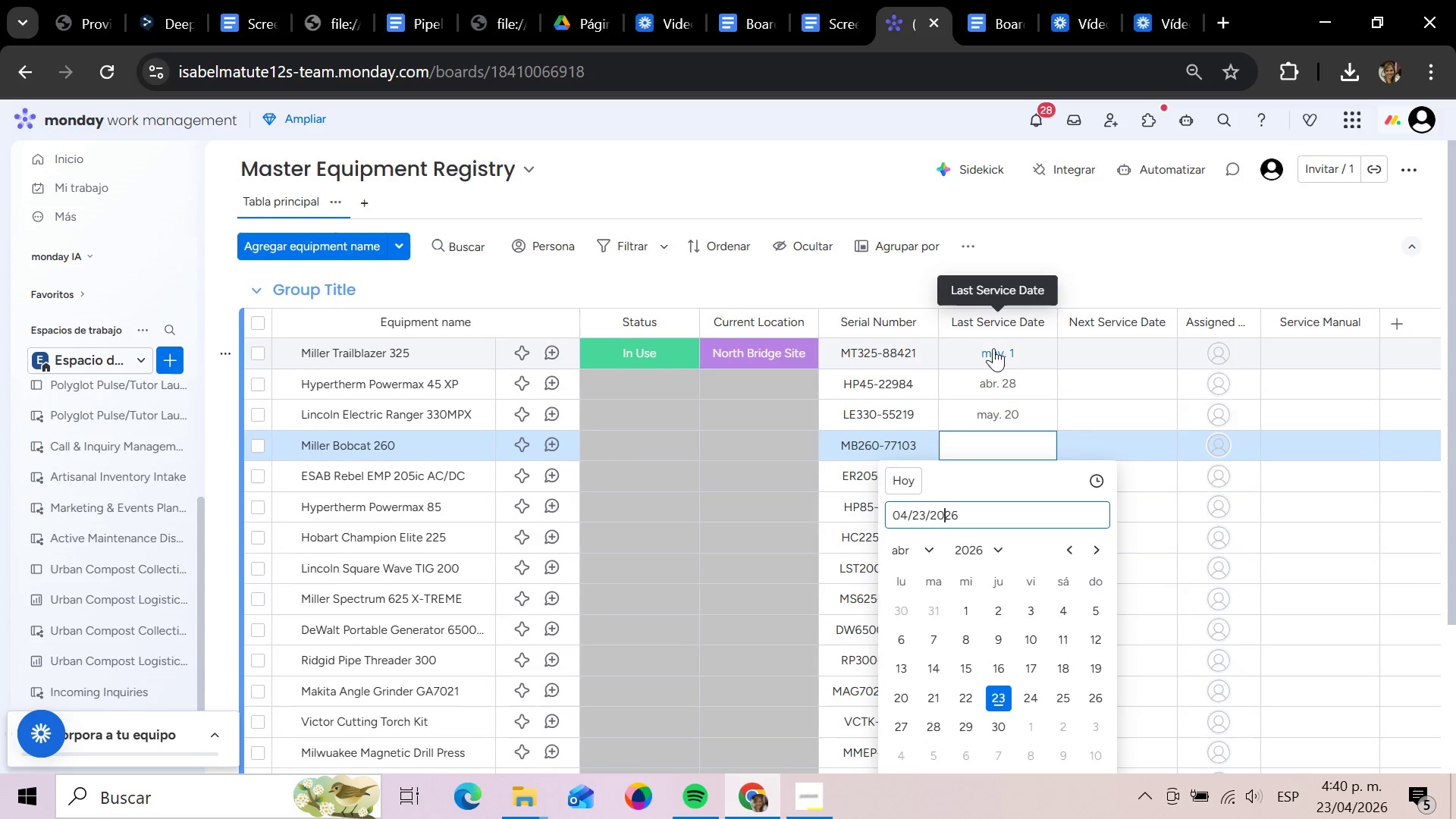 
key(ArrowLeft)
 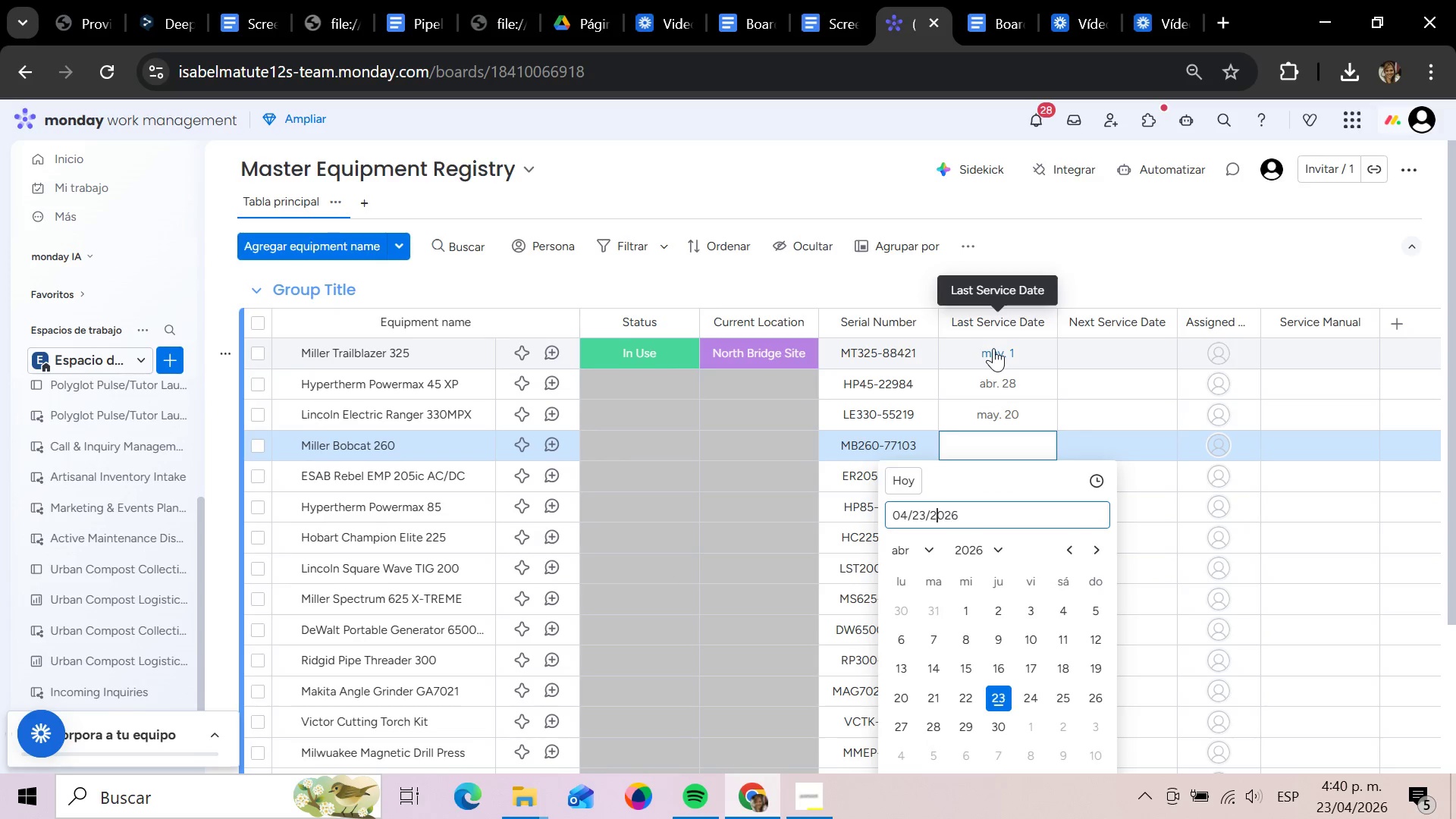 
key(ArrowLeft)
 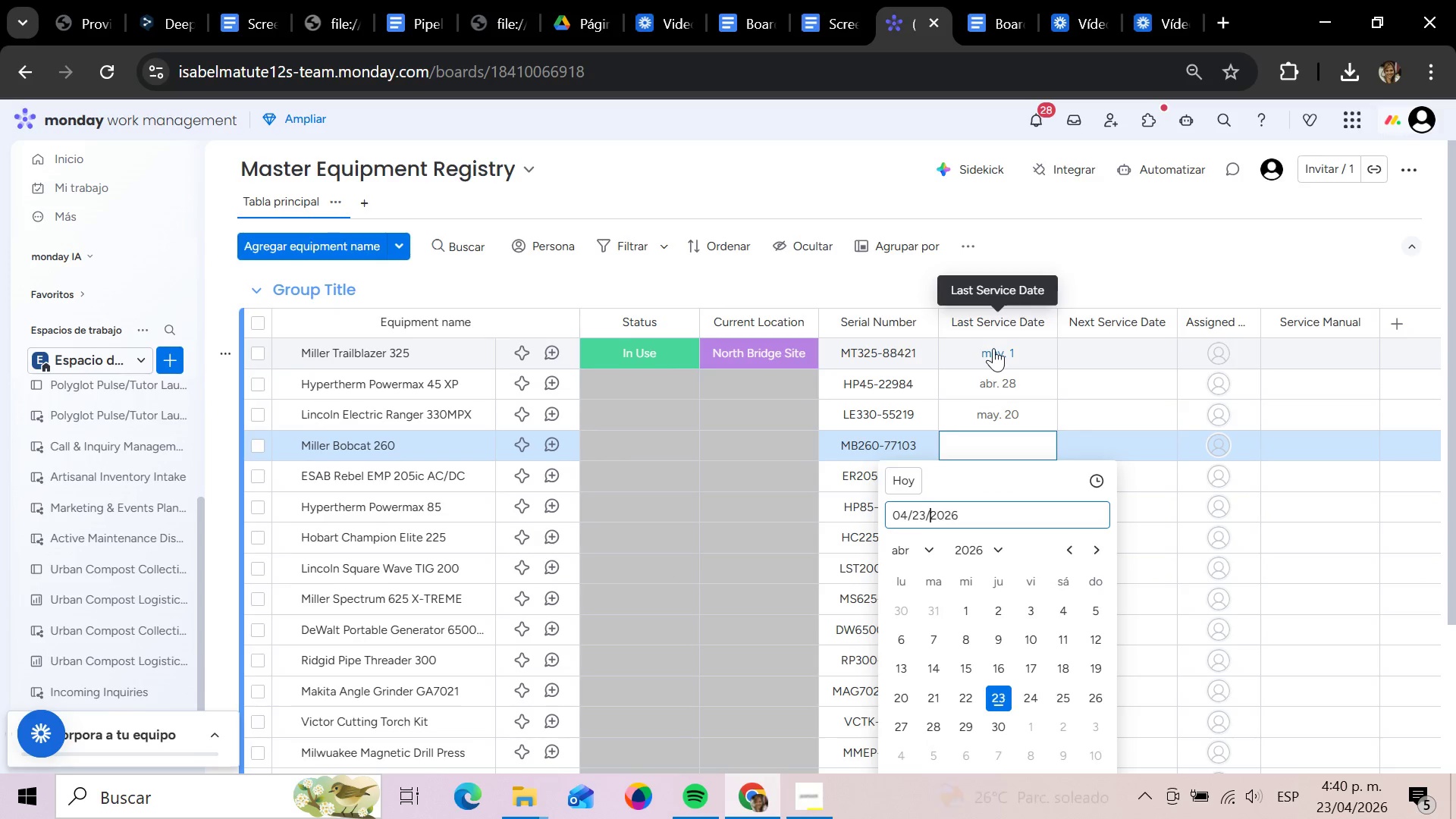 
key(ArrowLeft)
 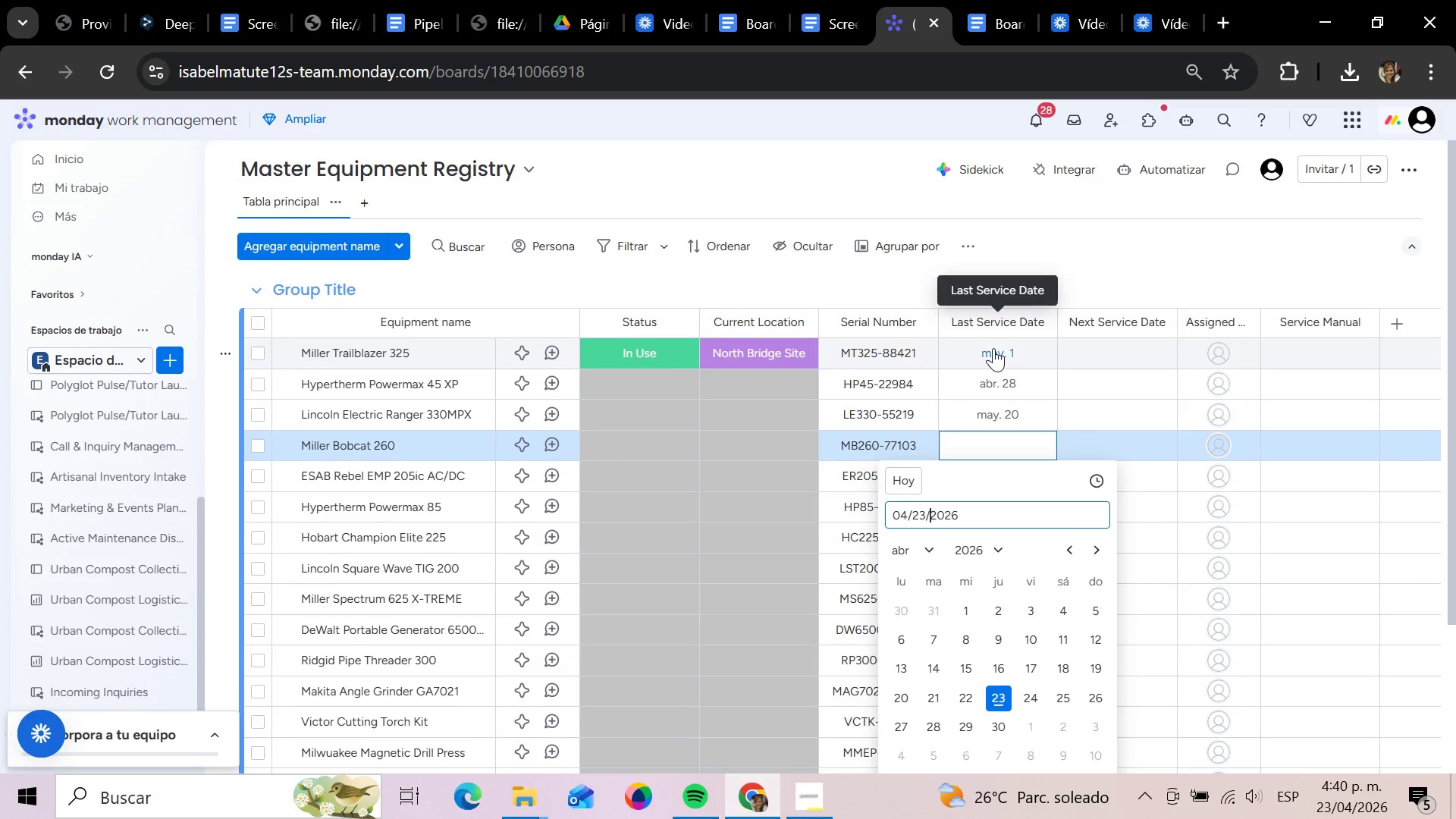 
key(Enter)
 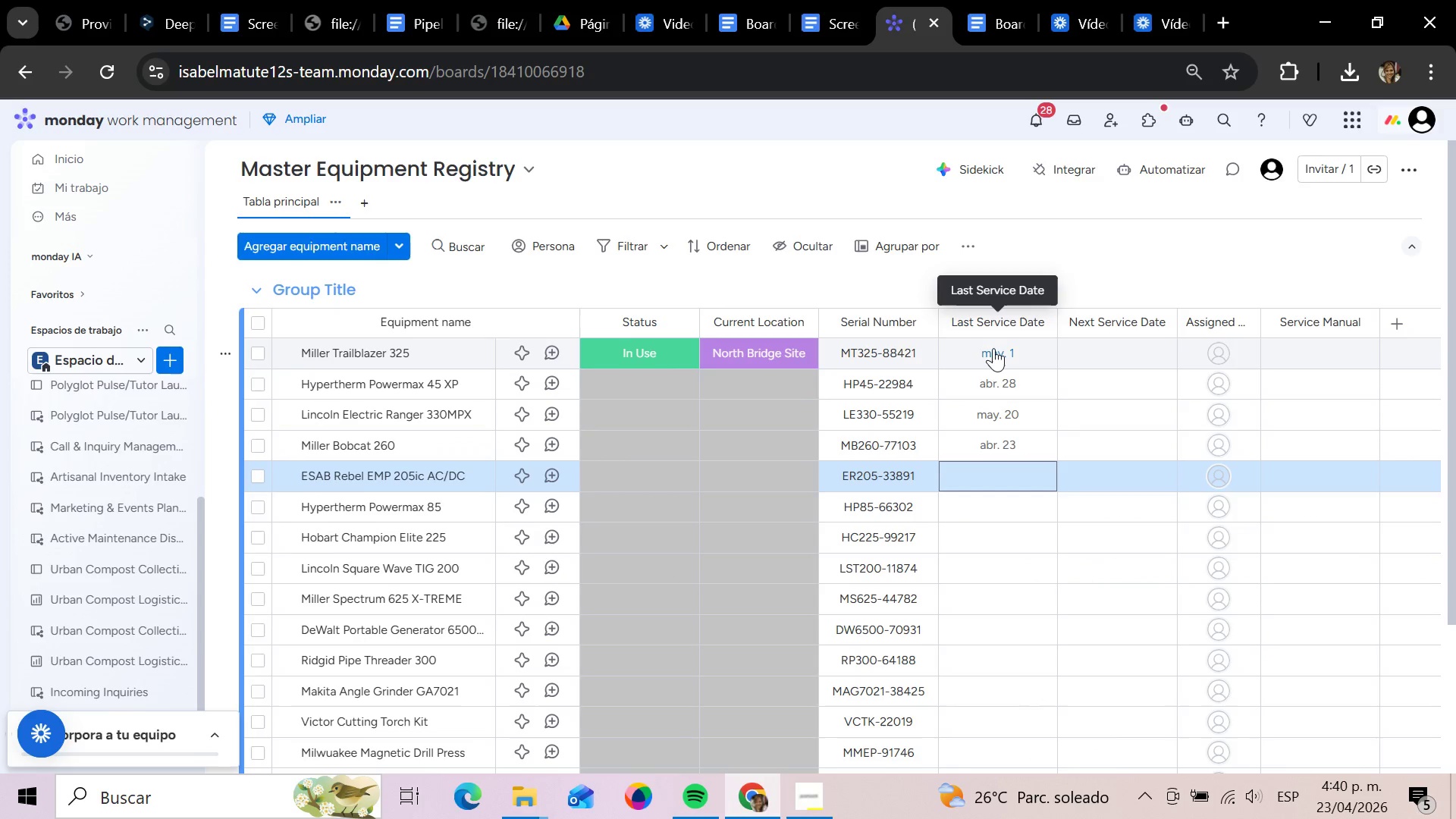 
key(ArrowDown)
 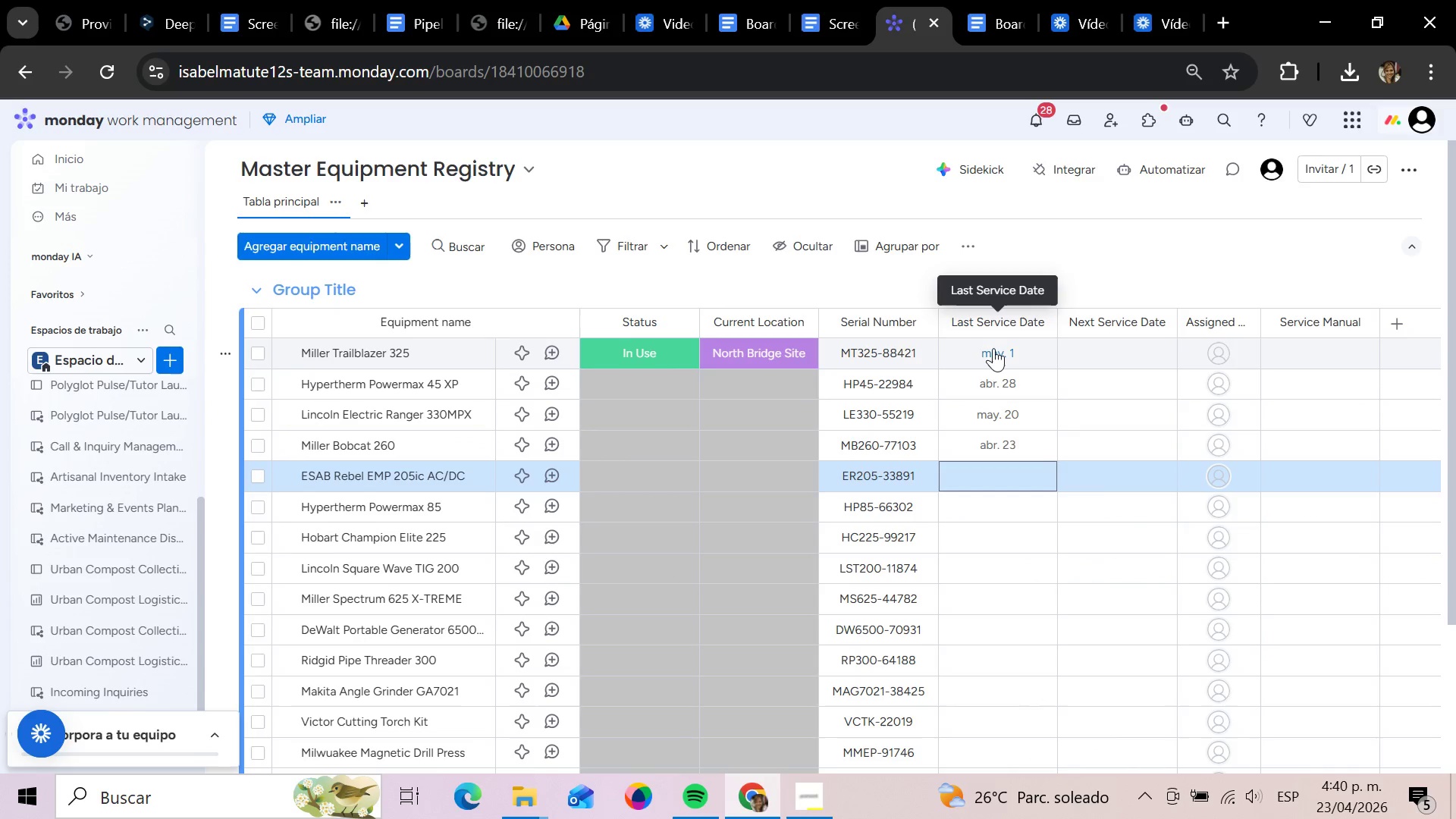 
key(Enter)
 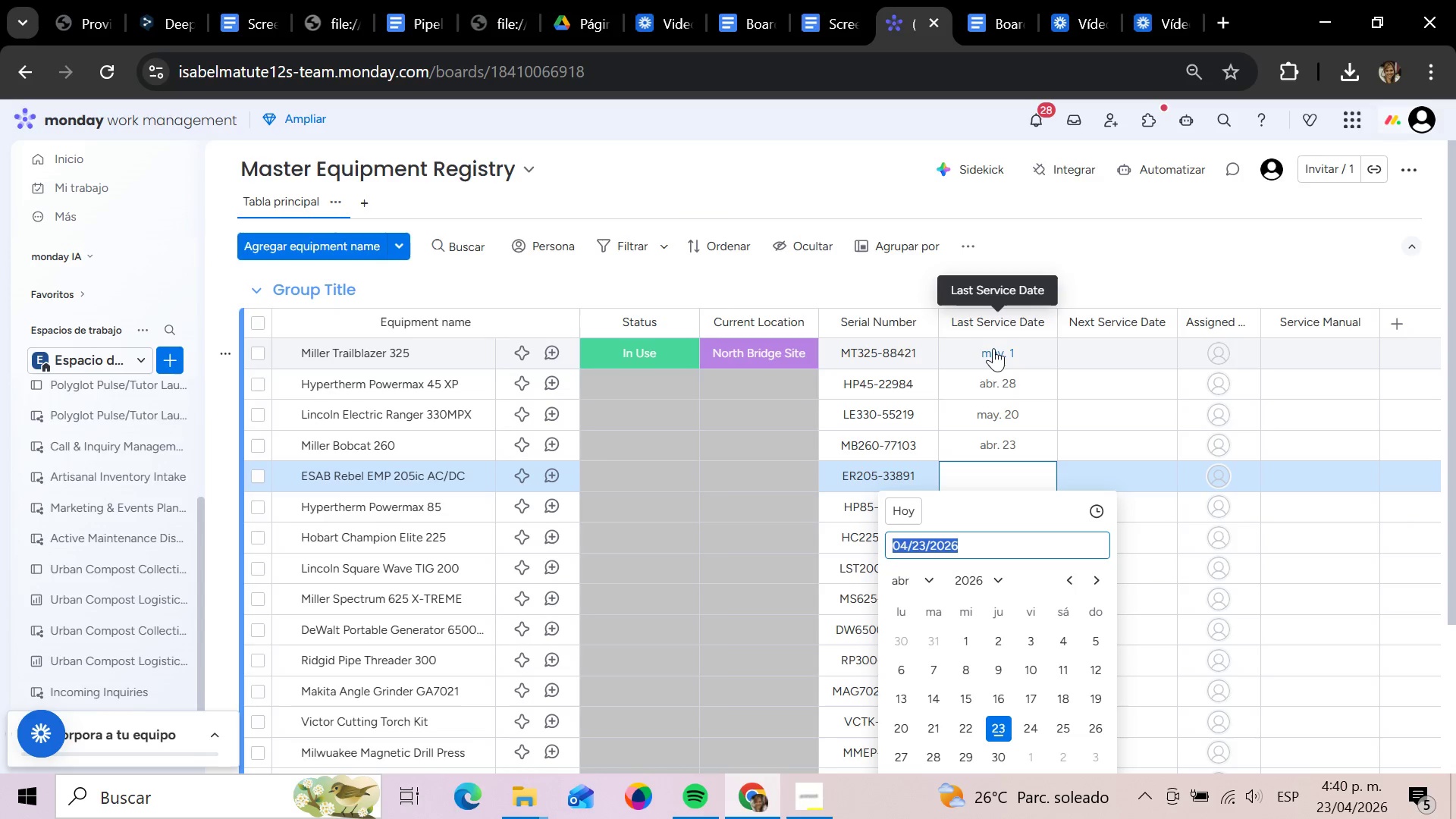 
key(ArrowLeft)
 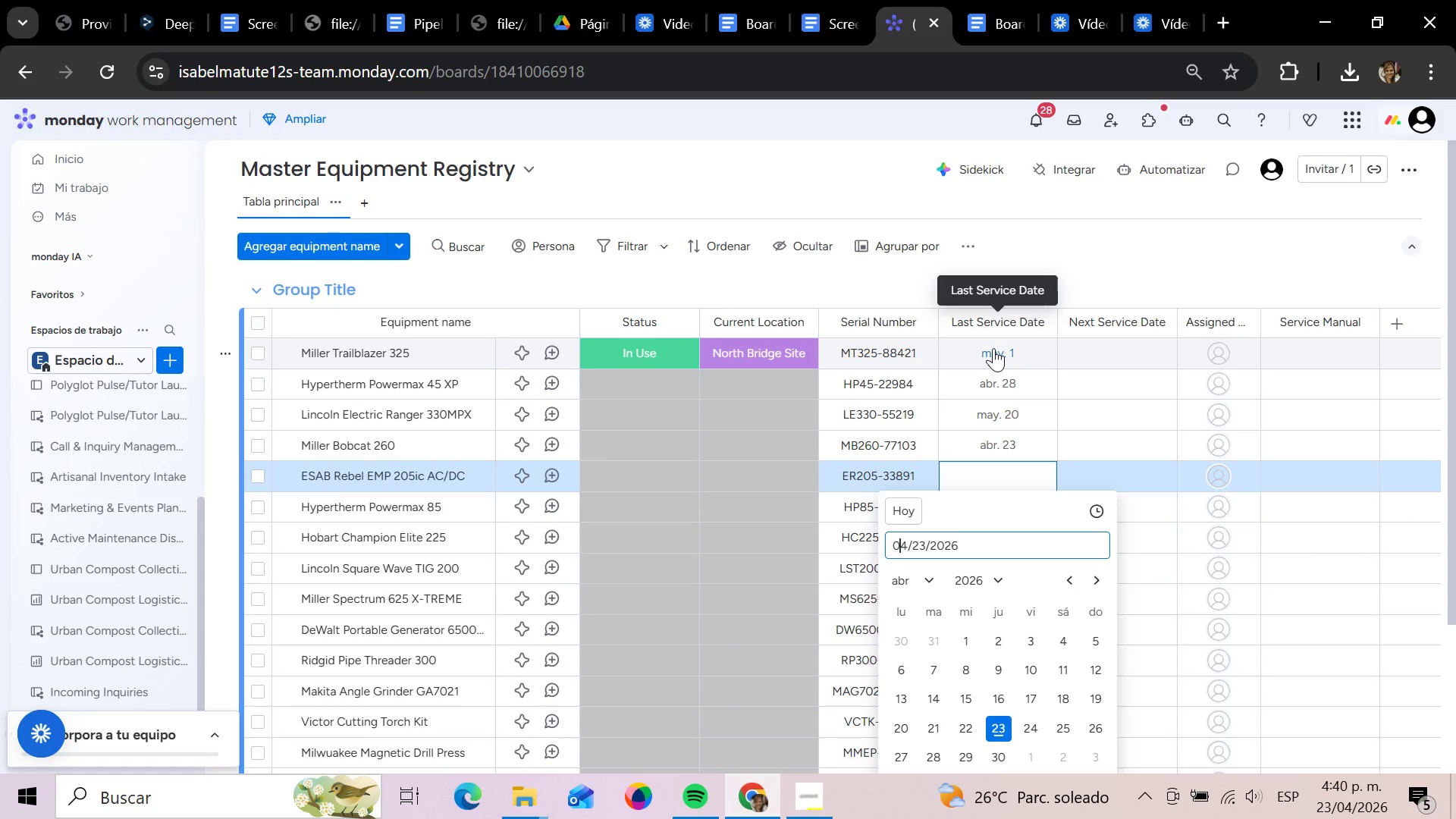 
key(ArrowRight)
 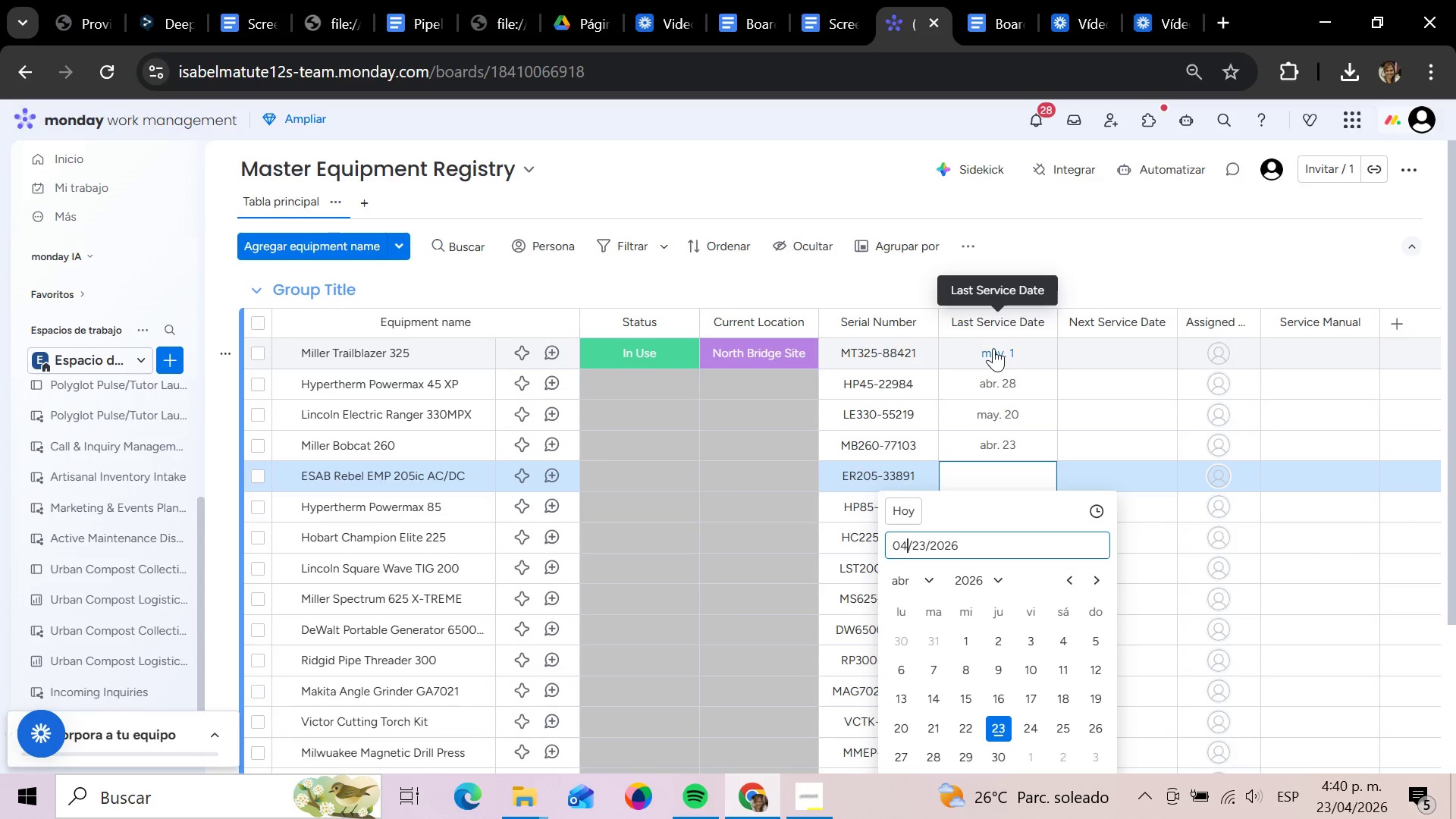 
key(ArrowRight)
 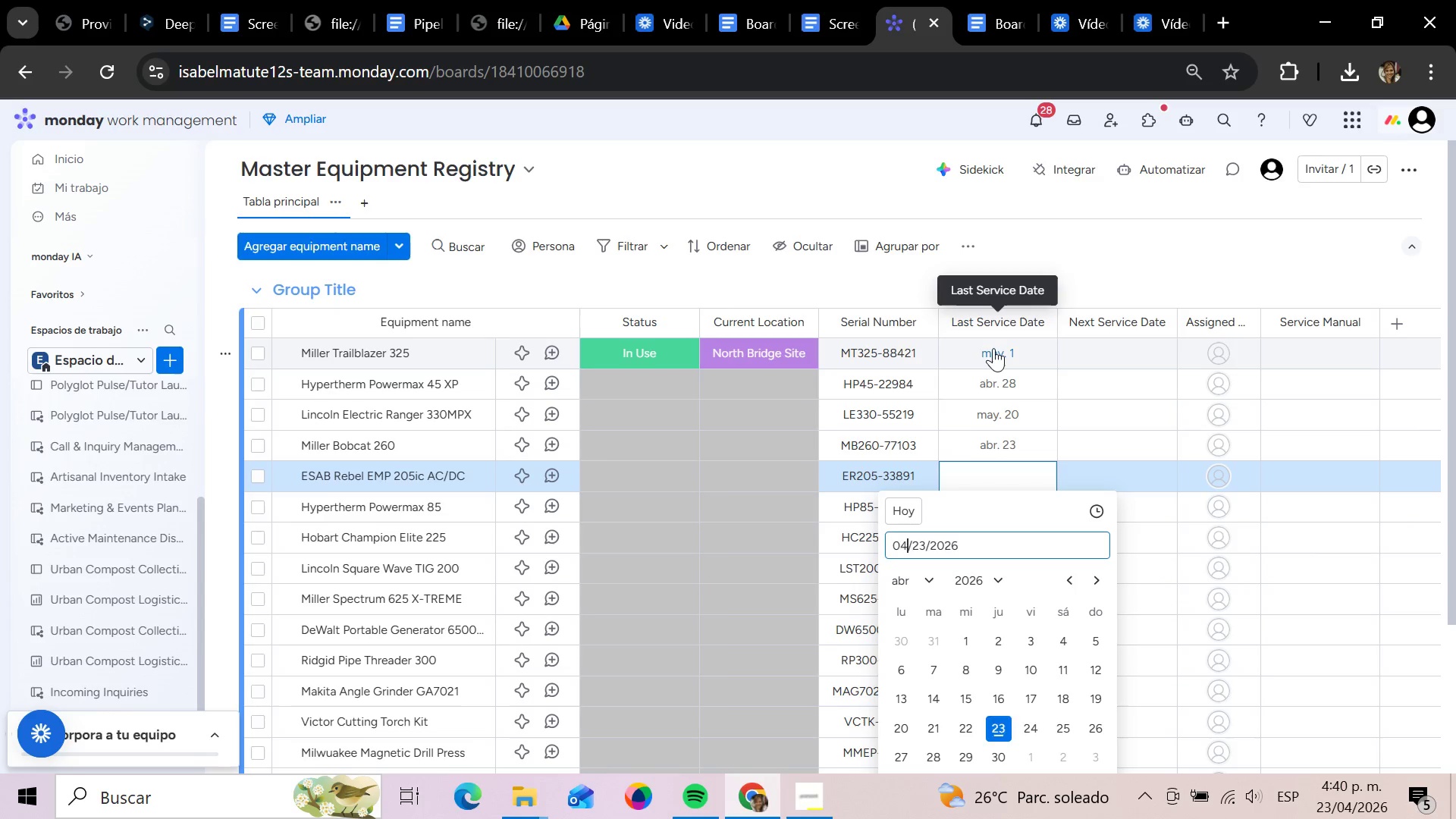 
key(Backspace)
 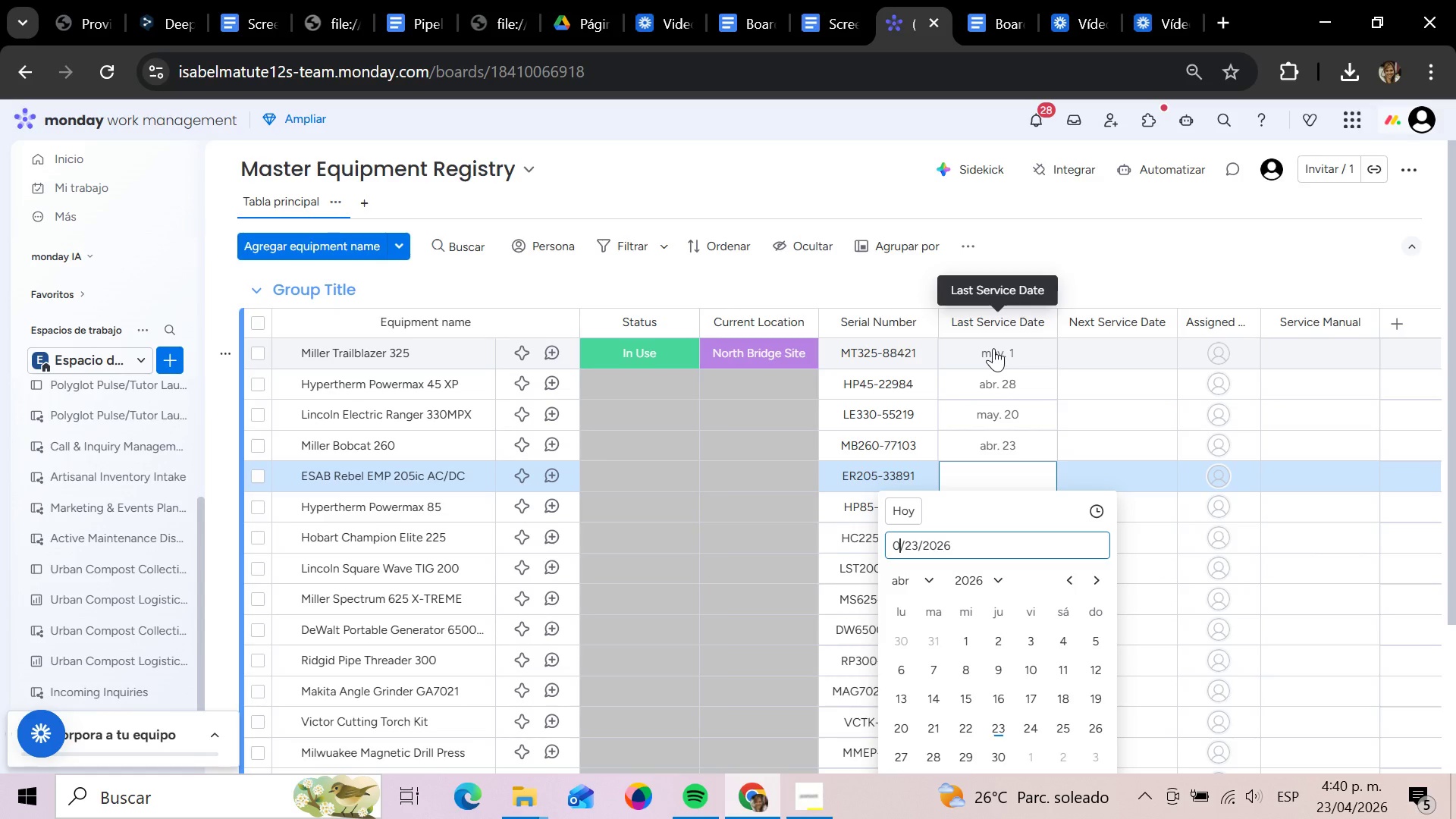 
key(5)
 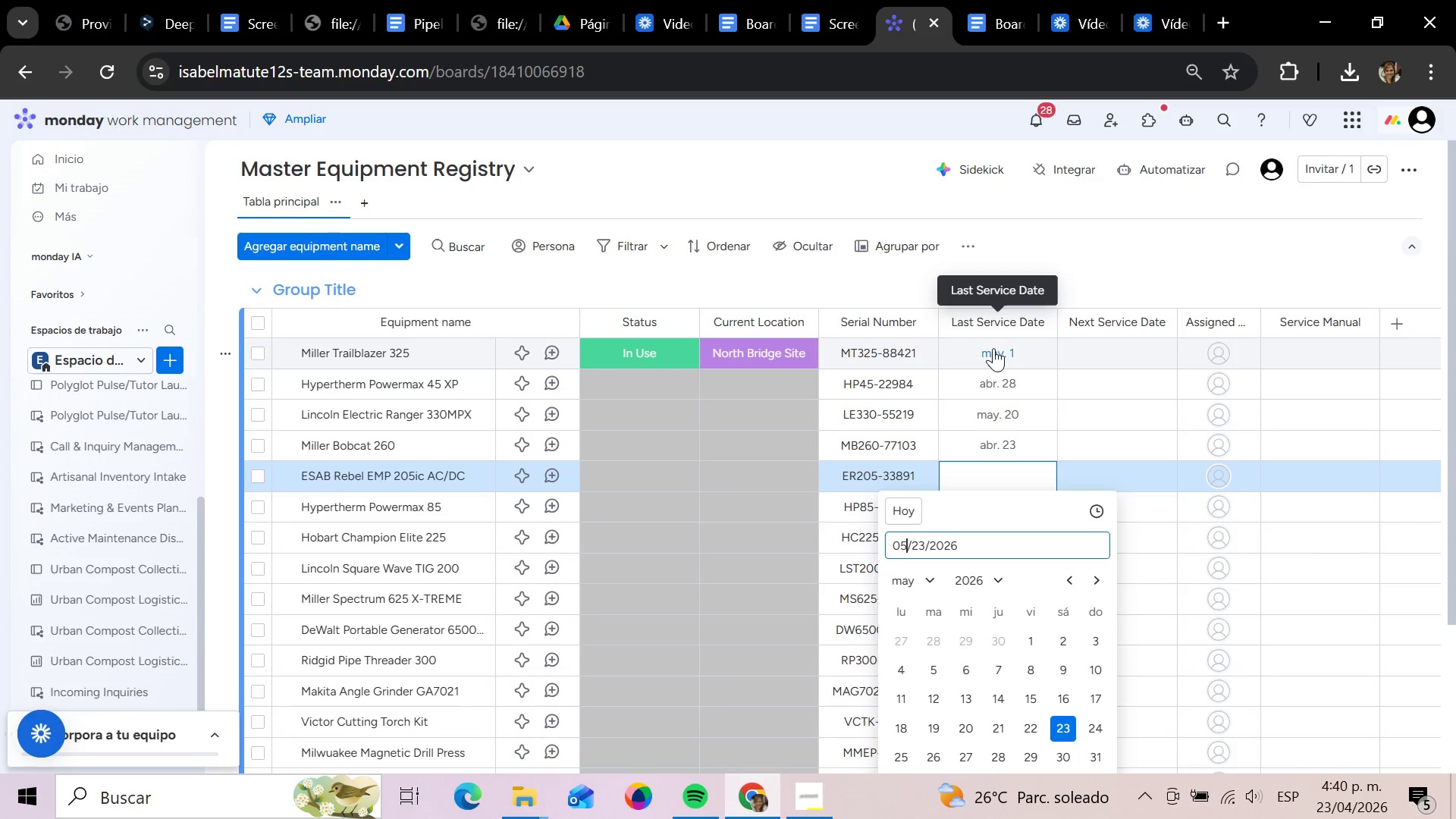 
key(ArrowRight)
 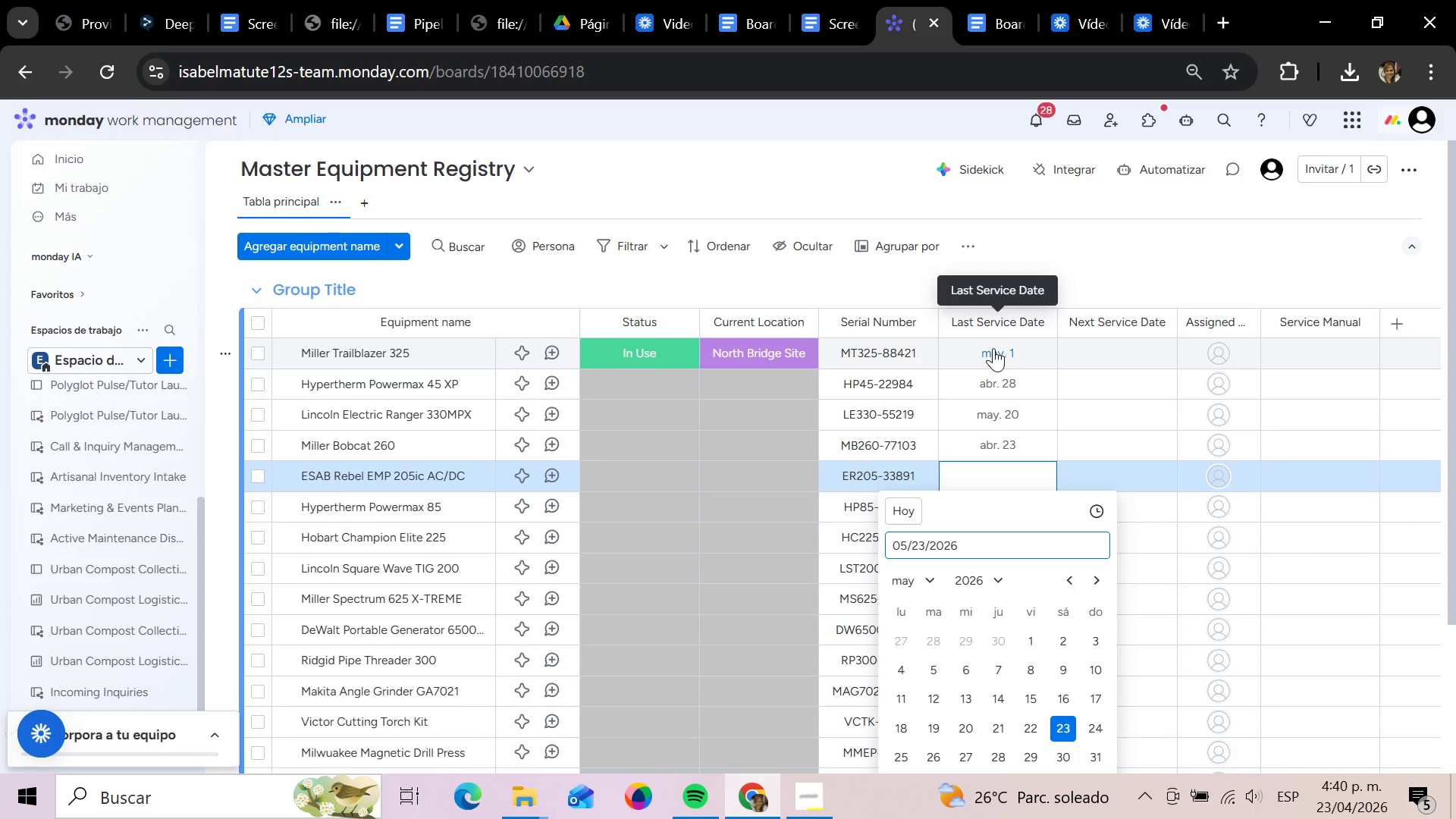 
key(ArrowRight)
 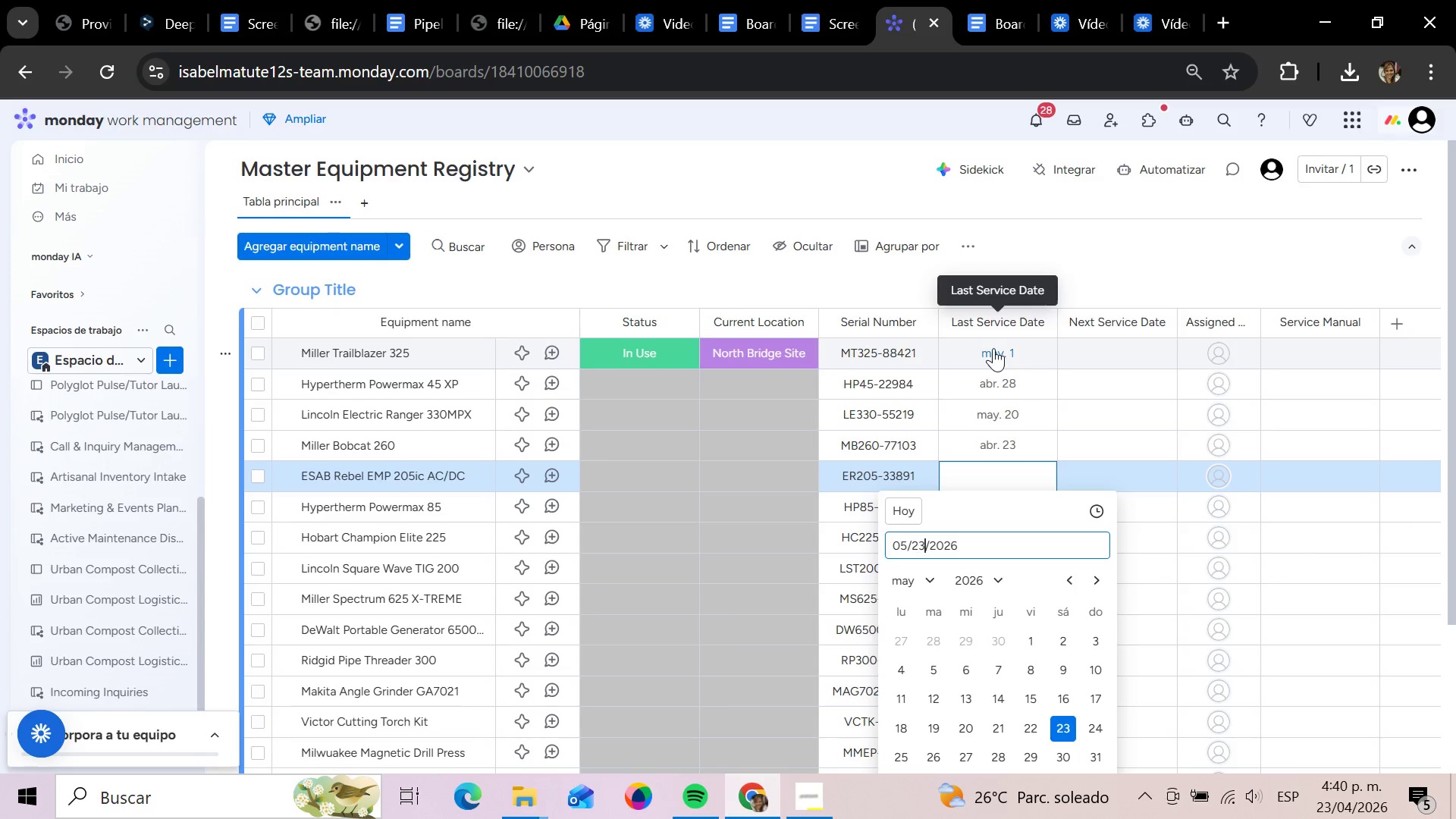 
key(ArrowRight)
 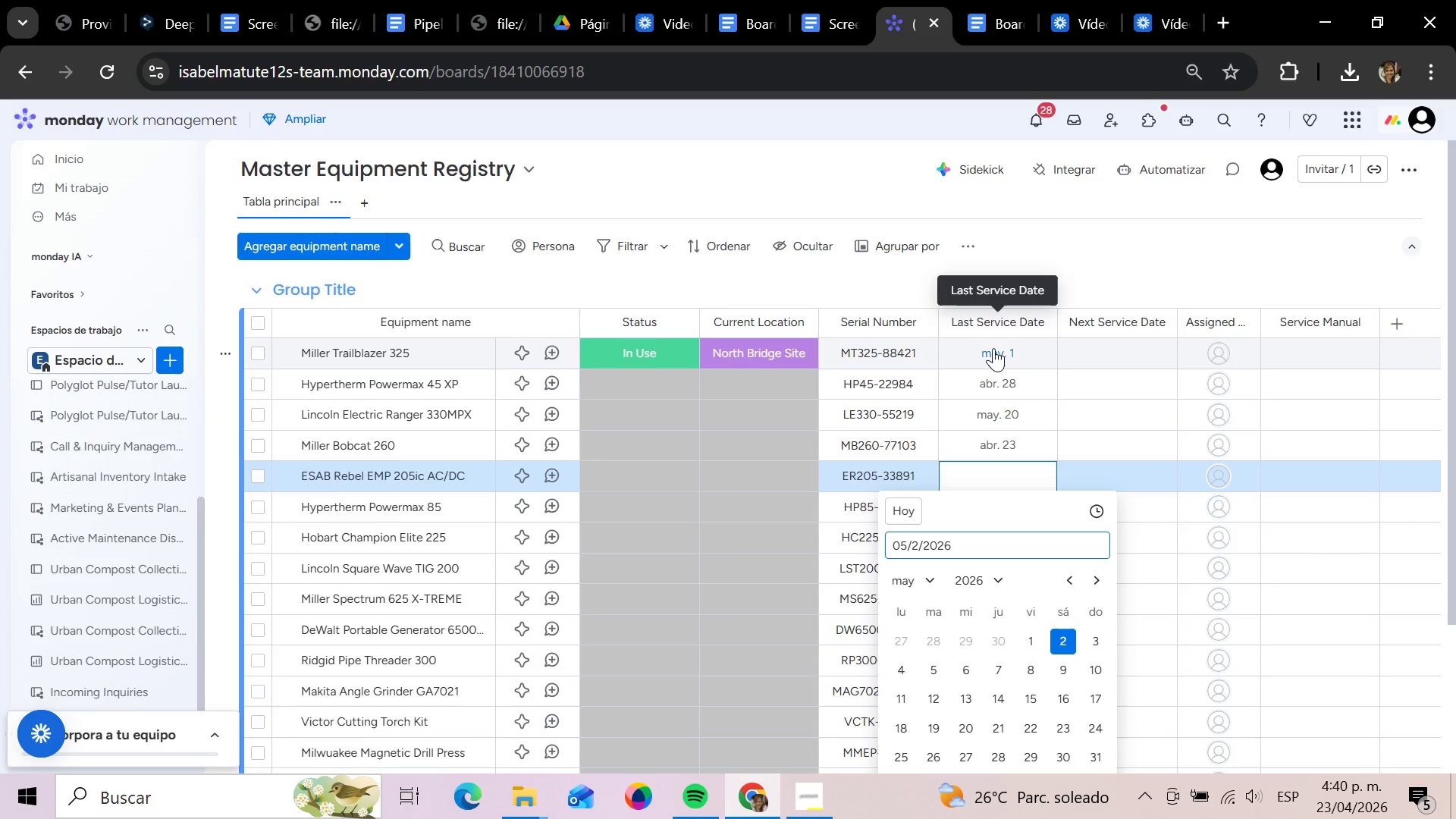 
key(Backspace)
key(Backspace)
type(05)
 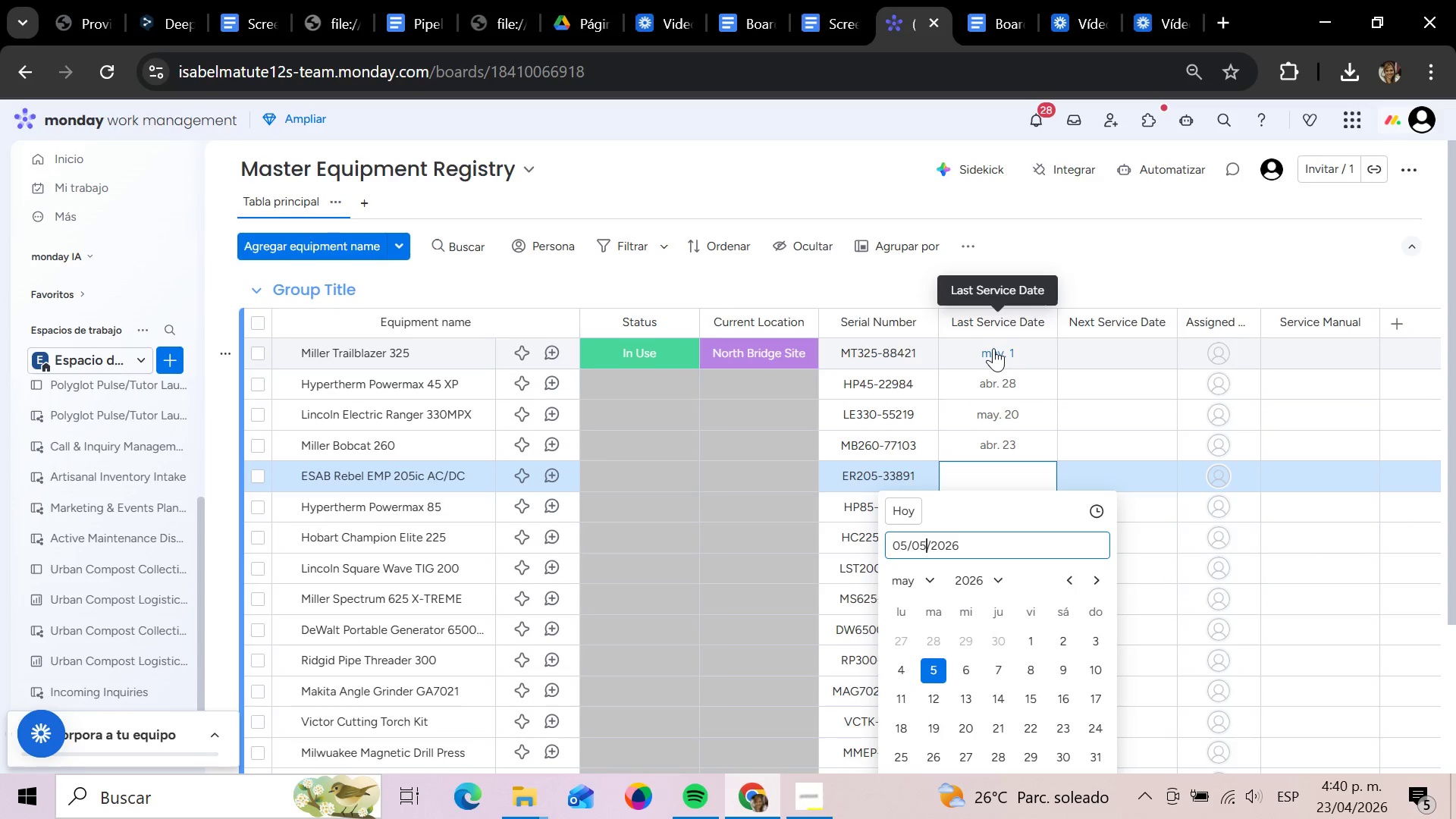 
wait(21.45)
 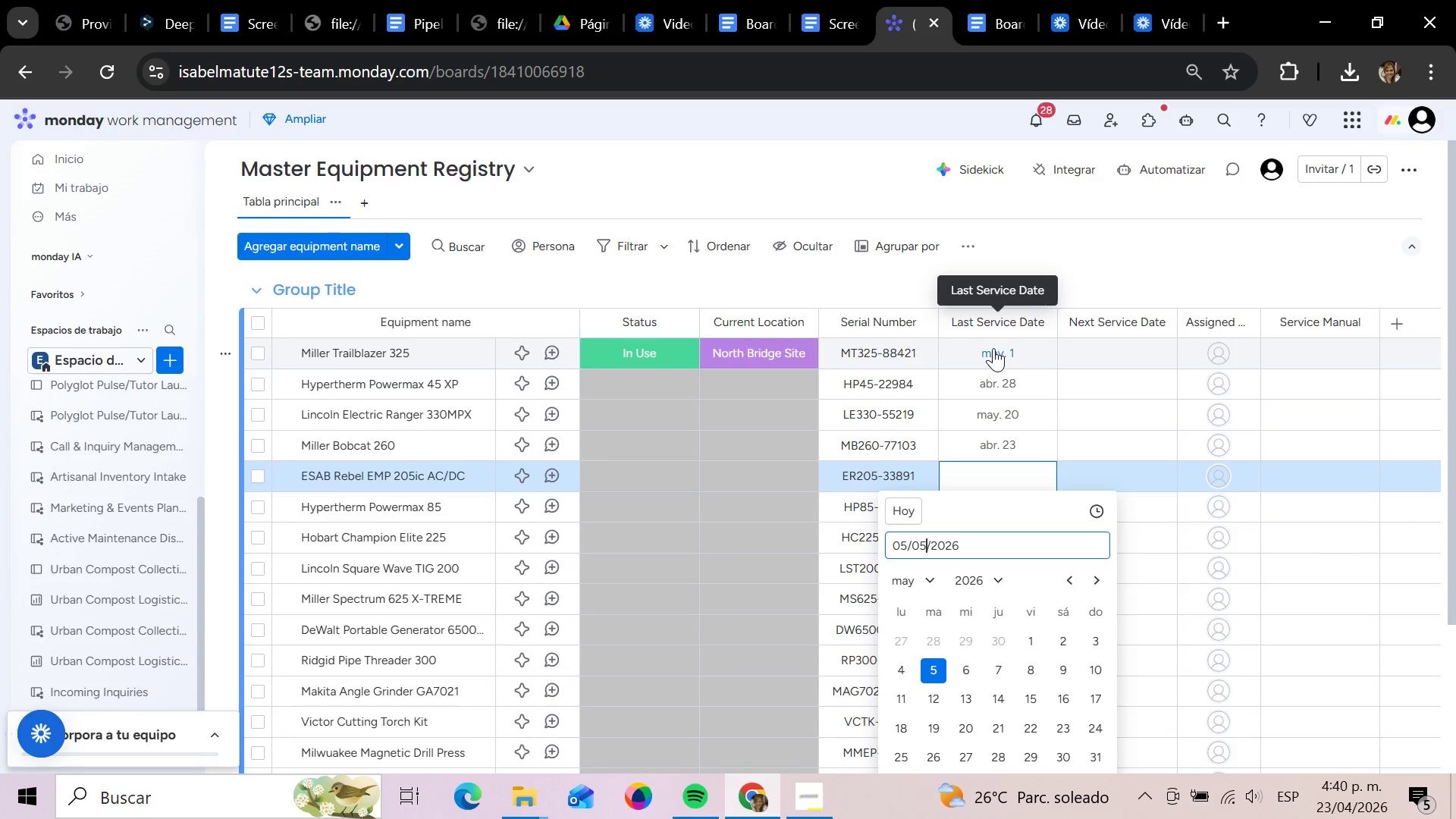 
key(Enter)
 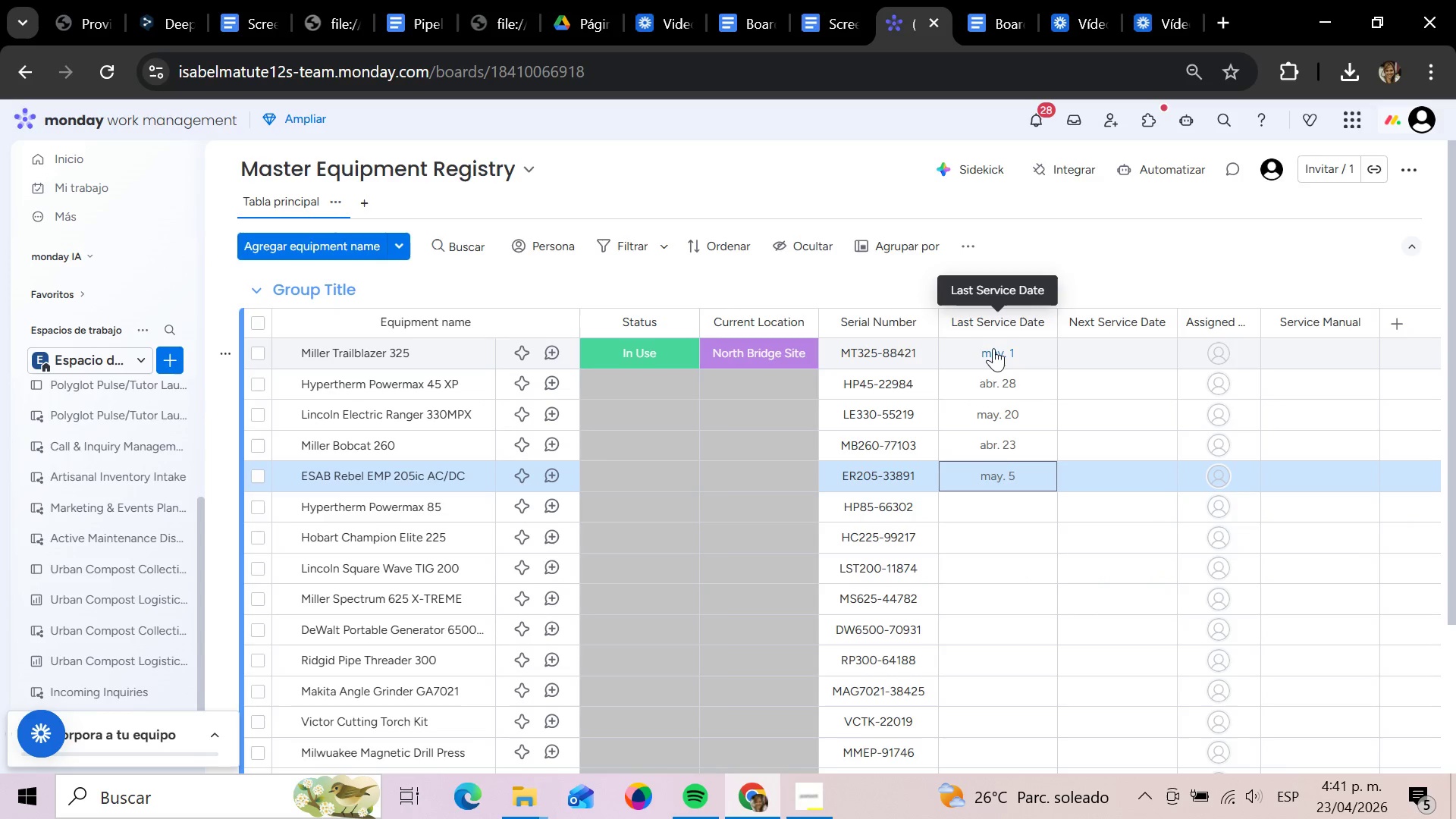 
key(ArrowDown)
 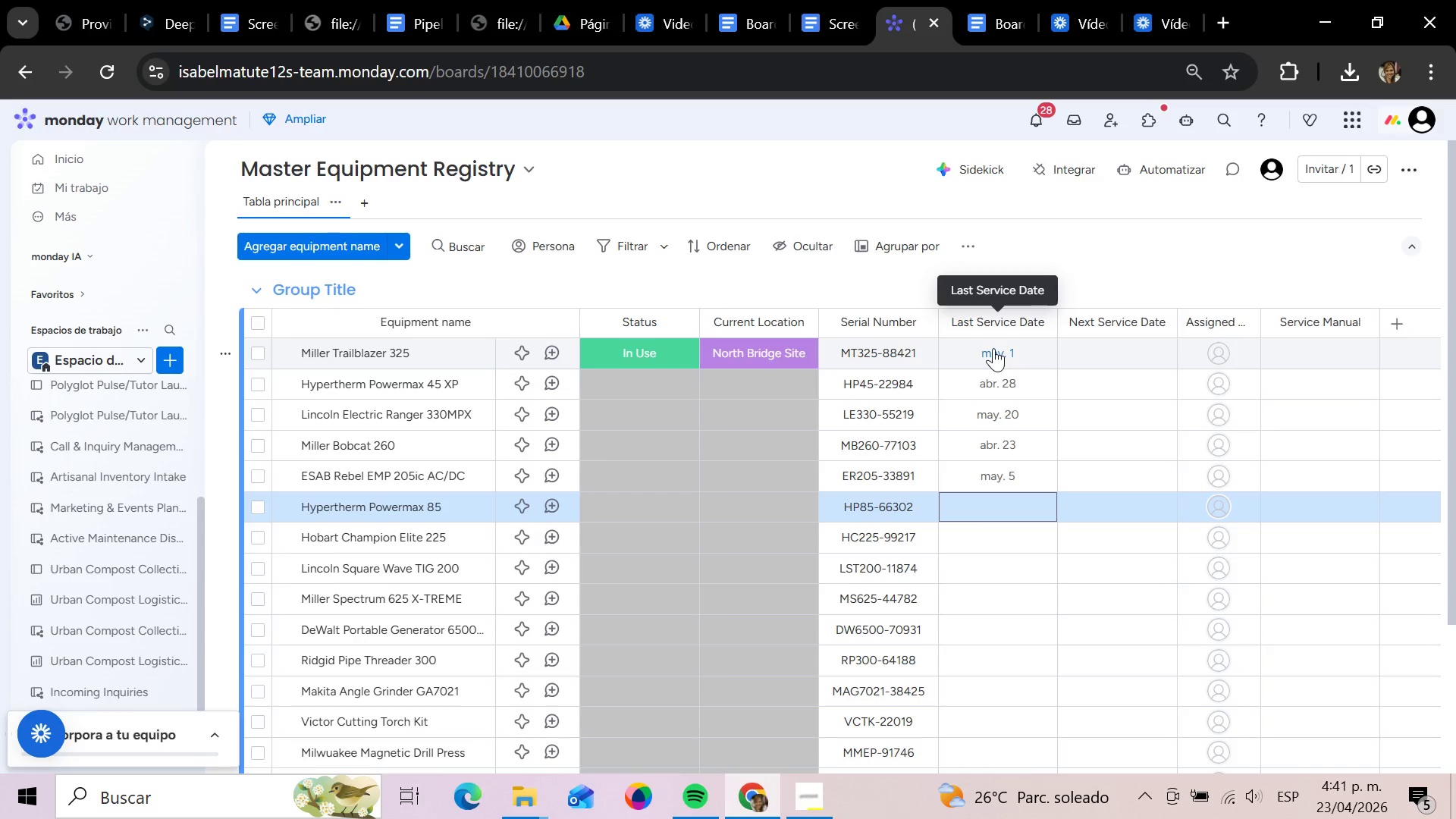 
wait(5.88)
 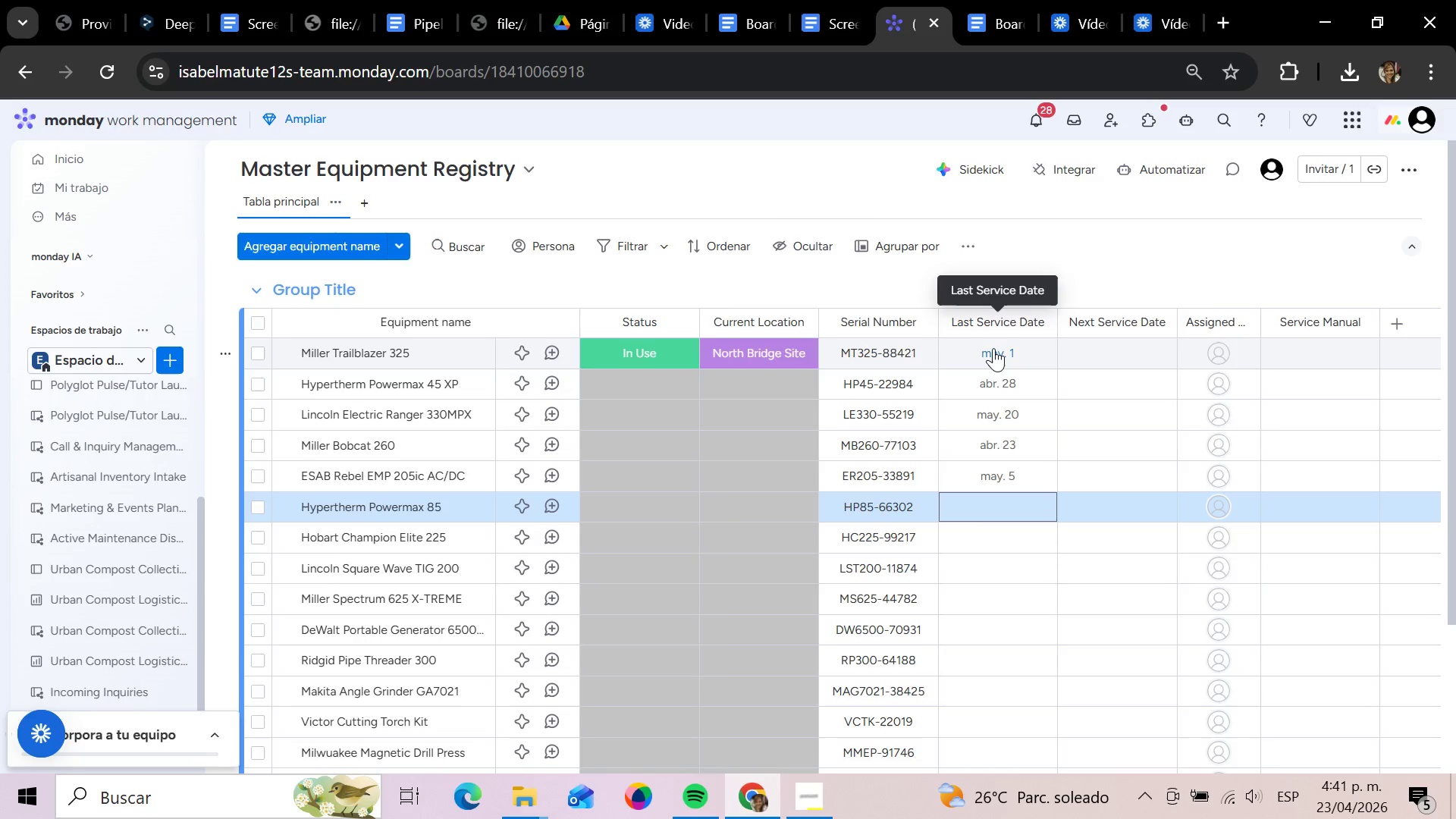 
key(Enter)
 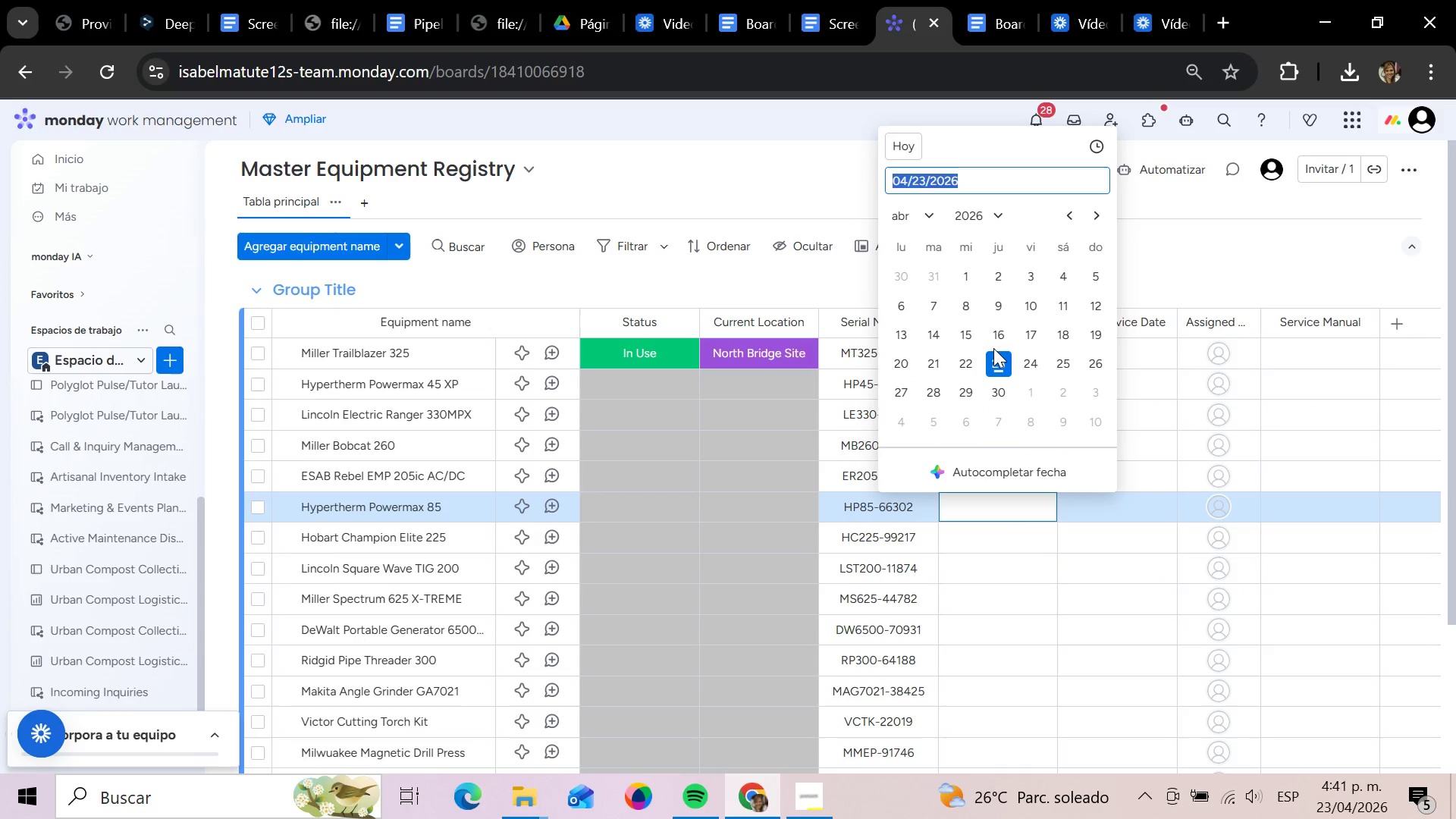 
key(ArrowRight)
 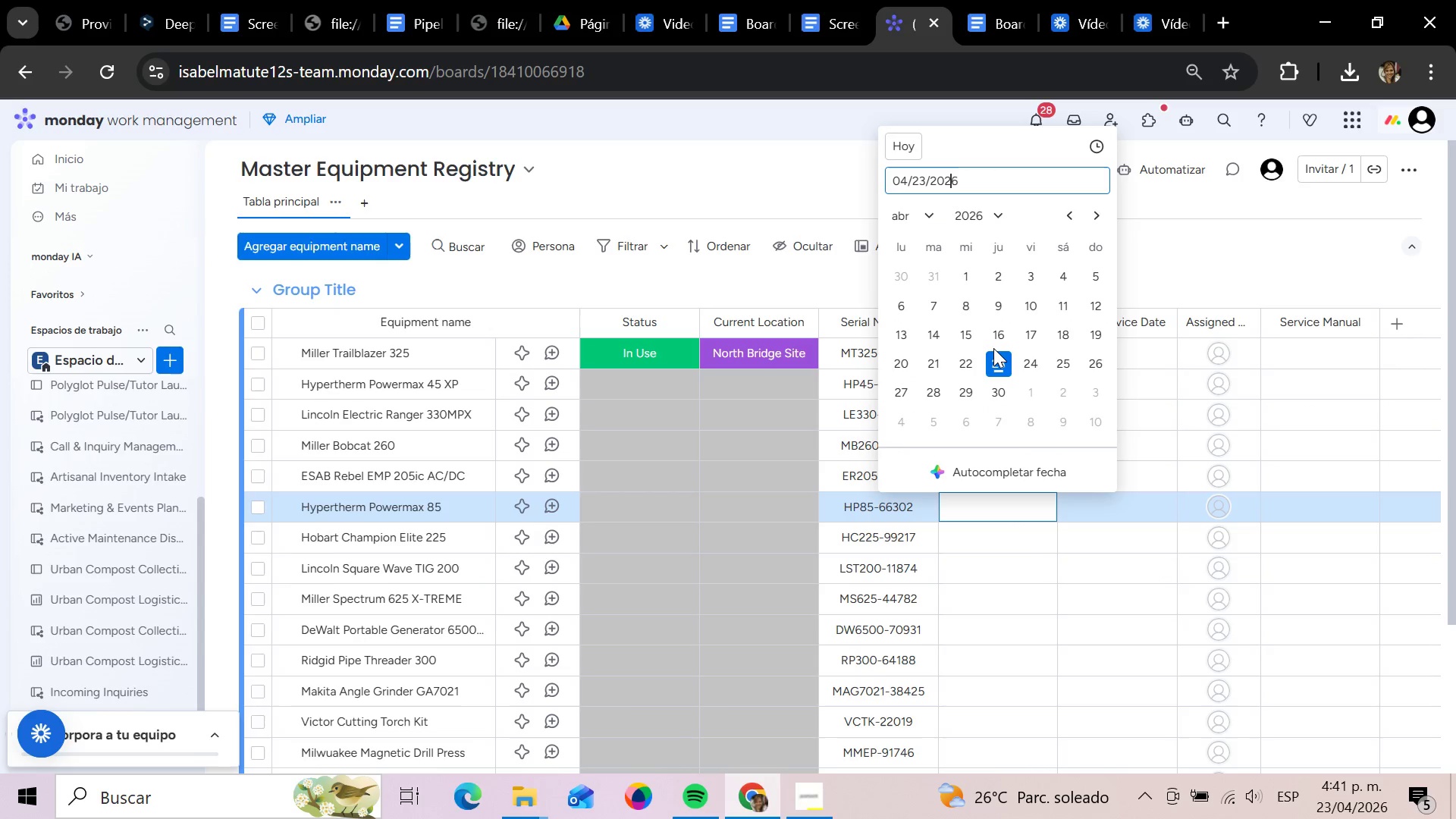 
key(ArrowLeft)
 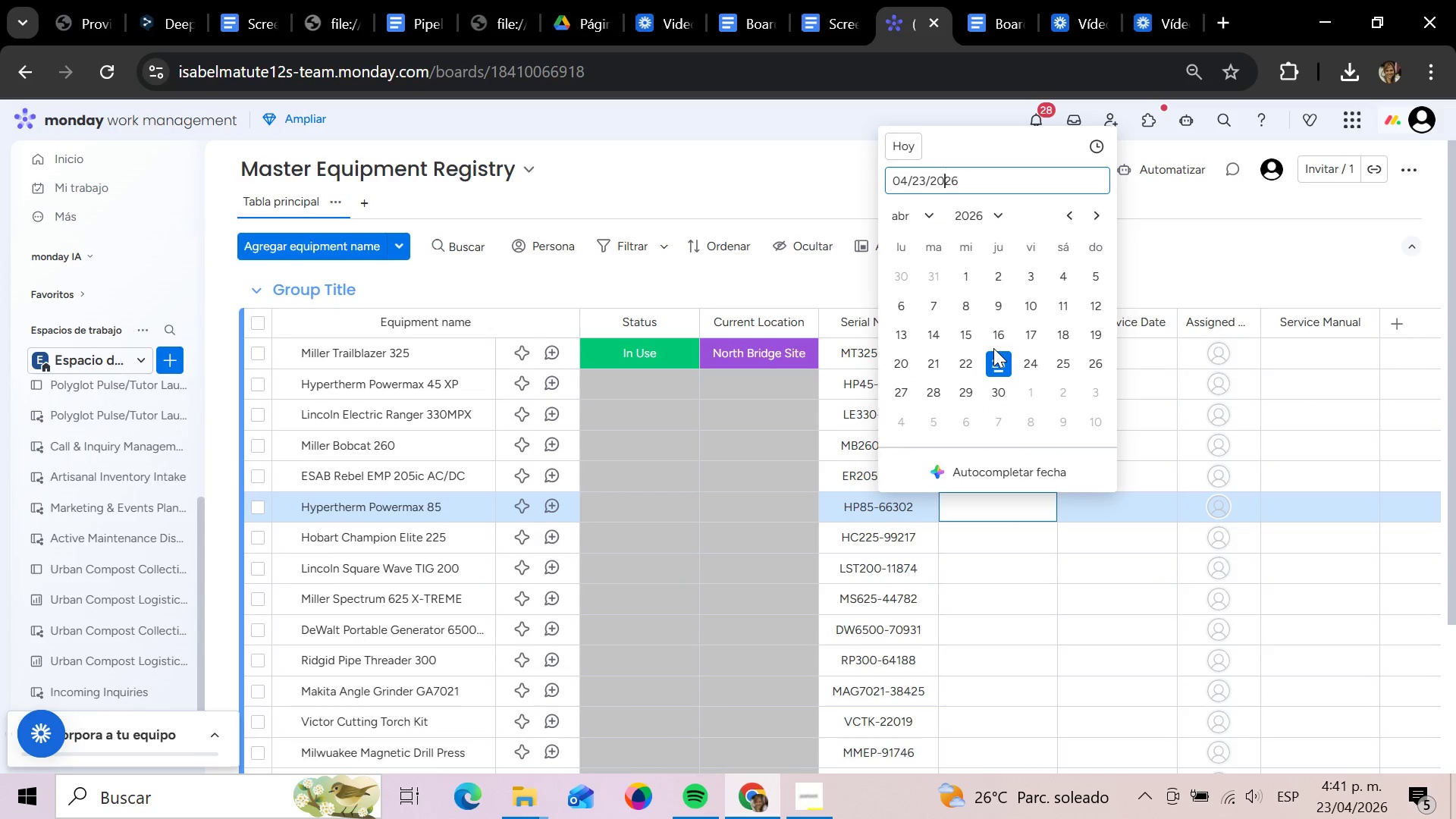 
key(ArrowLeft)
 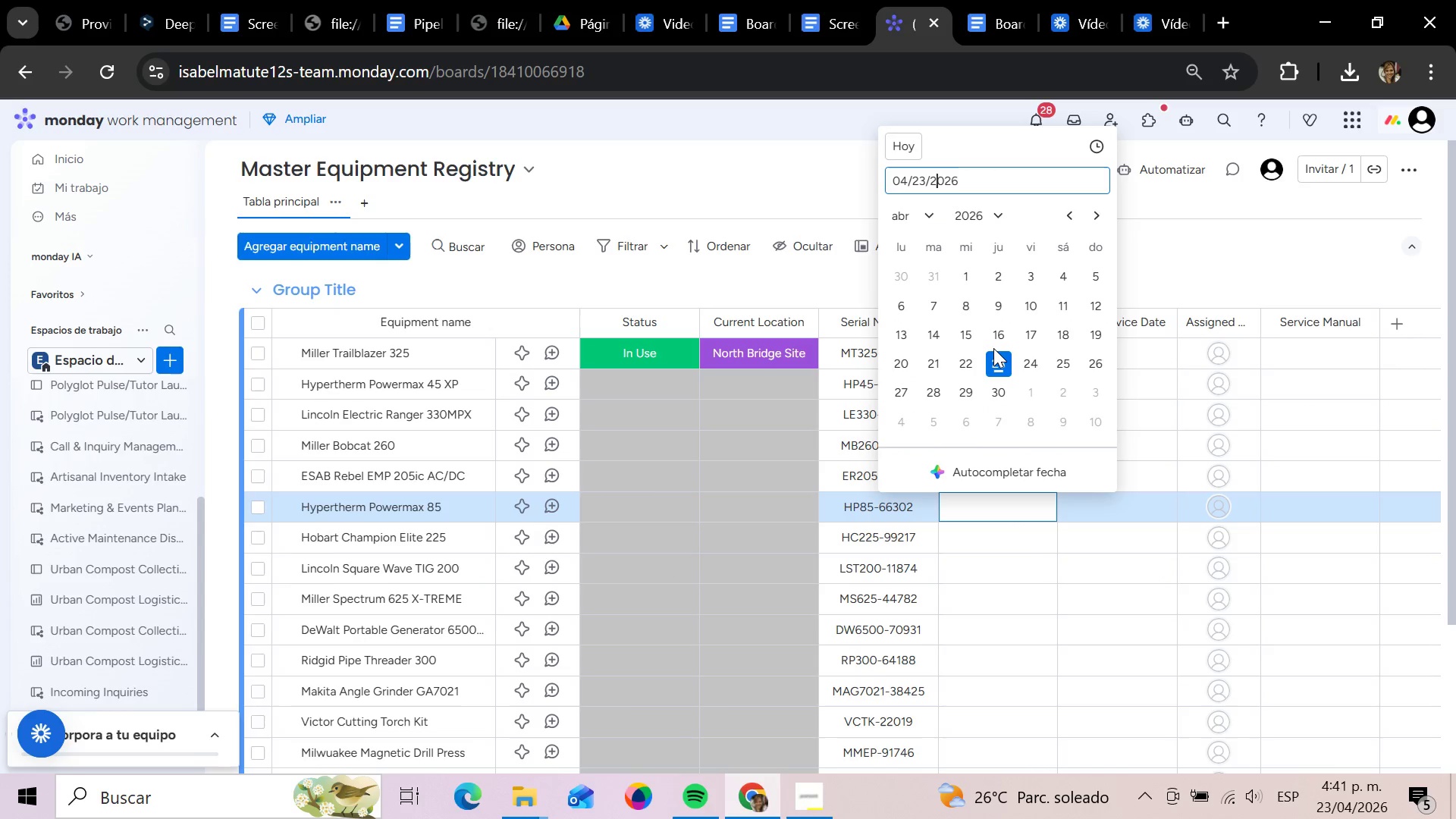 
key(ArrowLeft)
 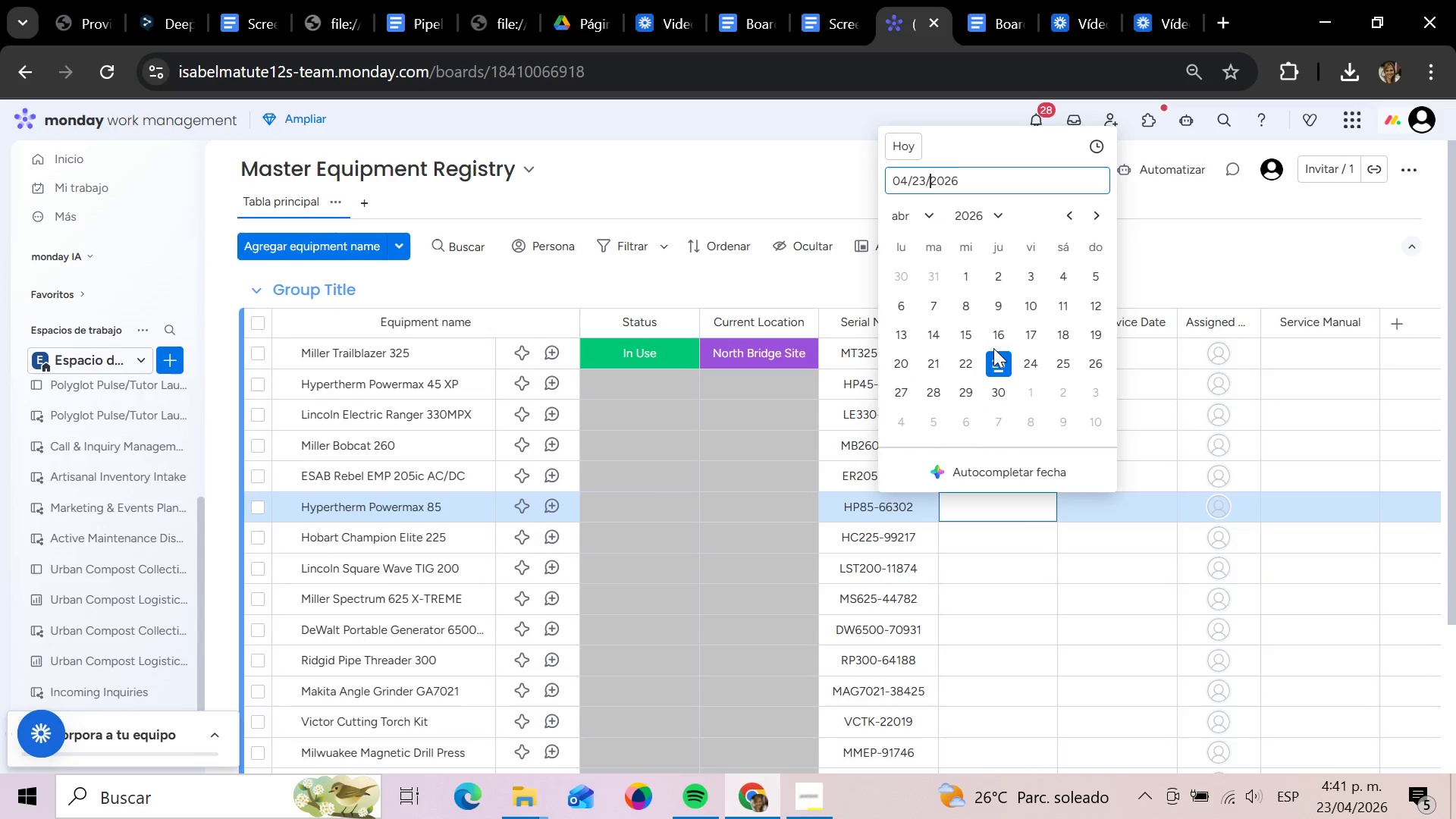 
key(ArrowLeft)
 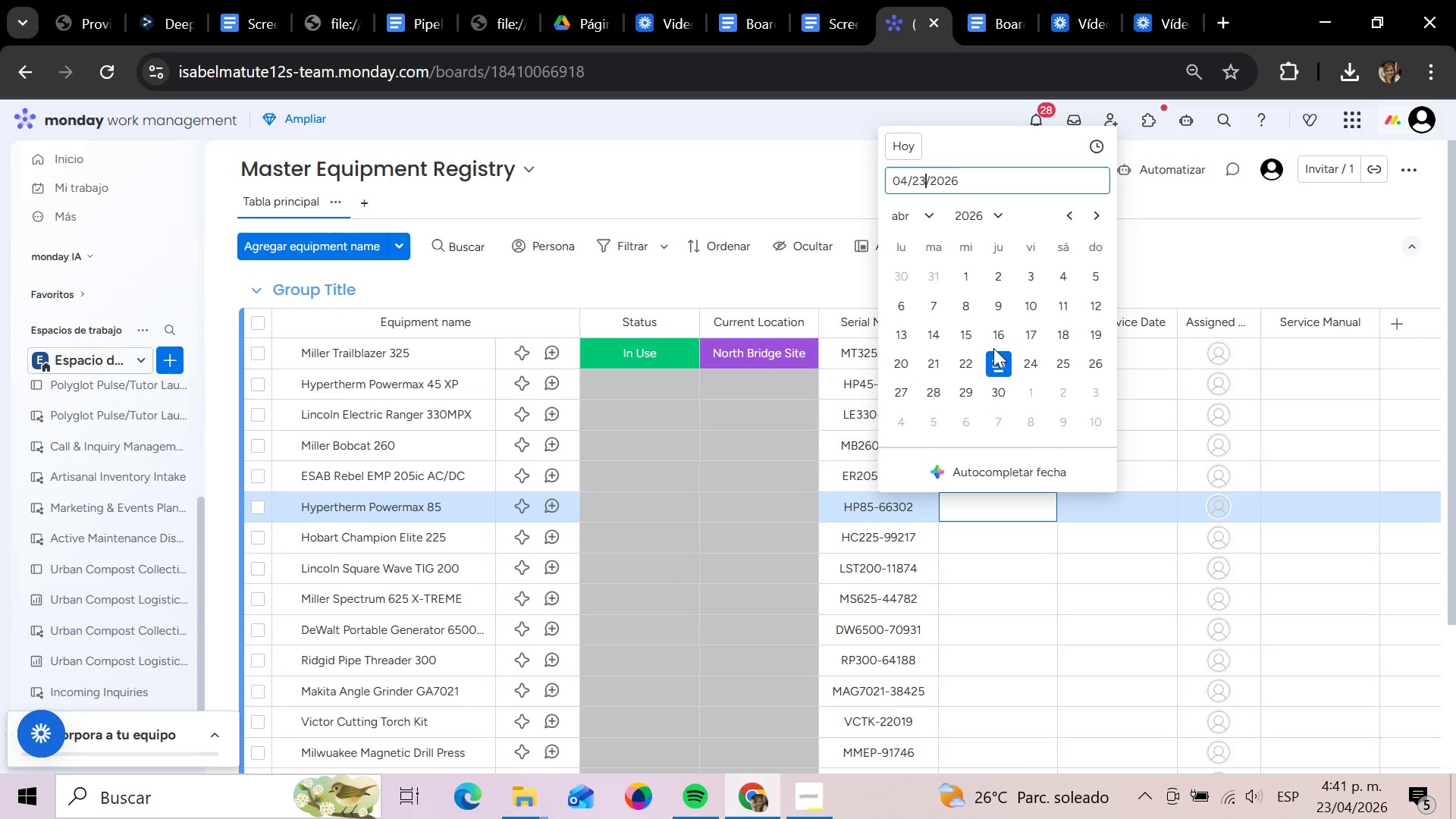 
key(ArrowLeft)
 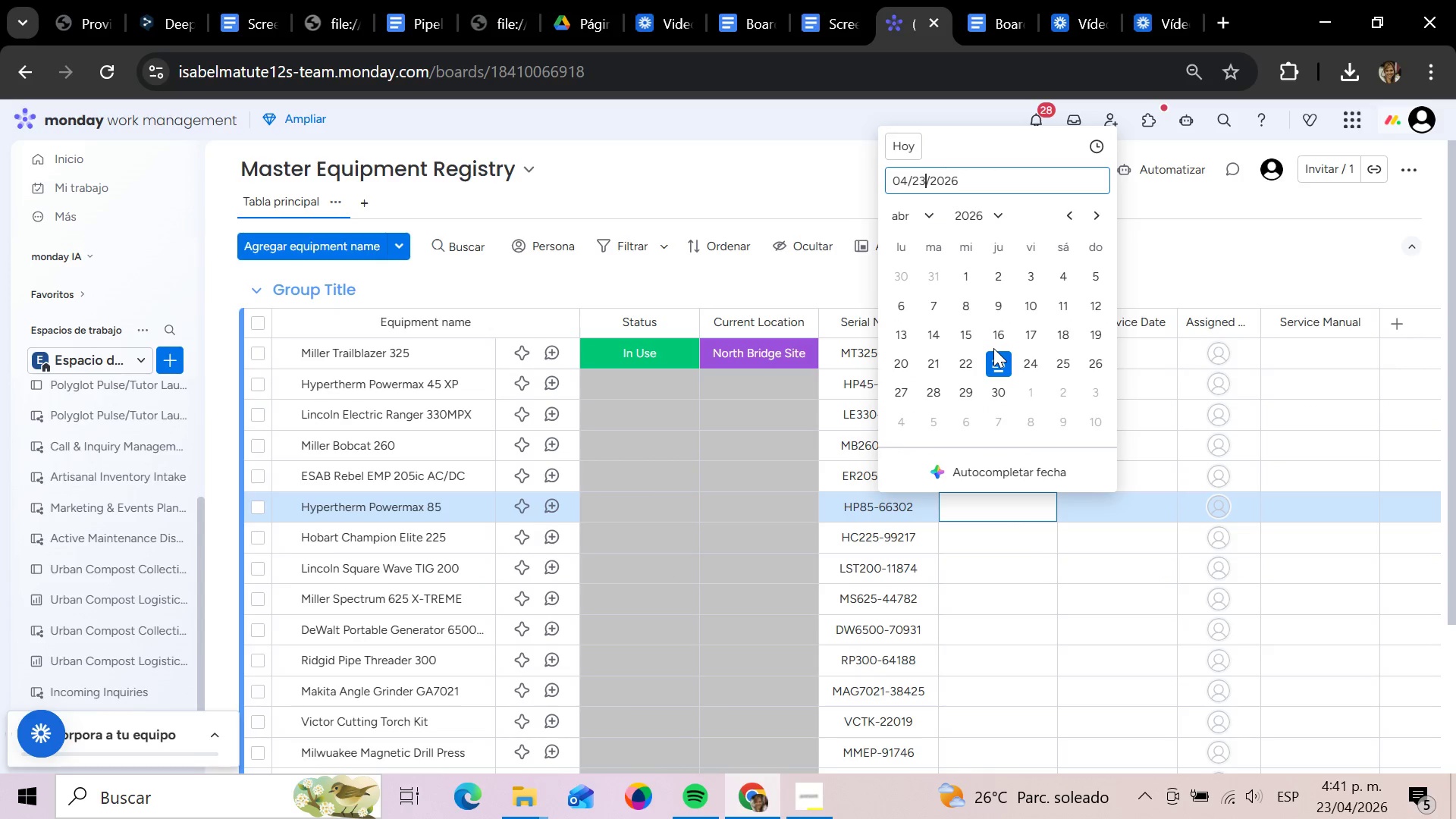 
key(Backspace)
key(Backspace)
type(30)
 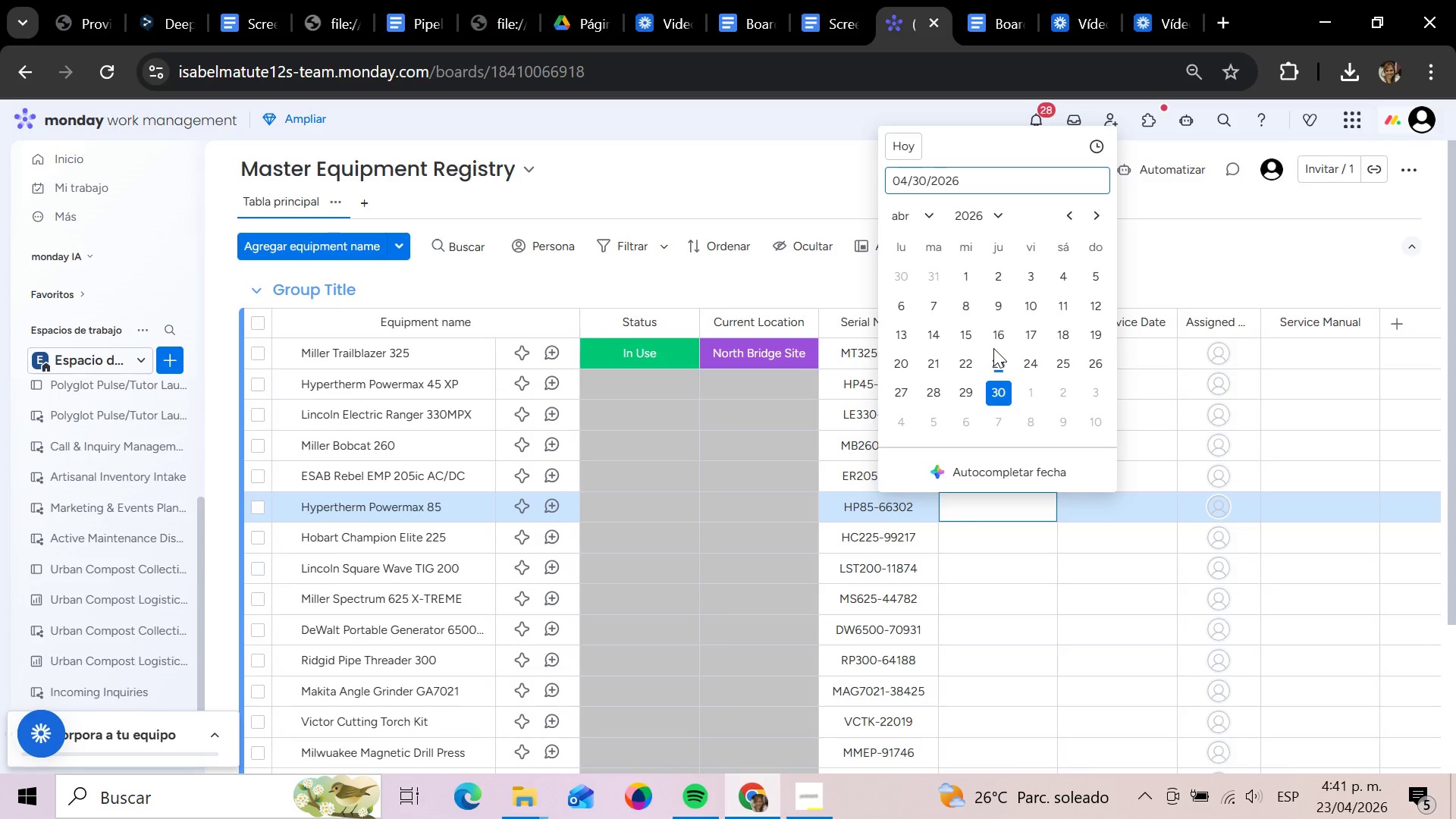 
key(Enter)
 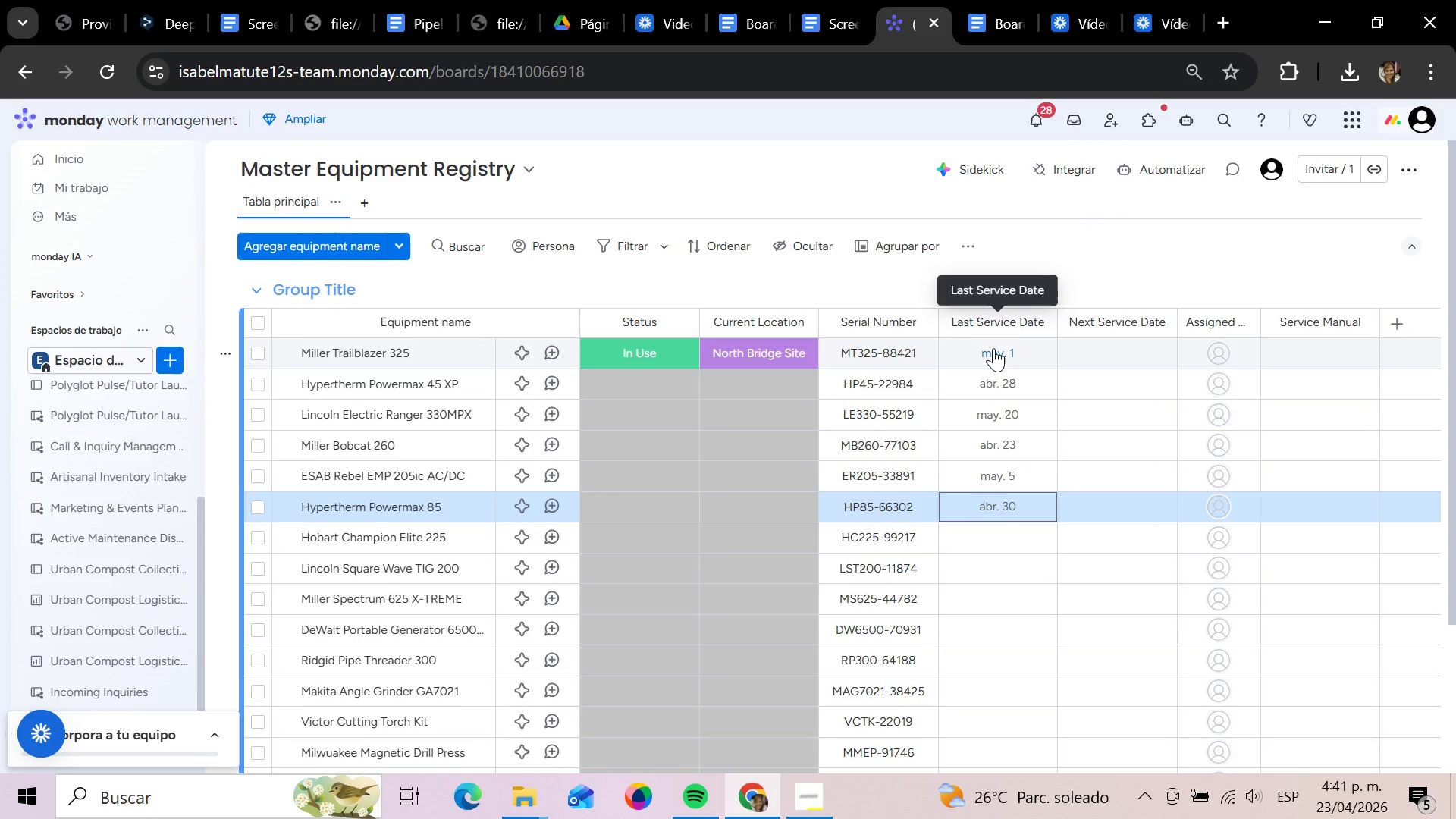 
key(ArrowDown)
 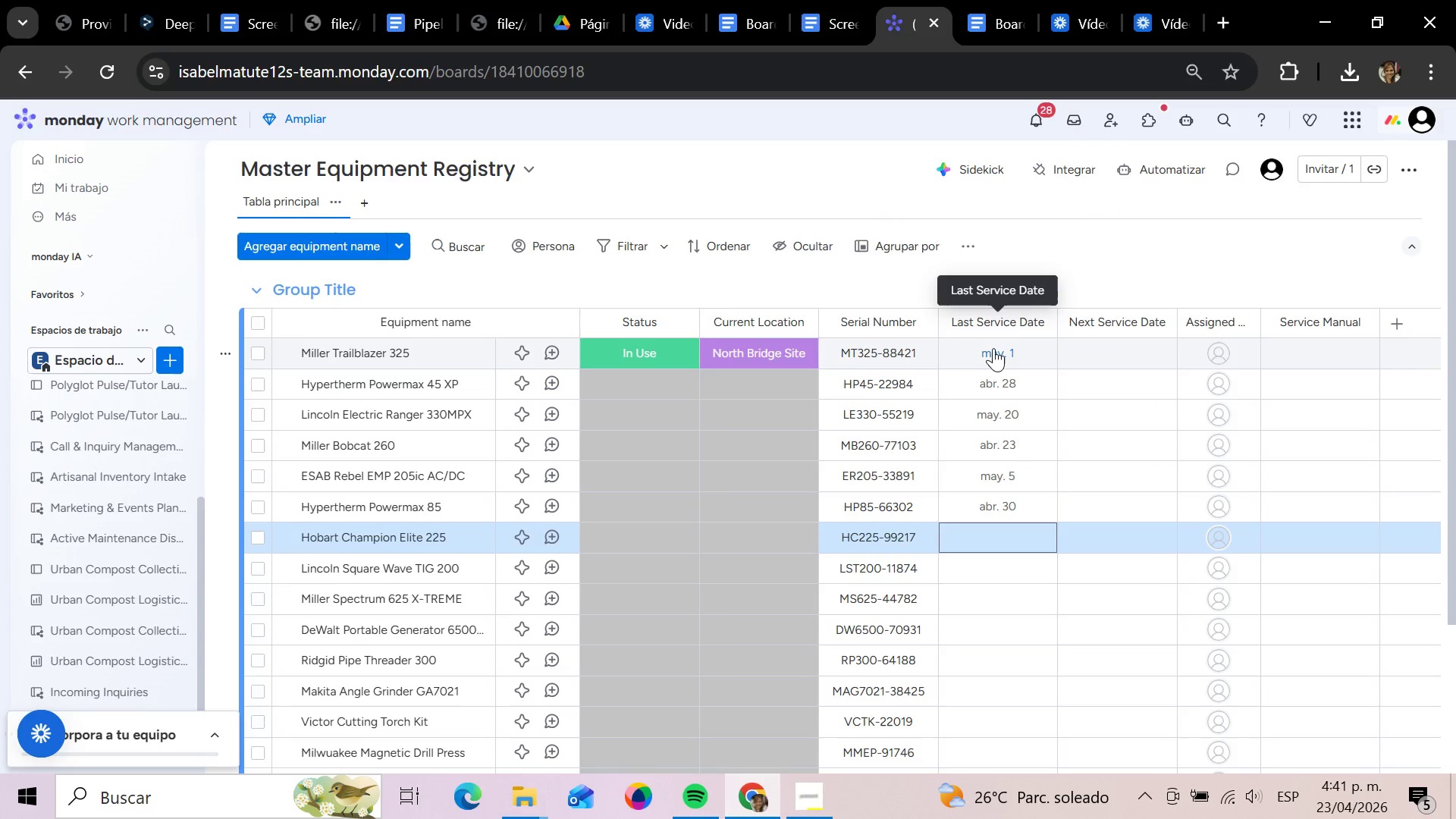 
key(Enter)
 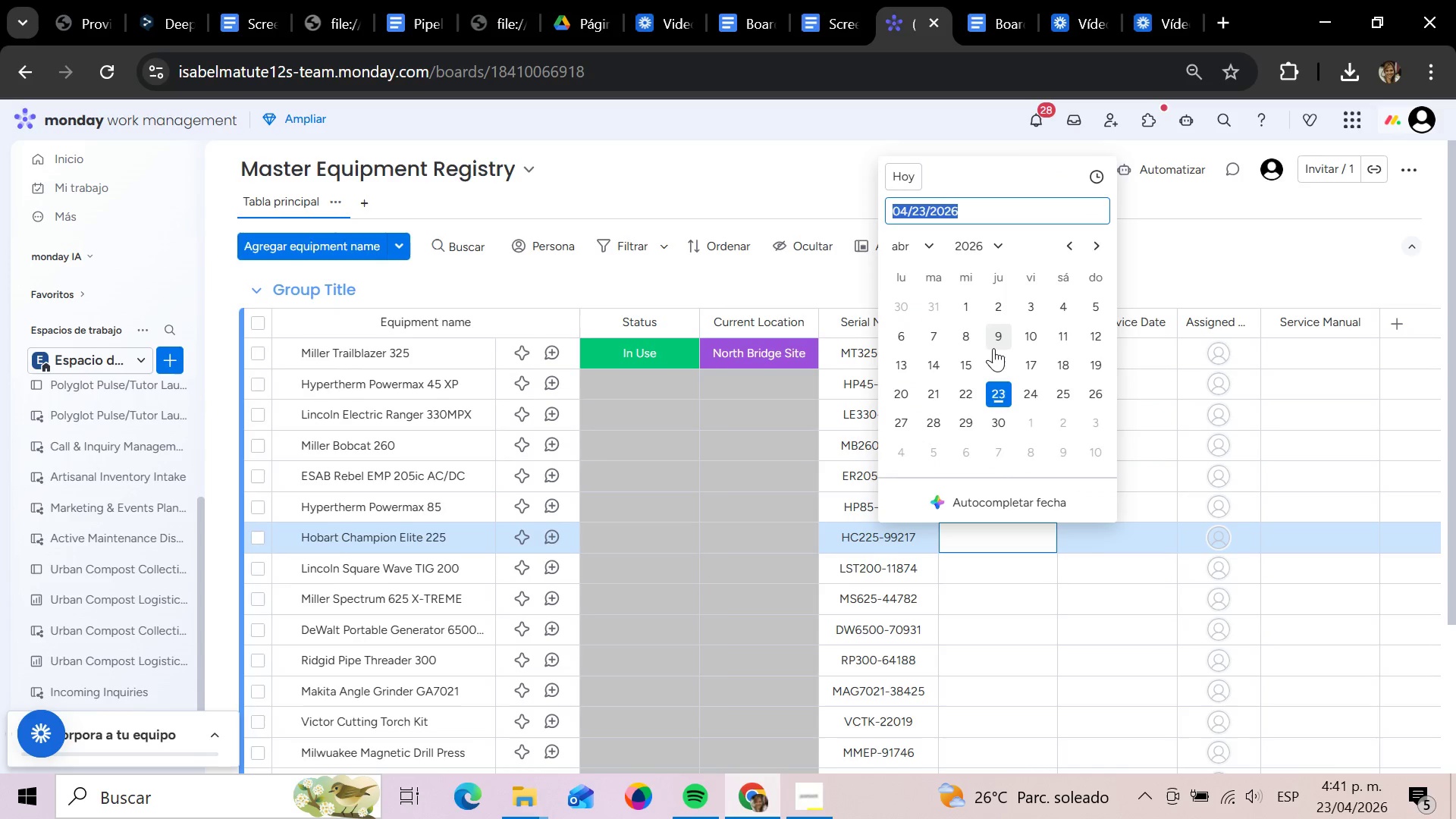 
key(ArrowLeft)
 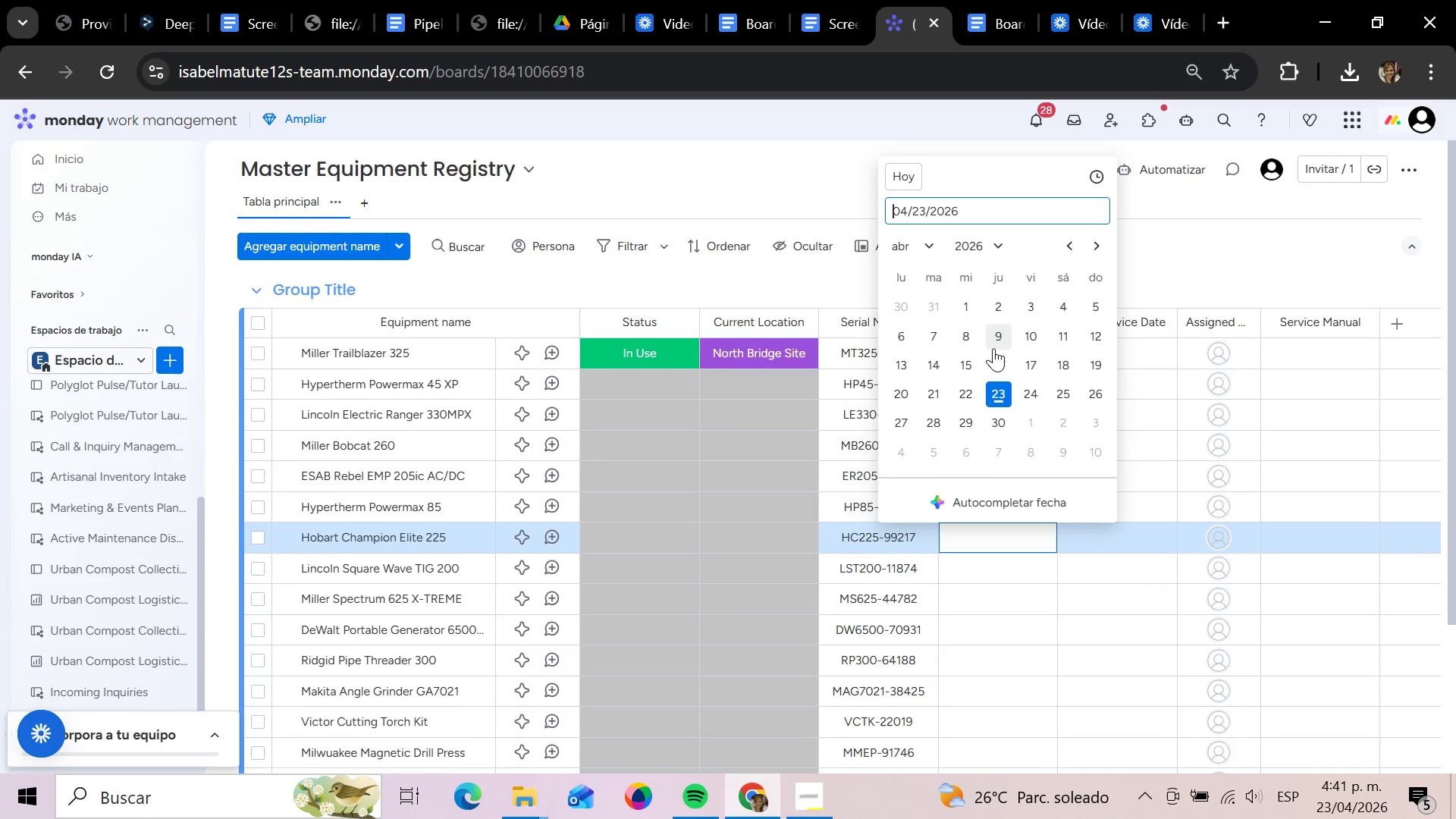 
key(ArrowLeft)
 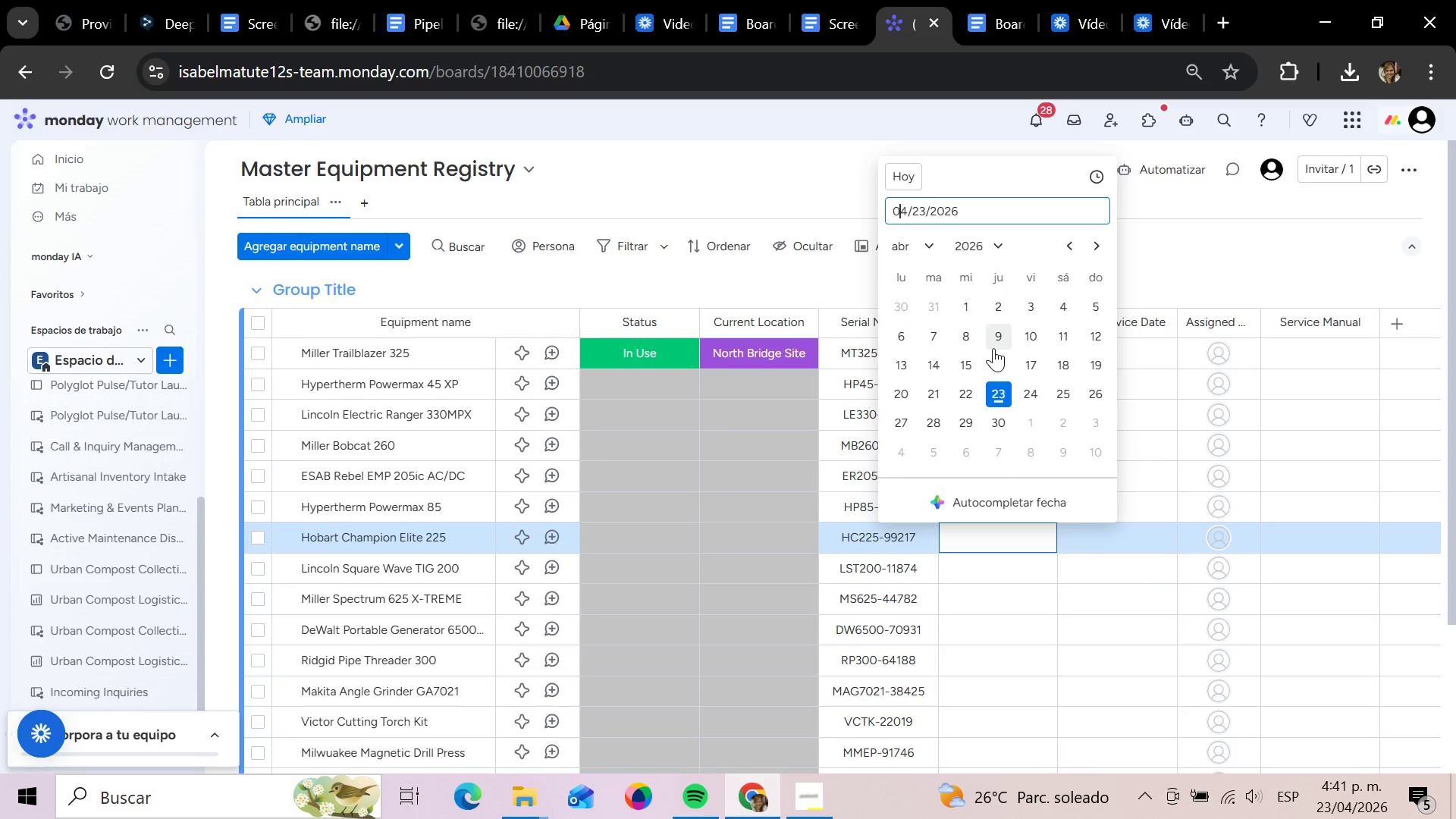 
key(ArrowRight)
 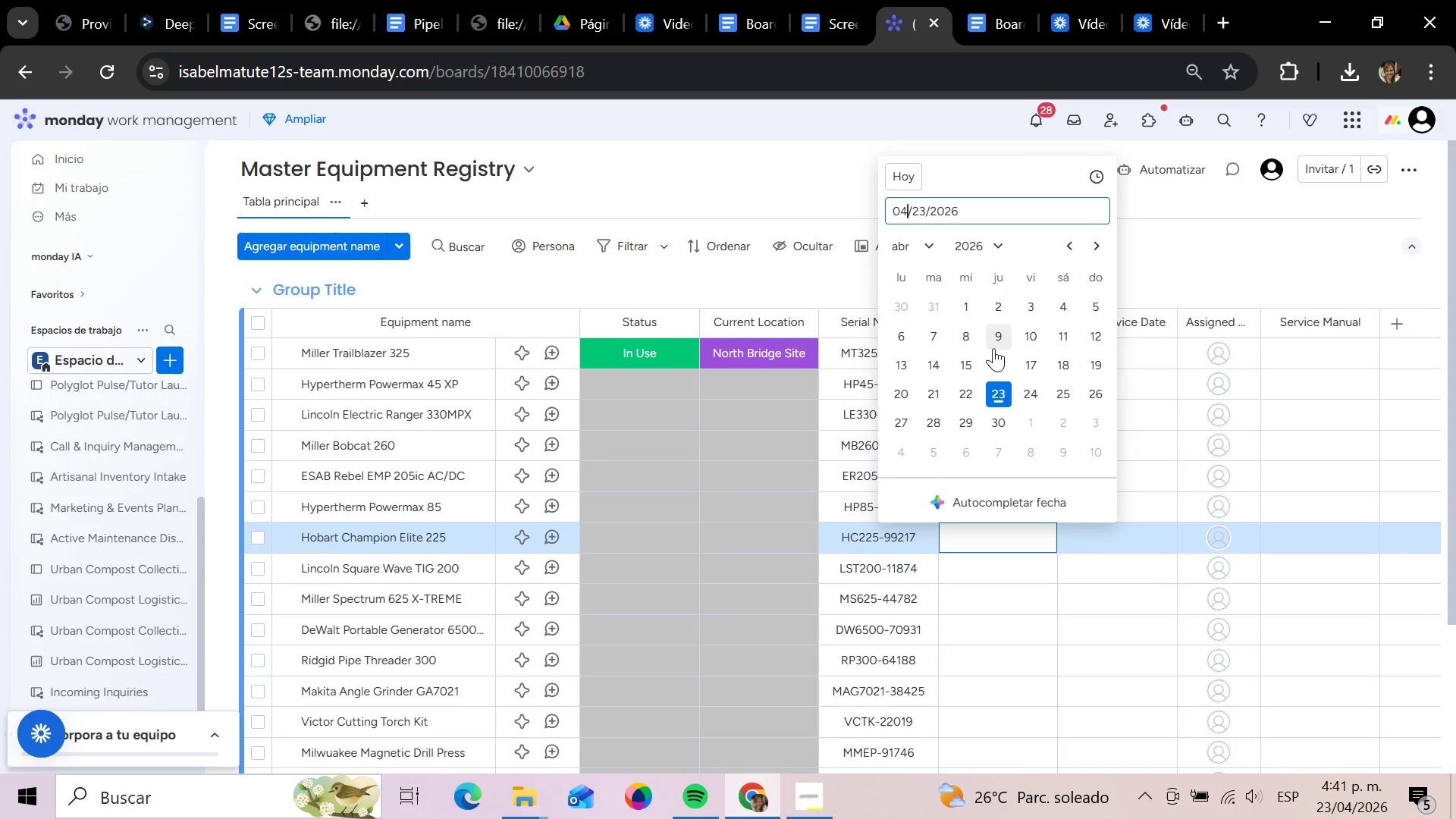 
key(ArrowRight)
 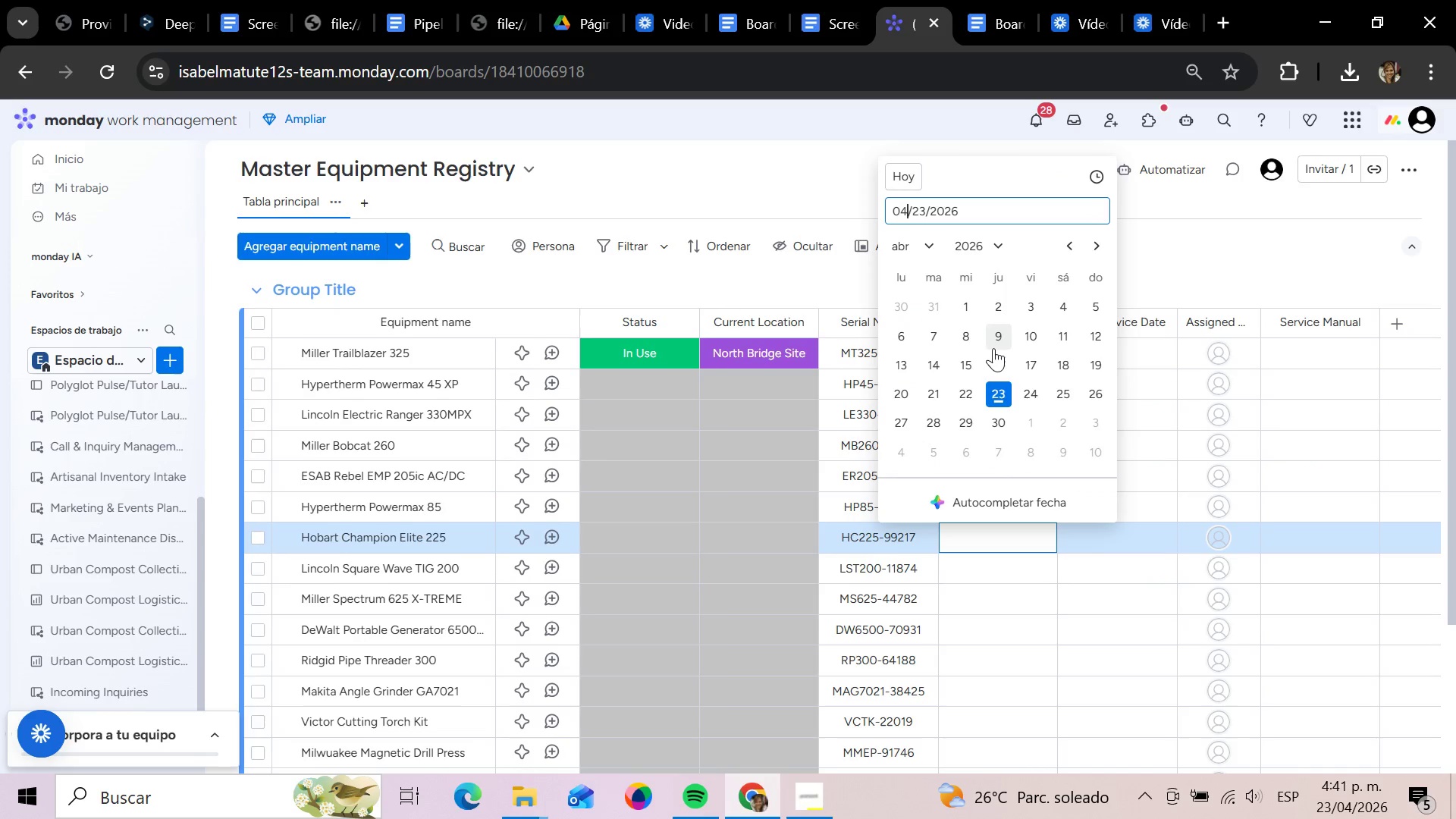 
key(Backspace)
 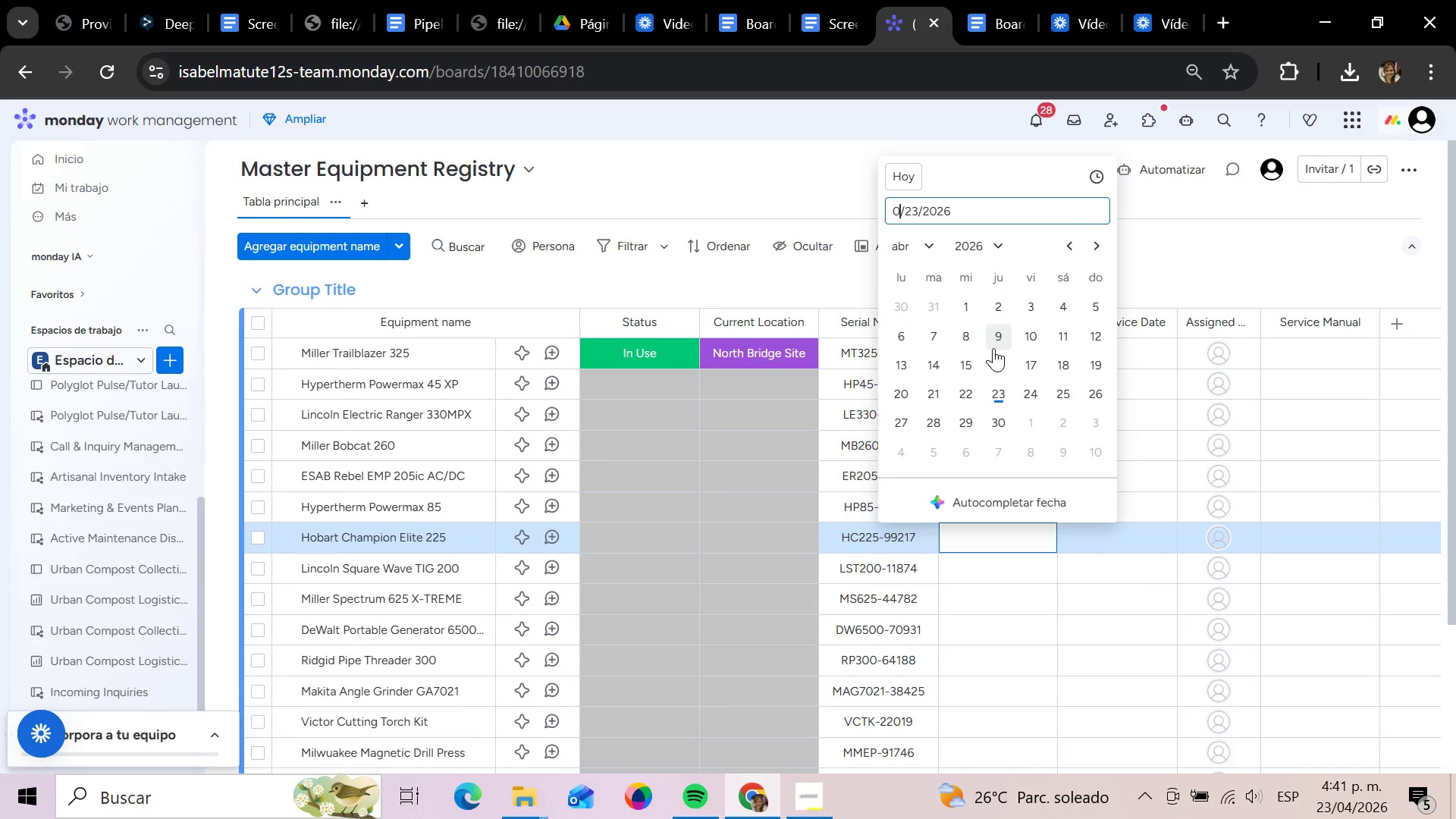 
key(6)
 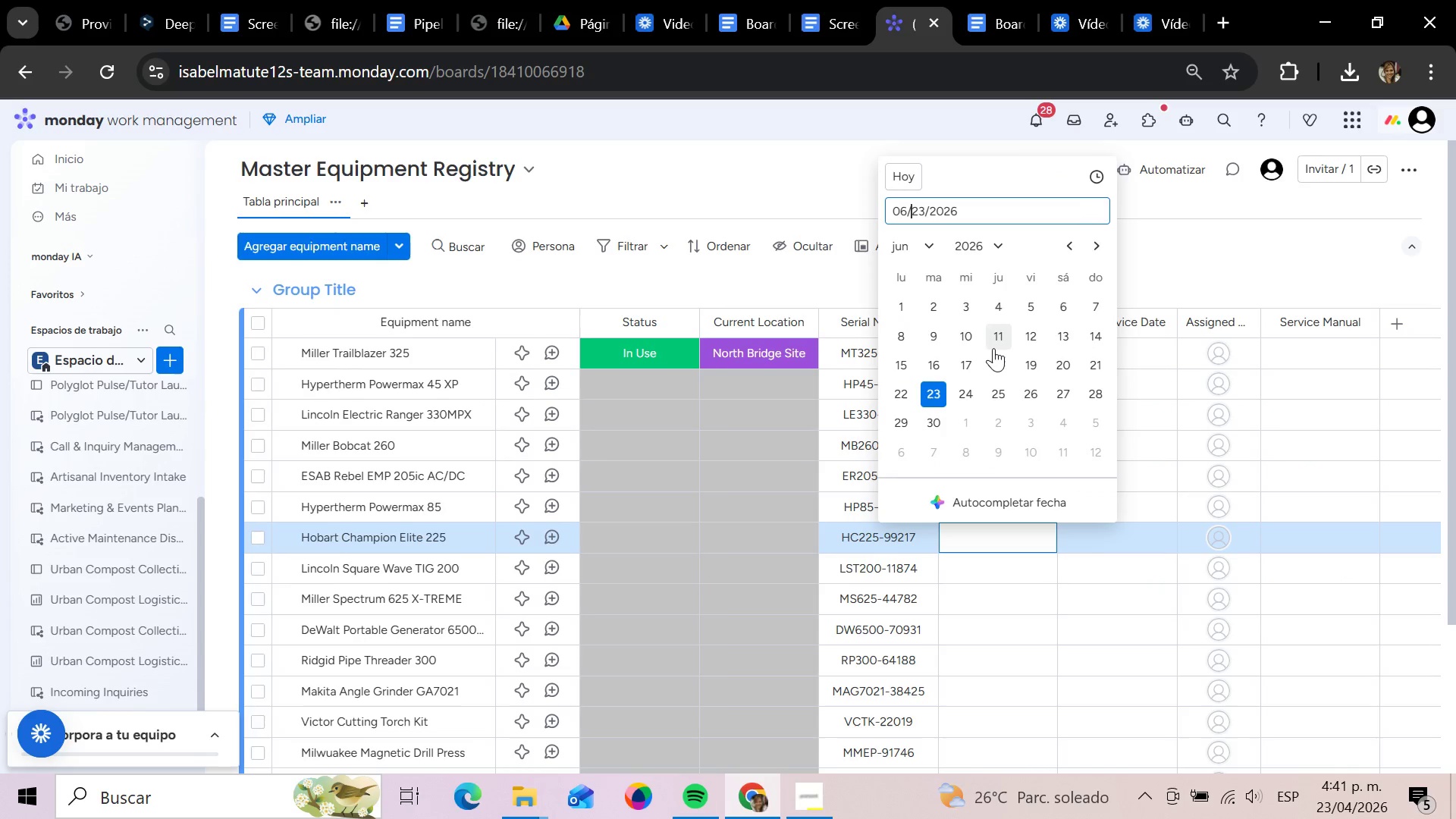 
key(ArrowRight)
 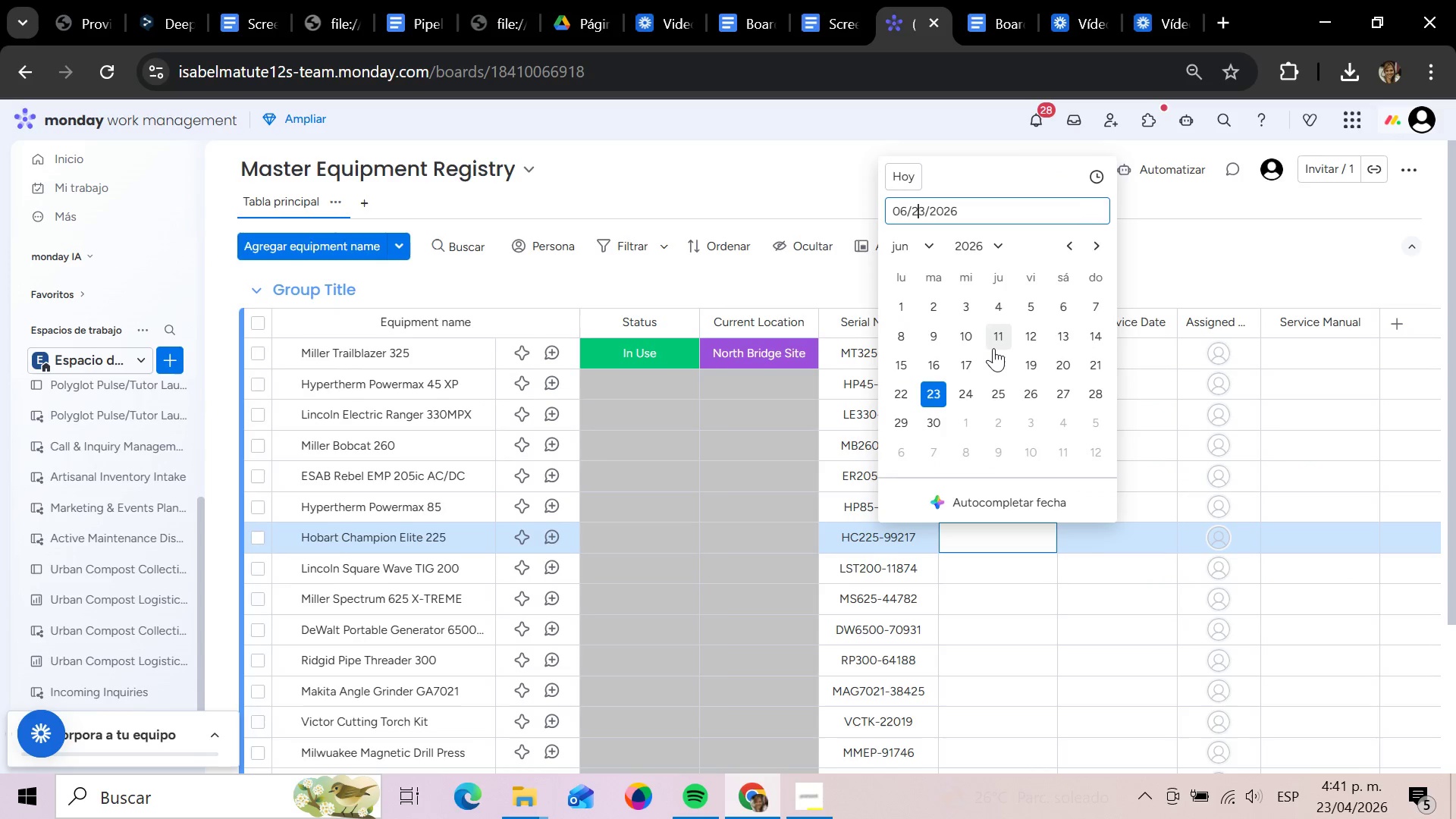 
key(ArrowRight)
 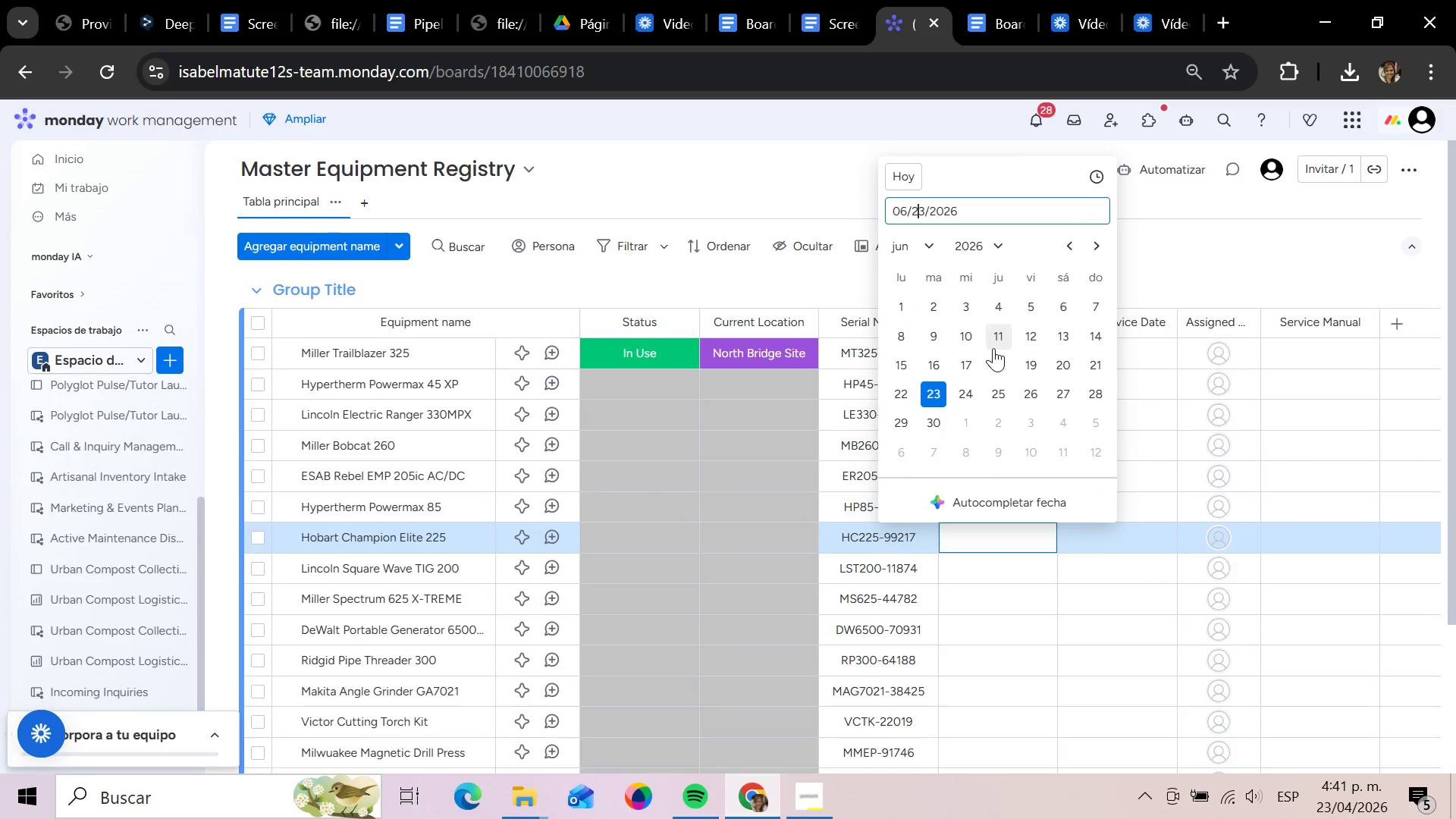 
key(ArrowRight)
 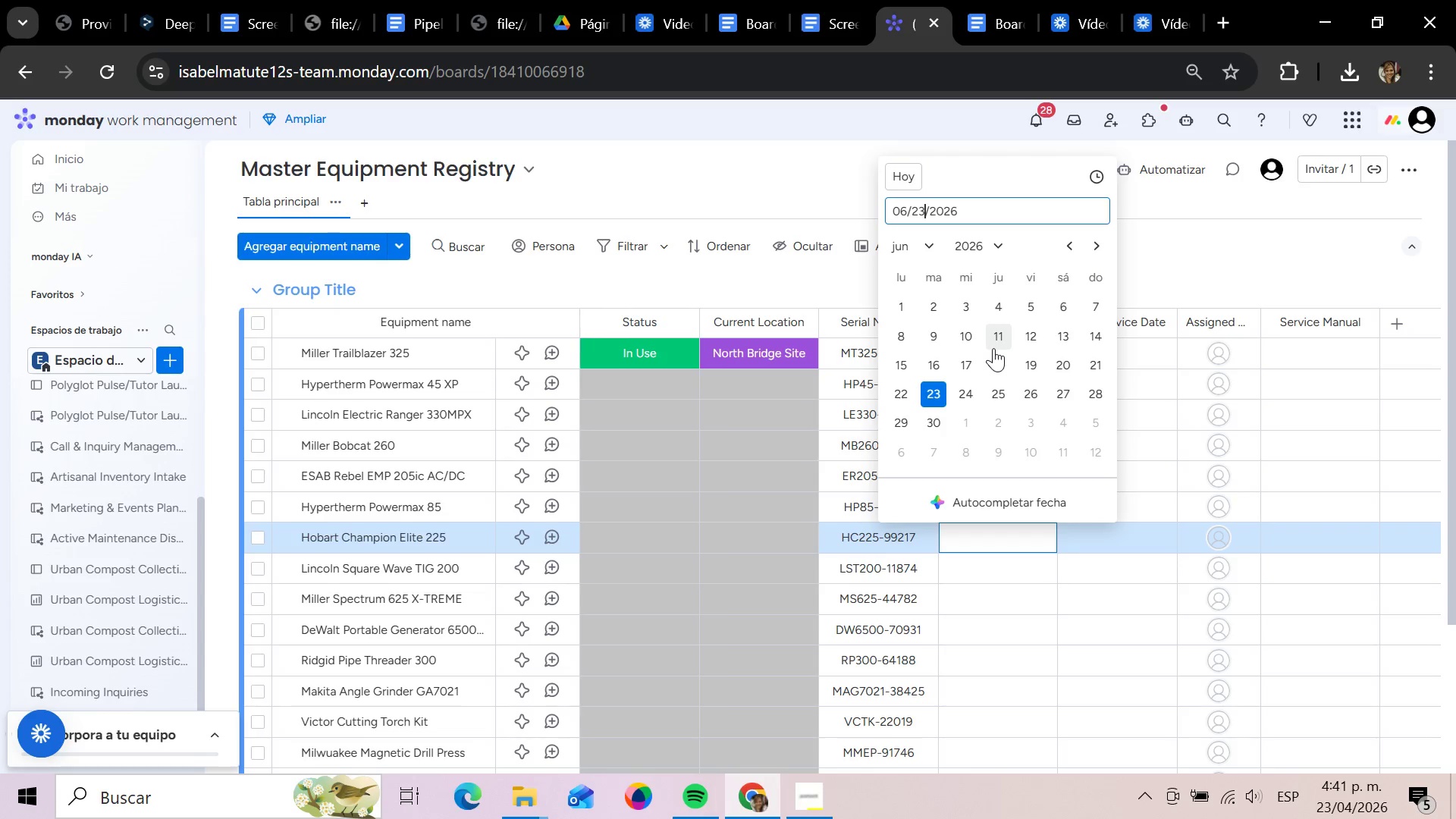 
key(Backspace)
key(Backspace)
type(10)
 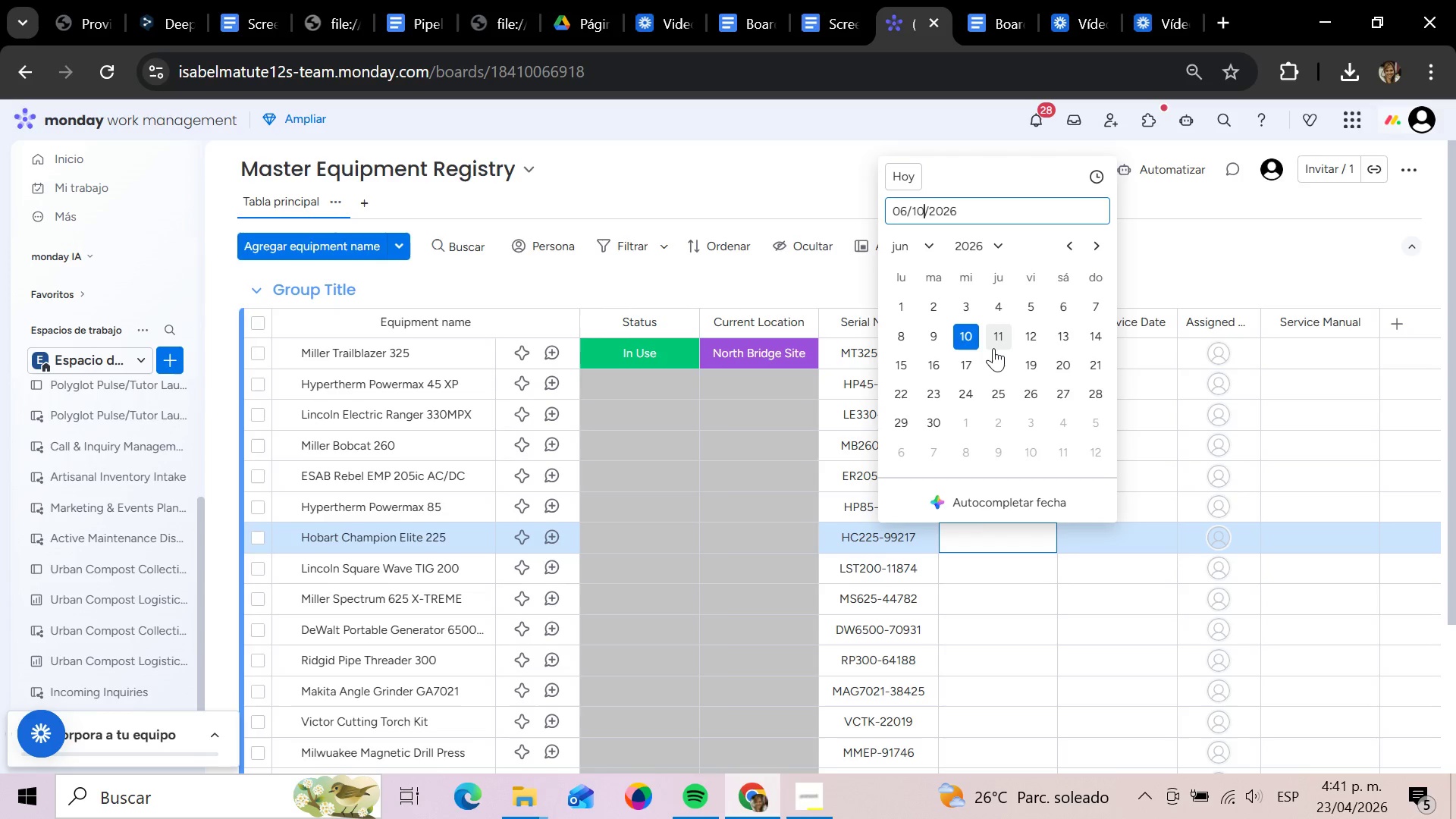 
key(Enter)
 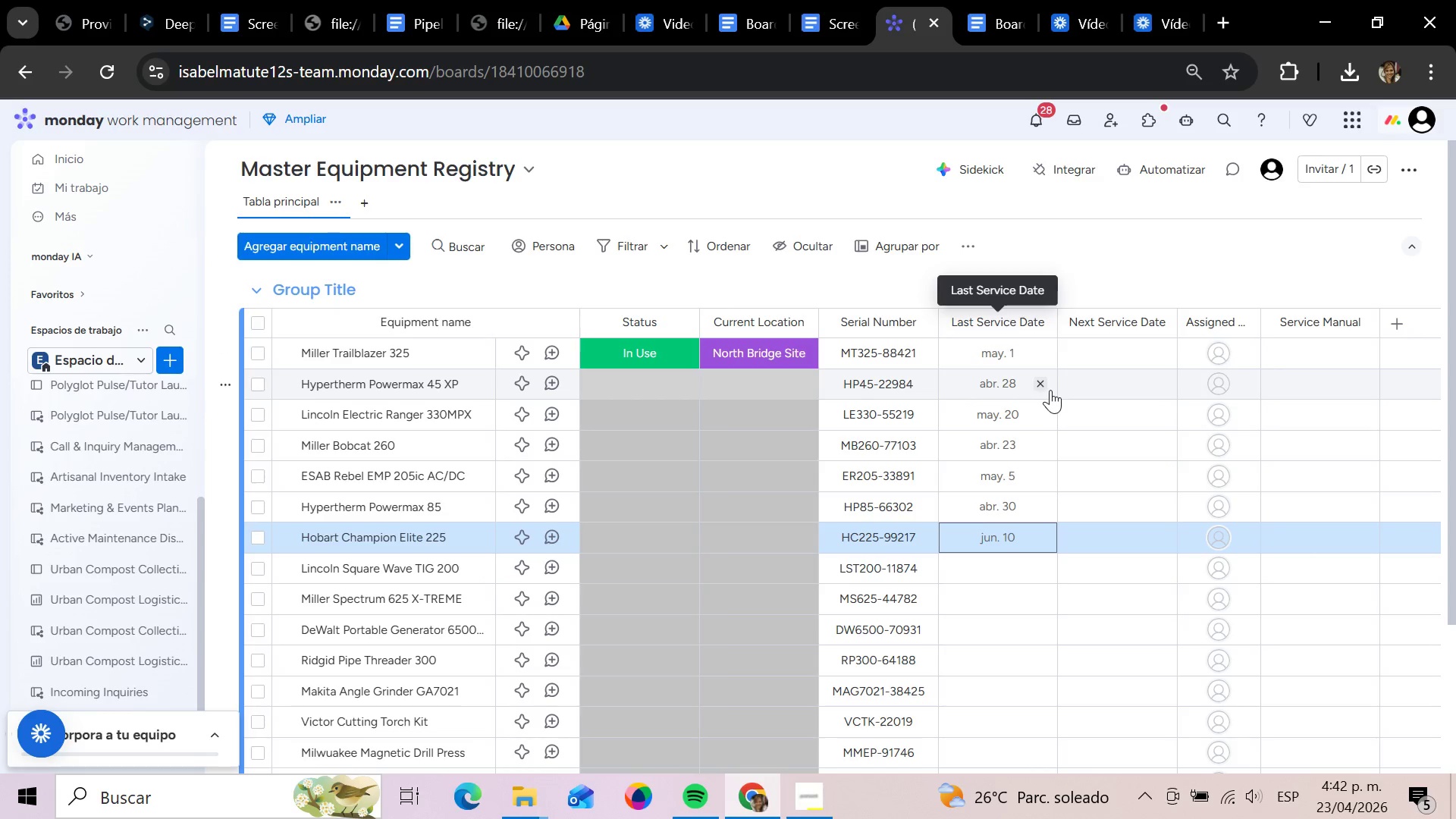 
wait(90.53)
 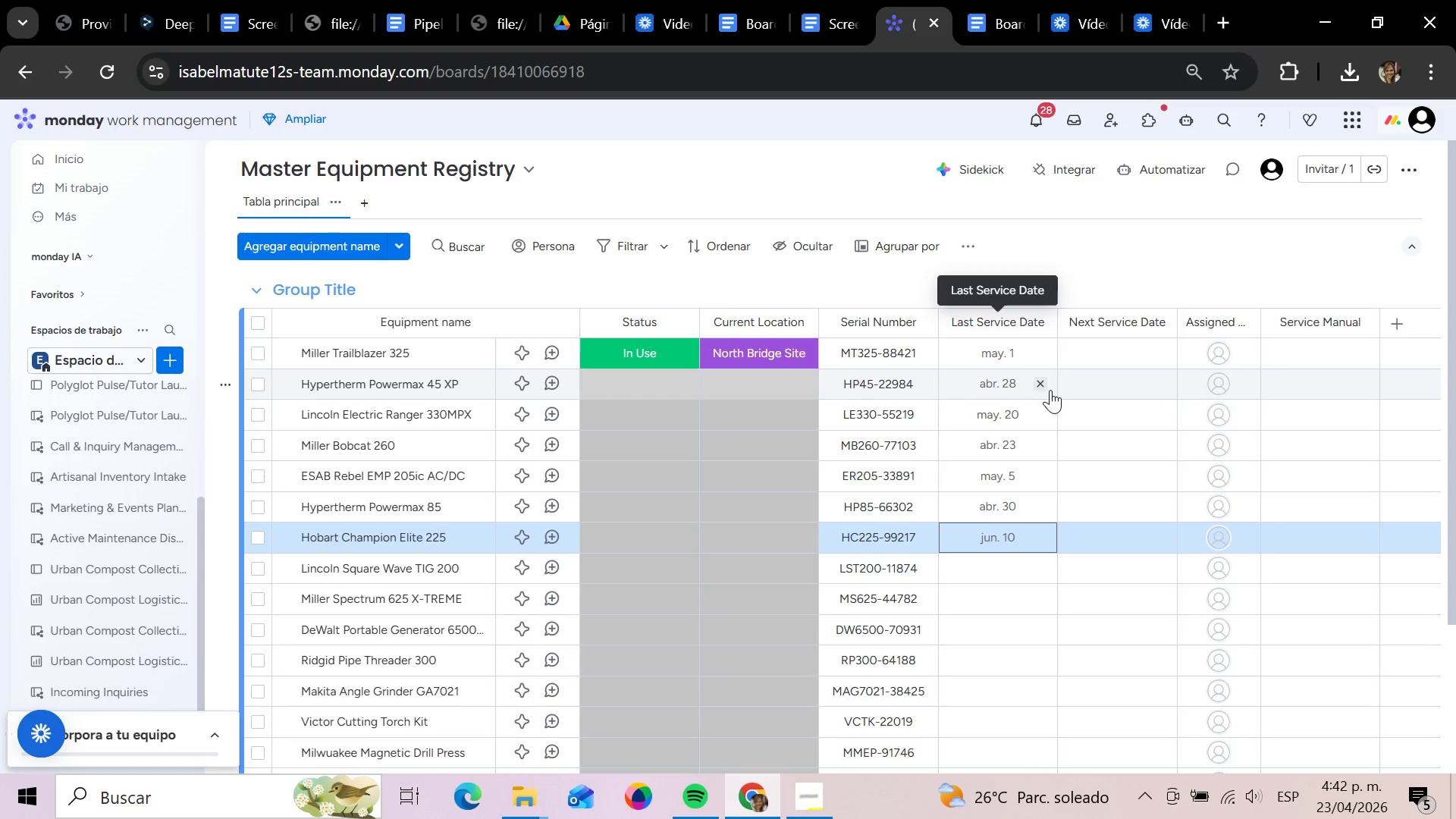 
scroll: coordinate [1005, 705], scroll_direction: down, amount: 2.0
 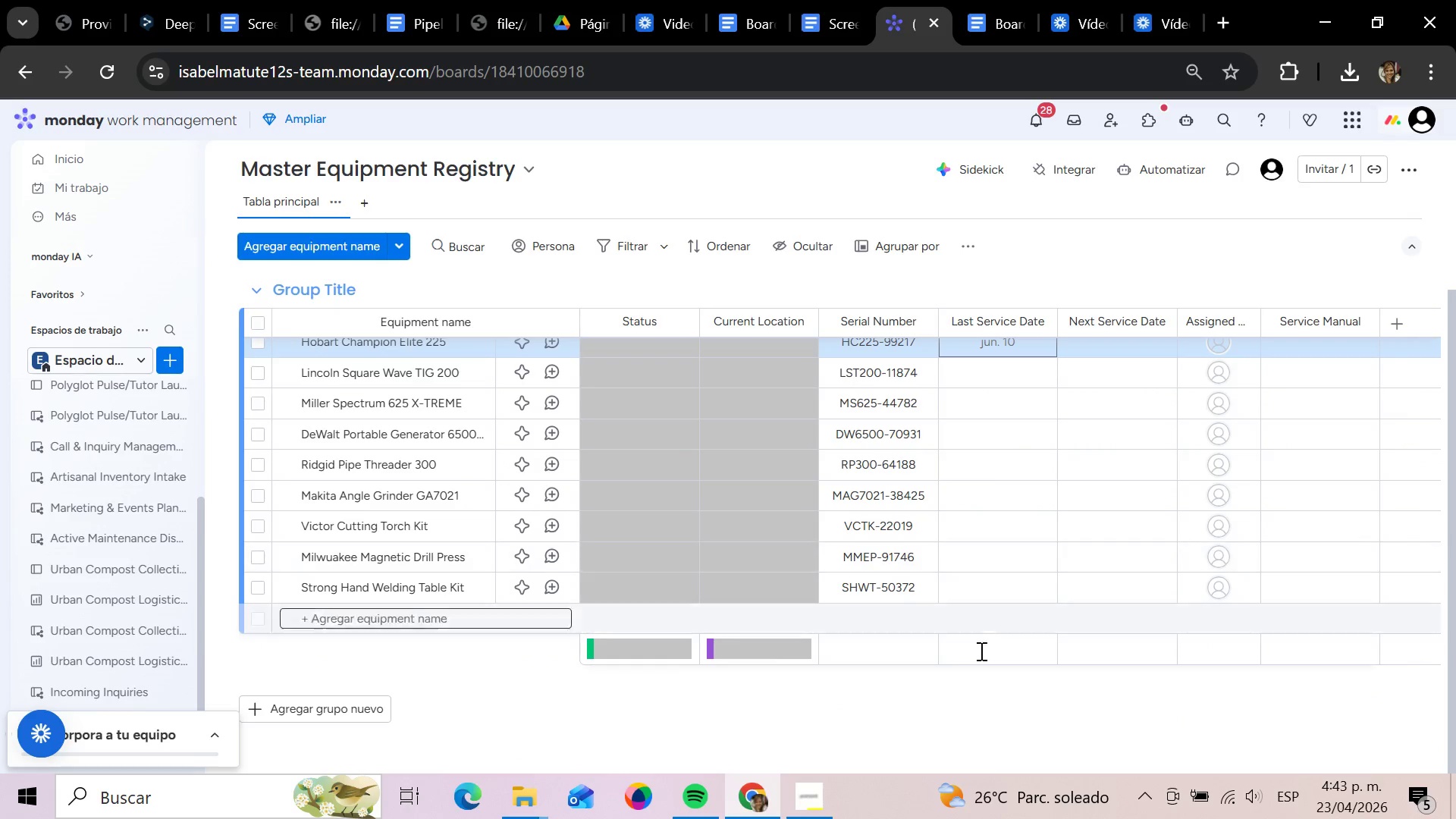 
scroll: coordinate [1053, 673], scroll_direction: up, amount: 4.0
 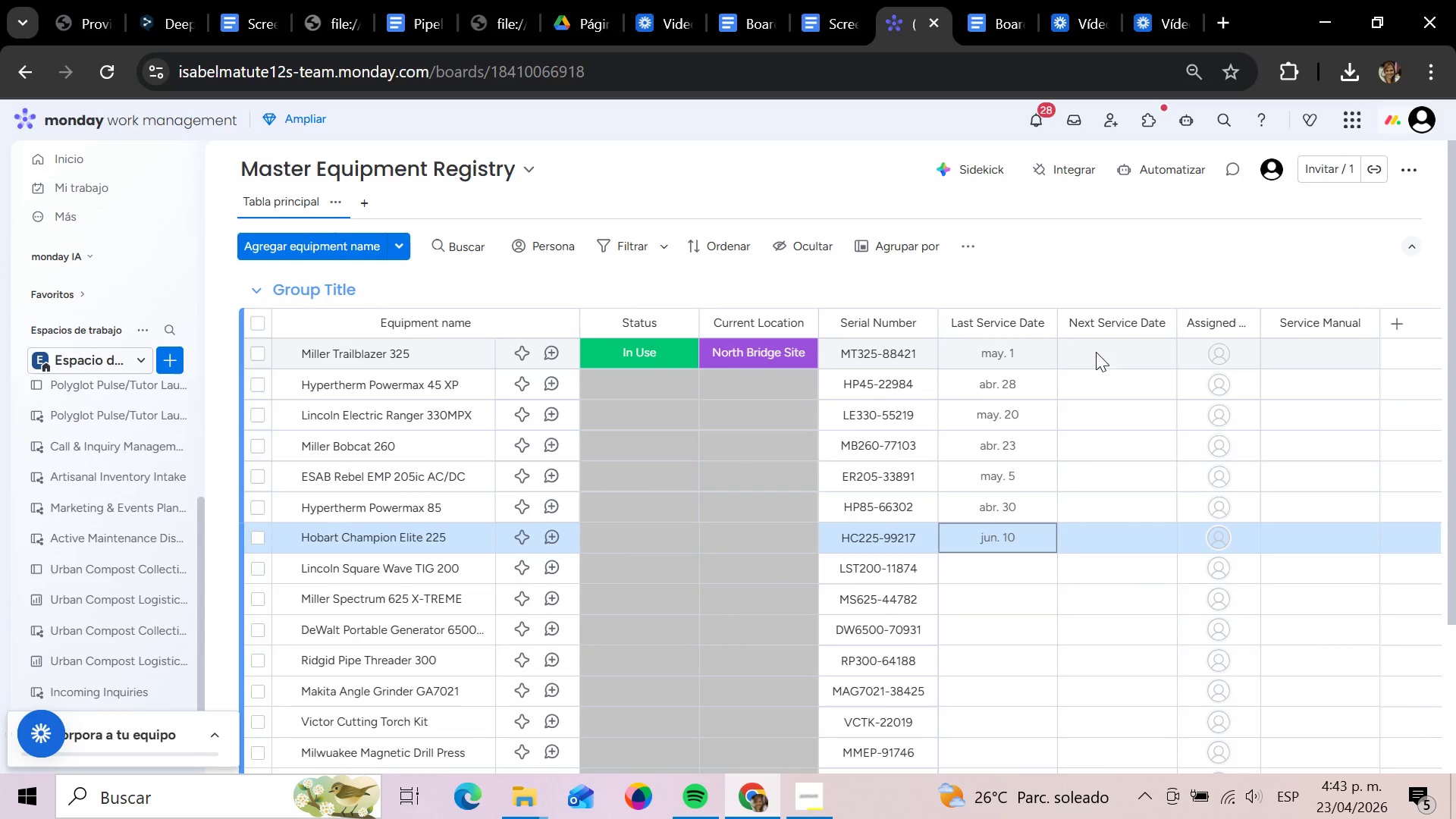 
left_click([1097, 352])
 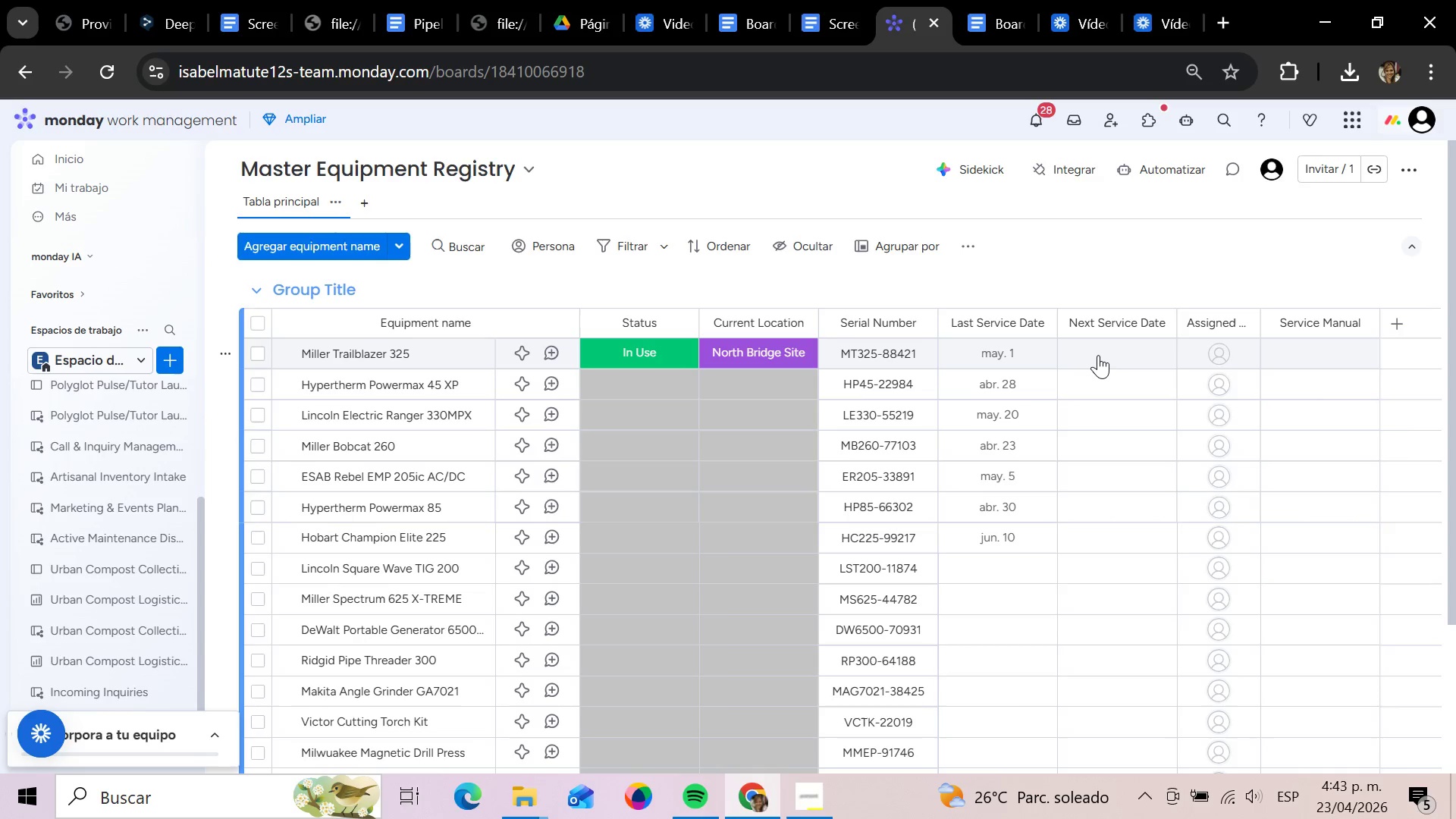 
wait(5.03)
 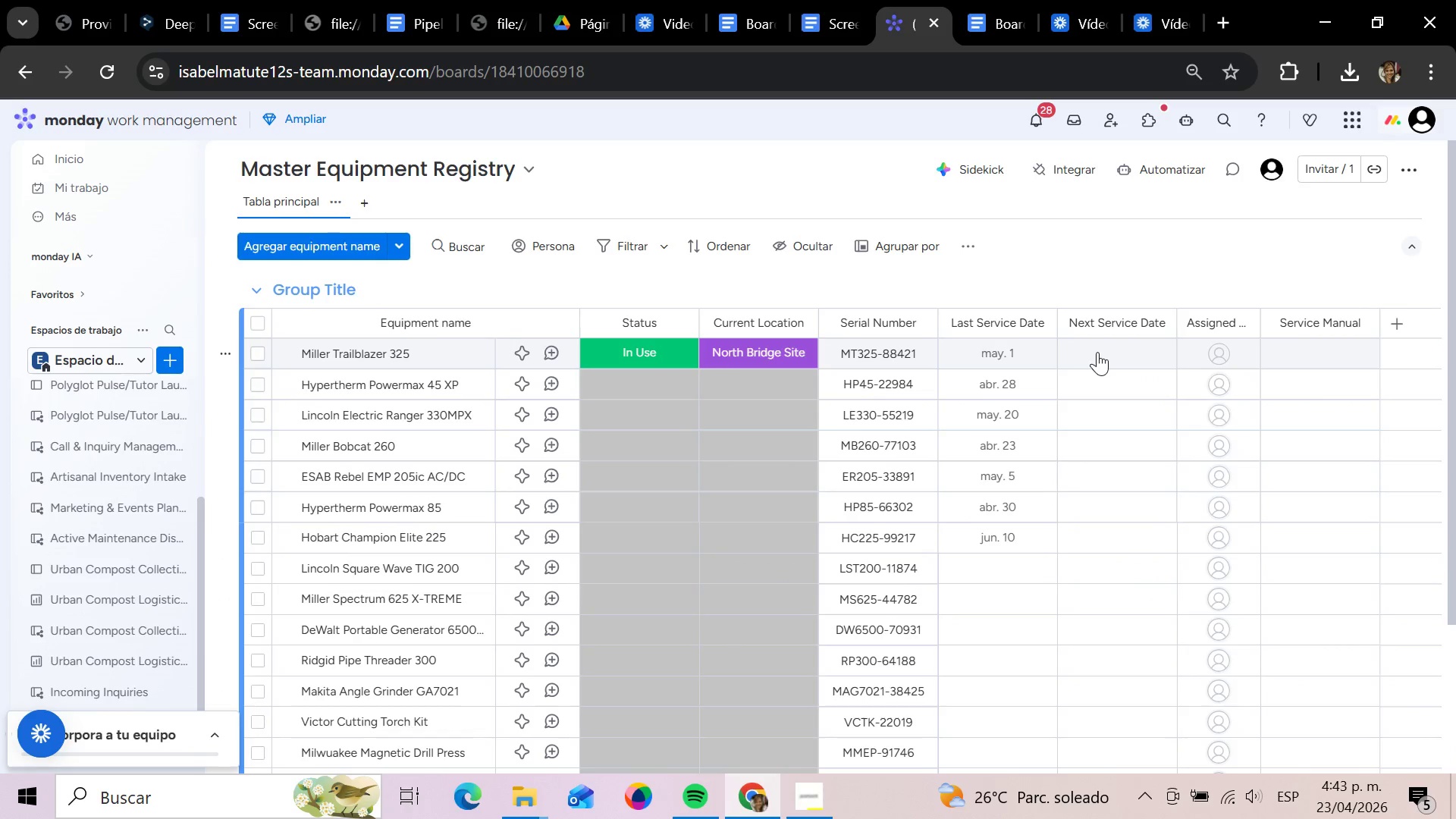 
left_click([1001, 358])
 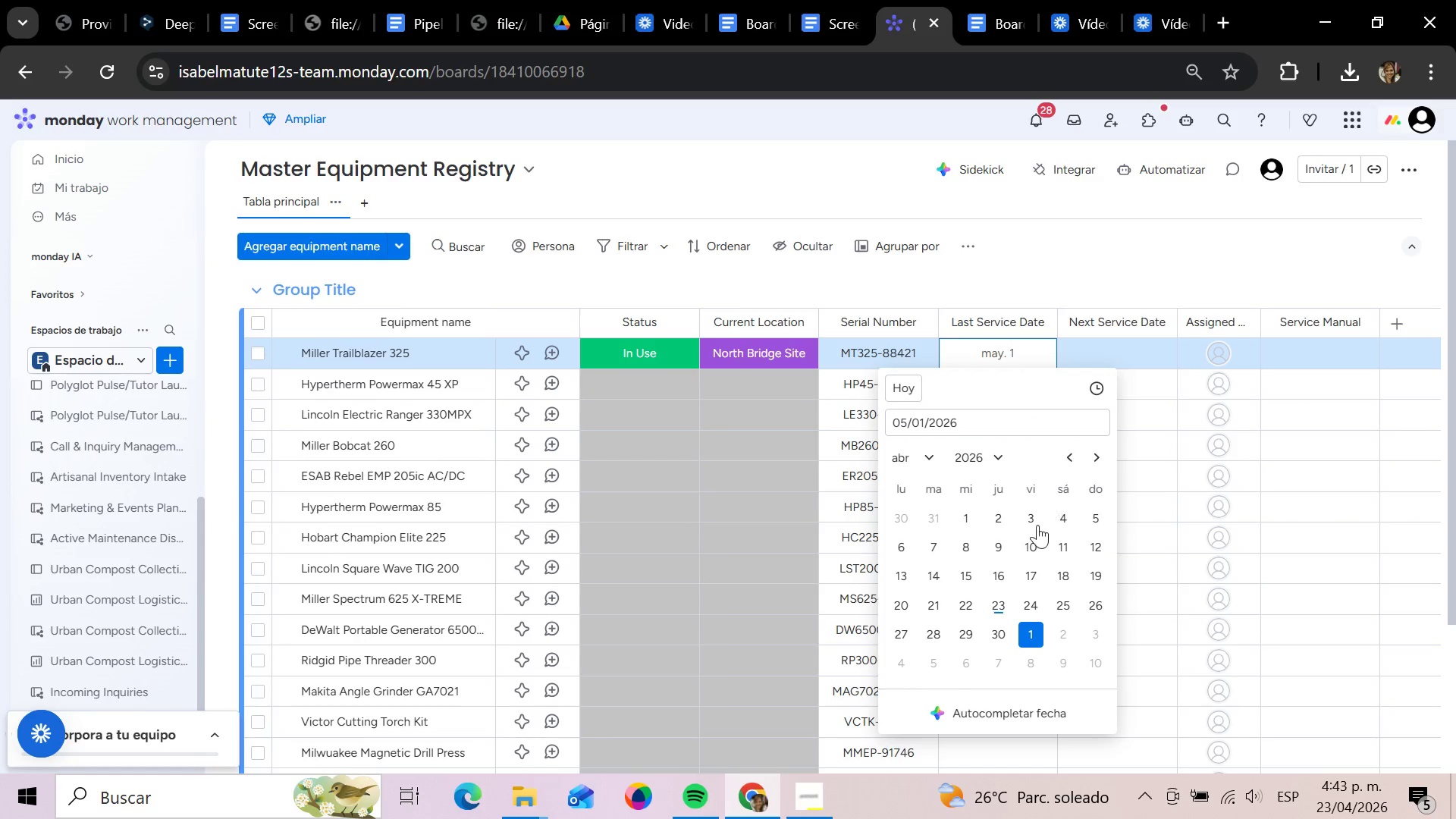 
left_click([967, 523])
 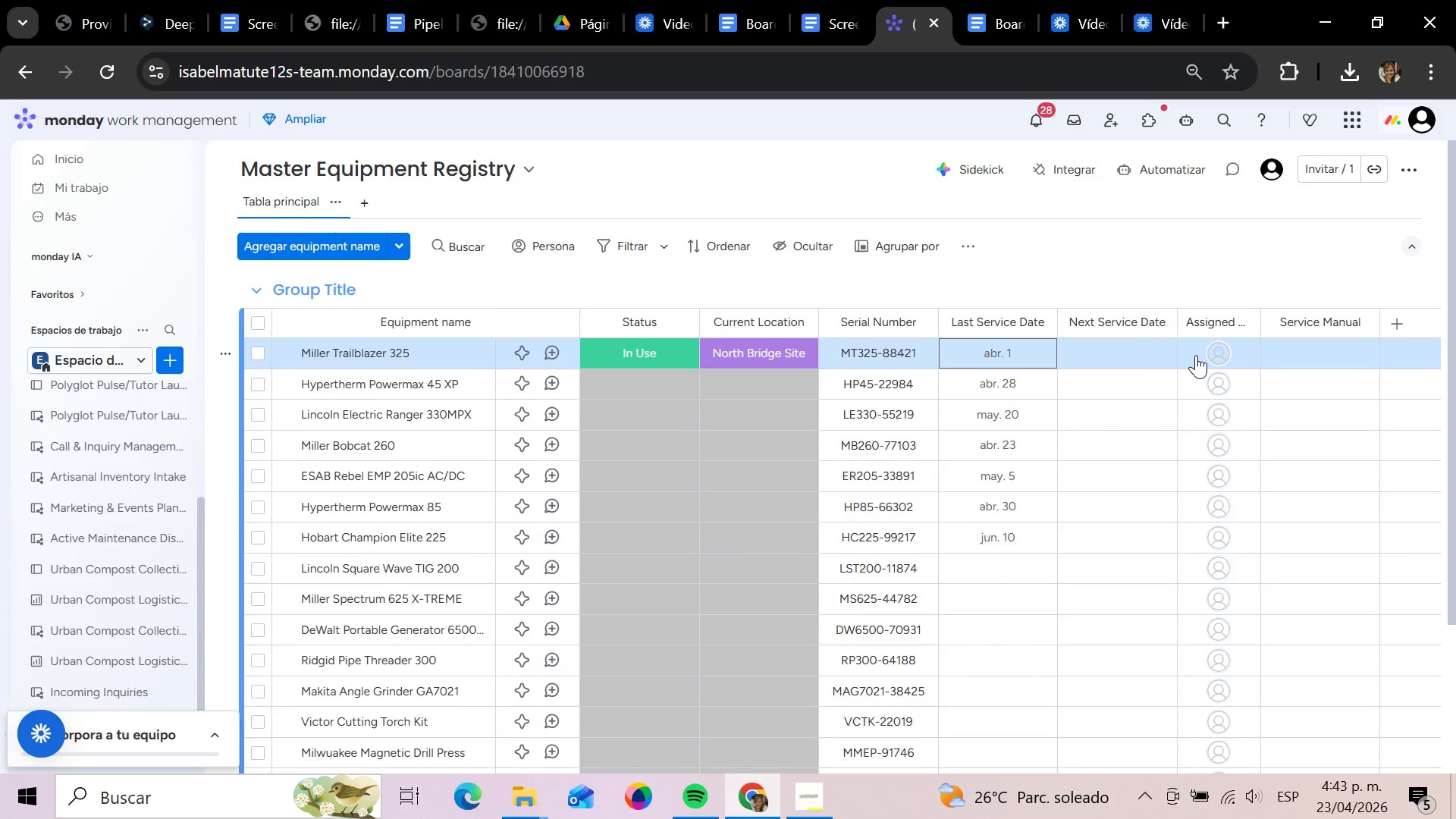 
left_click([1126, 359])
 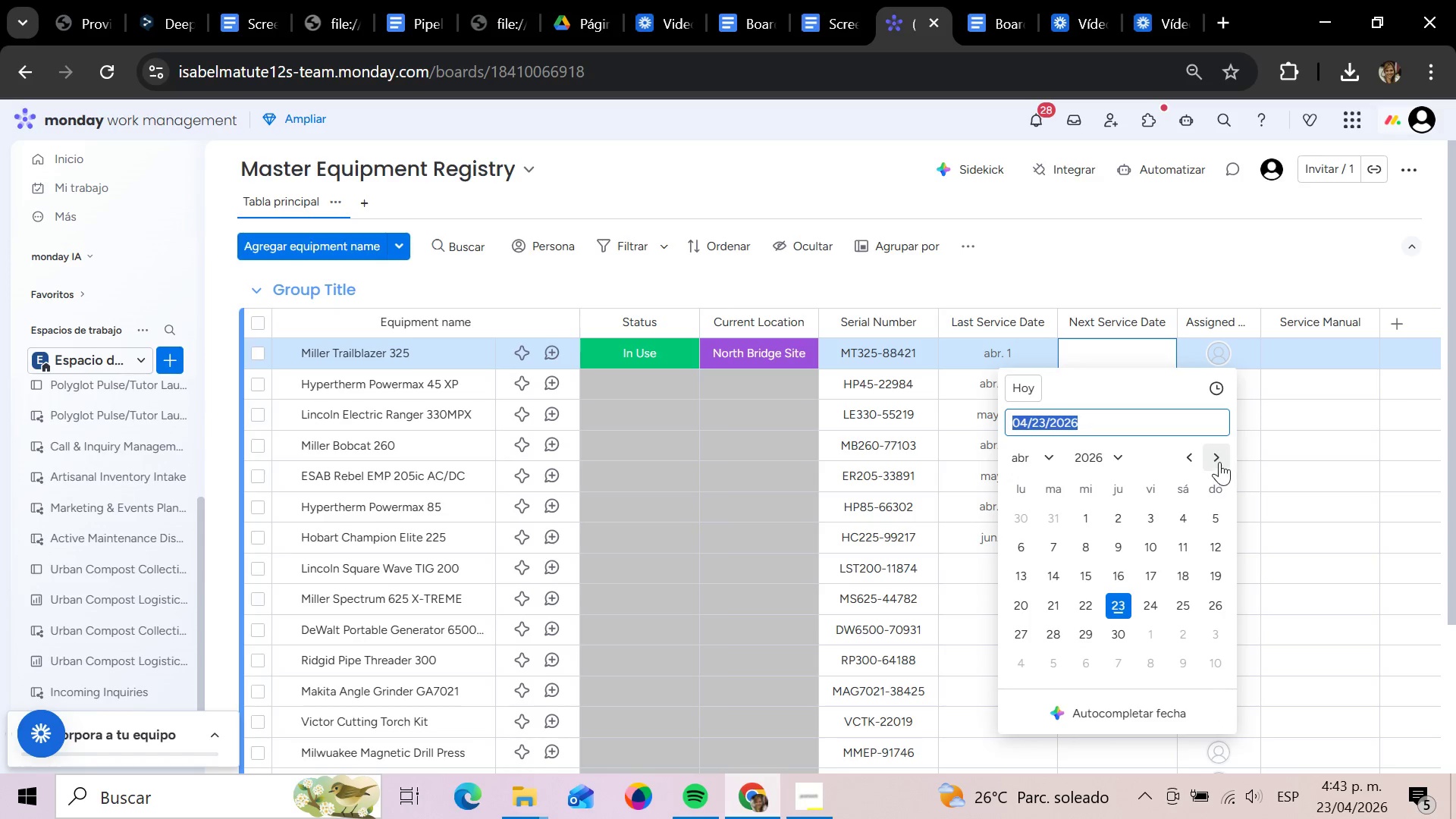 
left_click([1219, 460])
 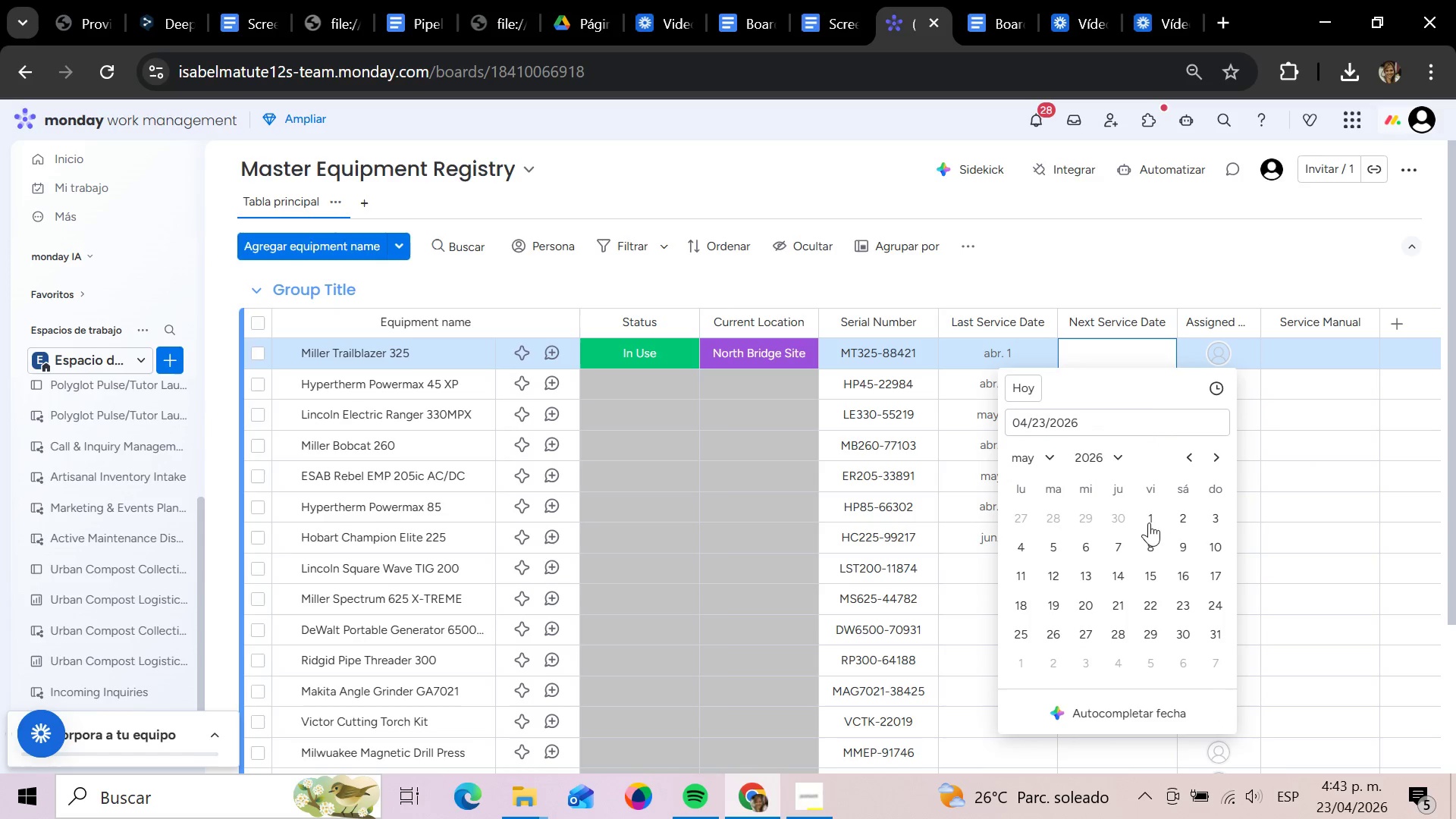 
left_click([1147, 522])
 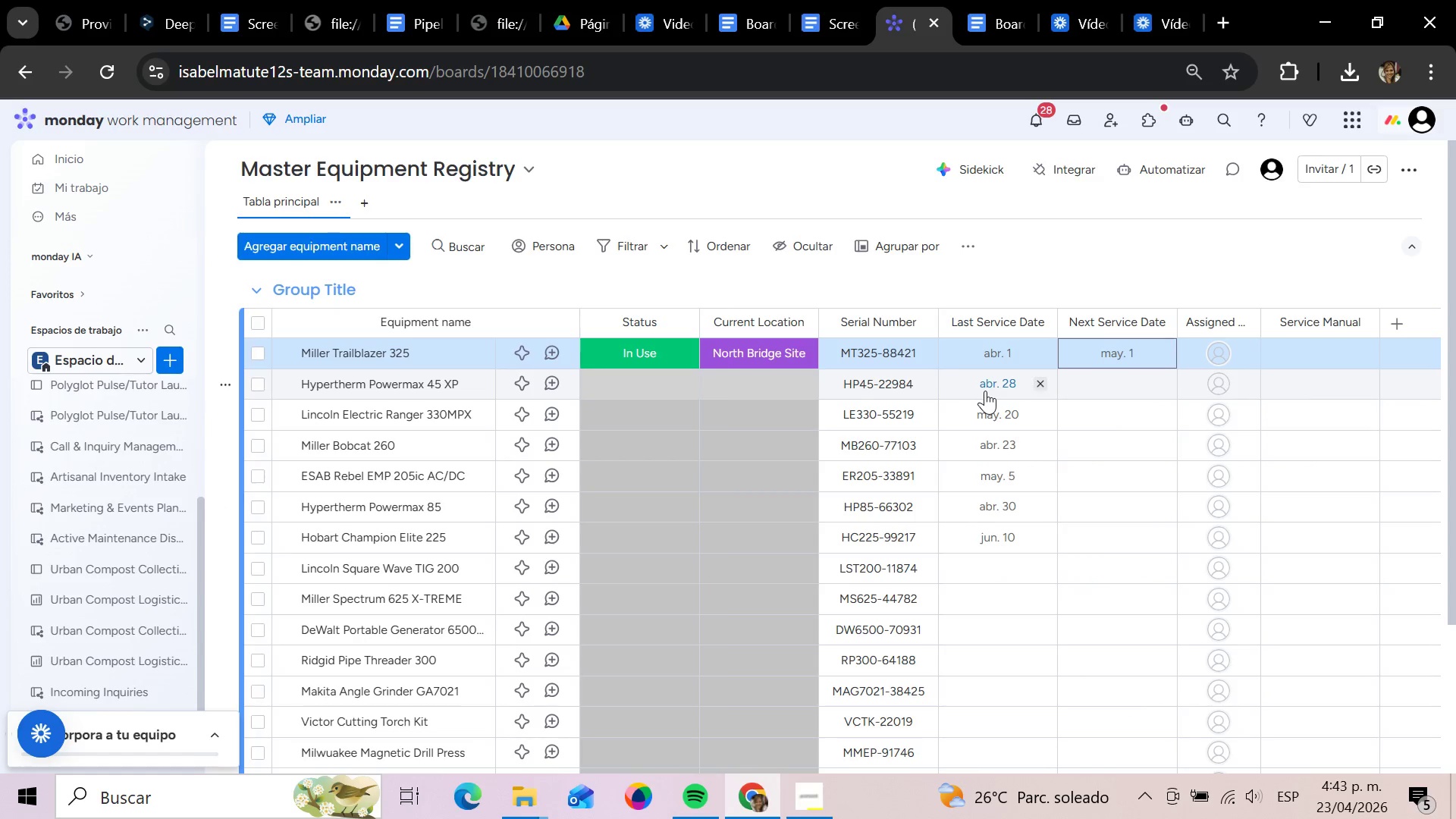 
left_click([985, 391])
 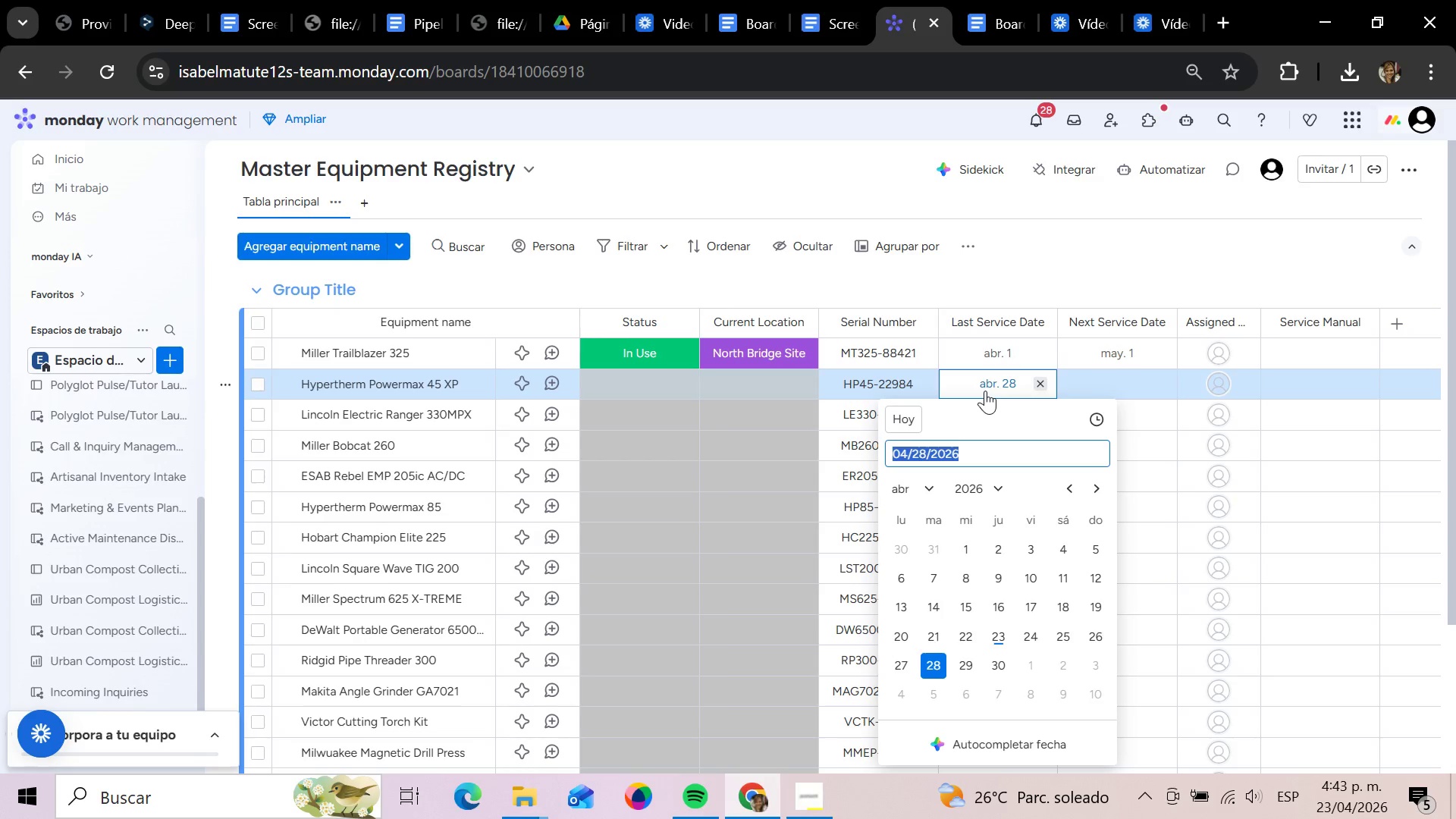 
wait(11.0)
 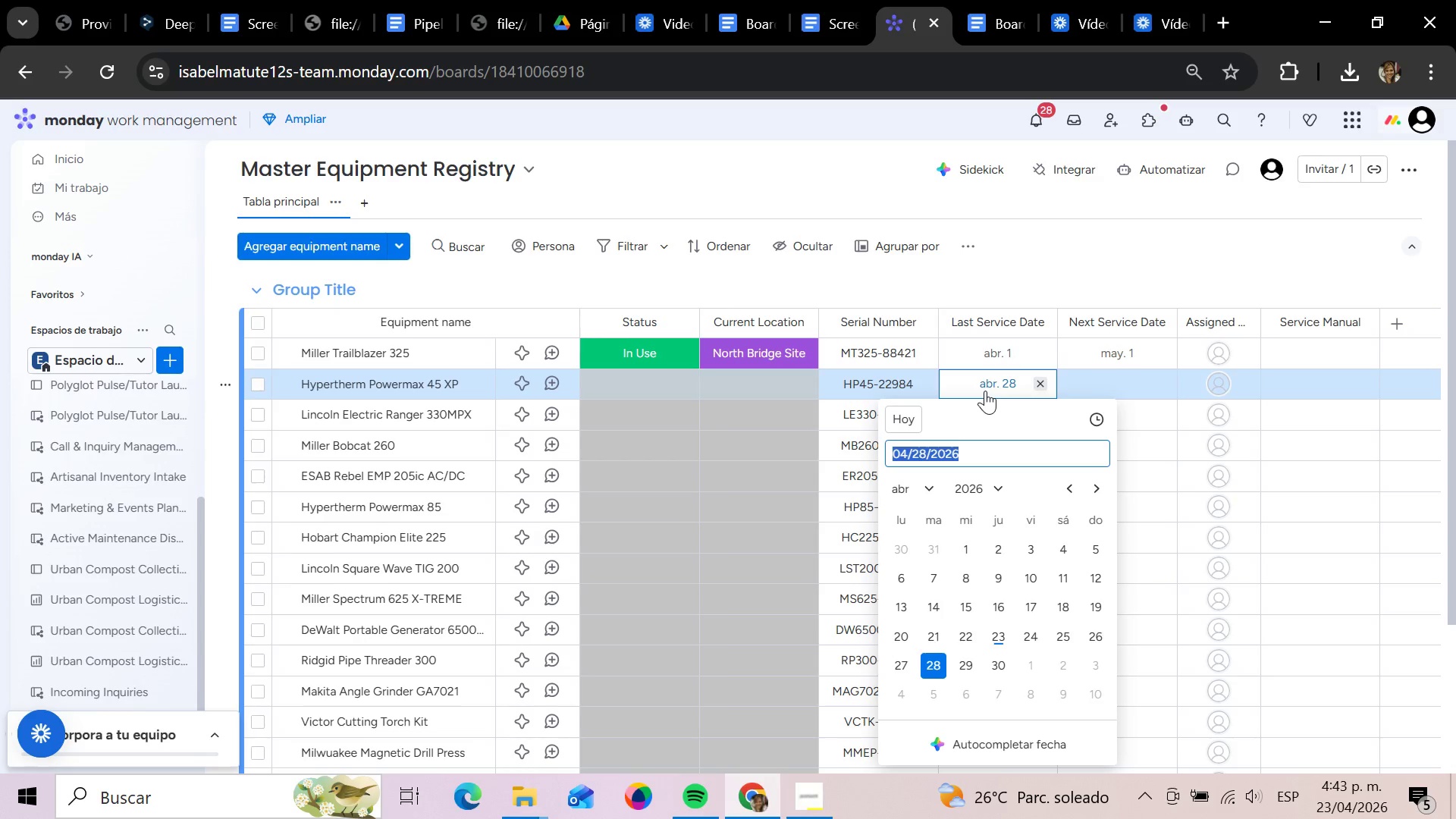 
left_click([1096, 488])
 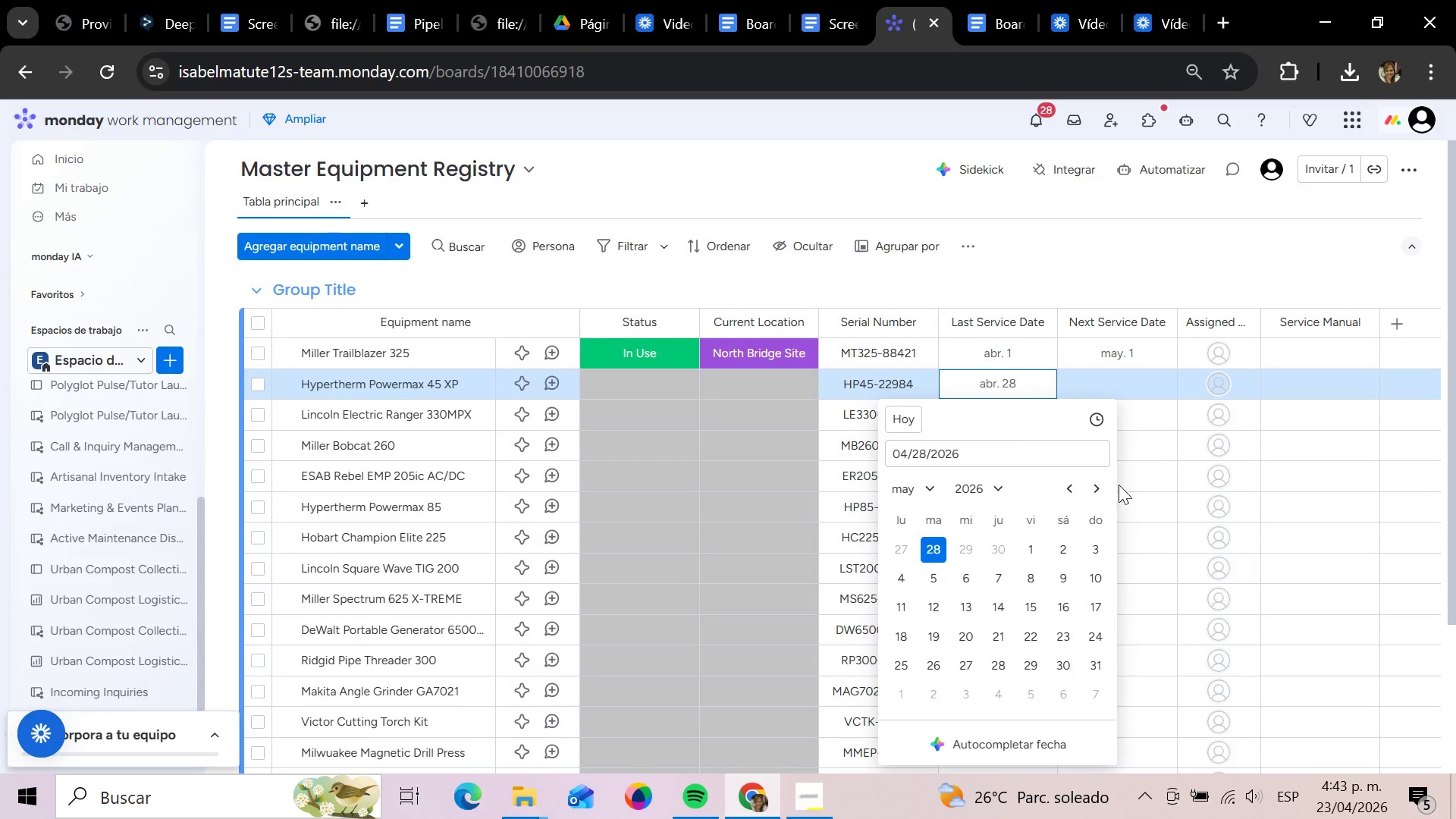 
left_click([1103, 493])
 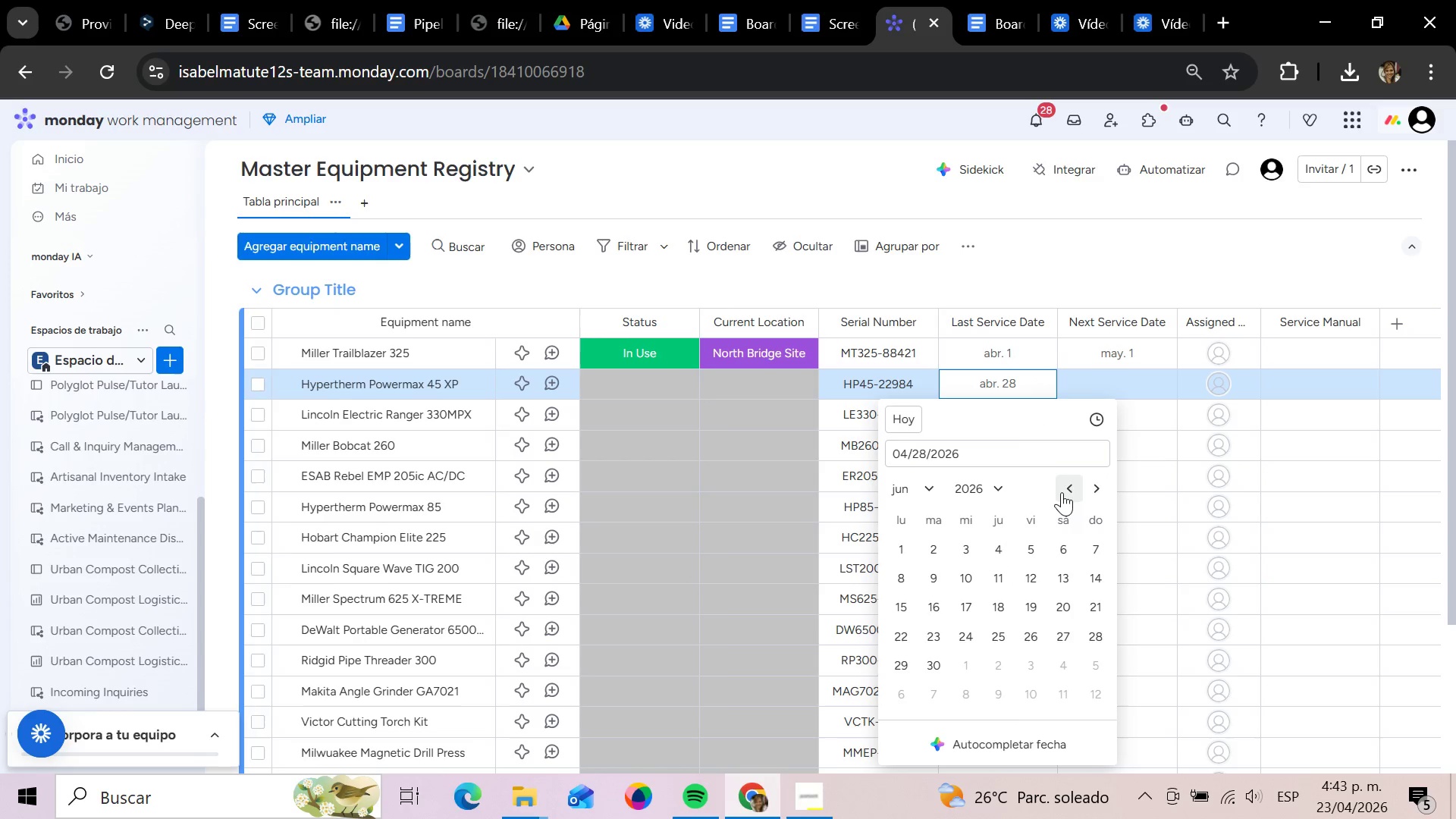 
left_click([1062, 492])
 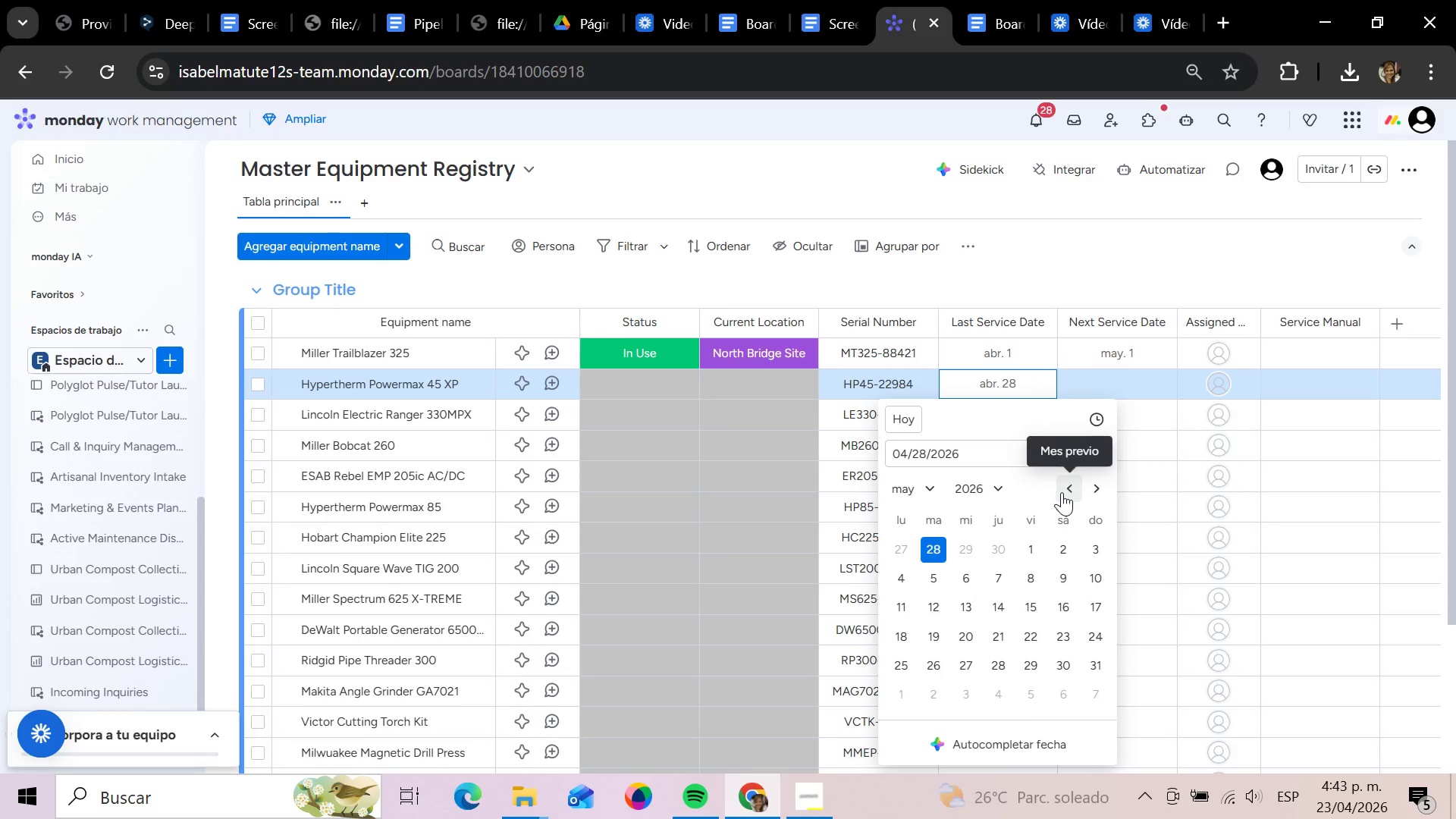 
left_click([1062, 492])
 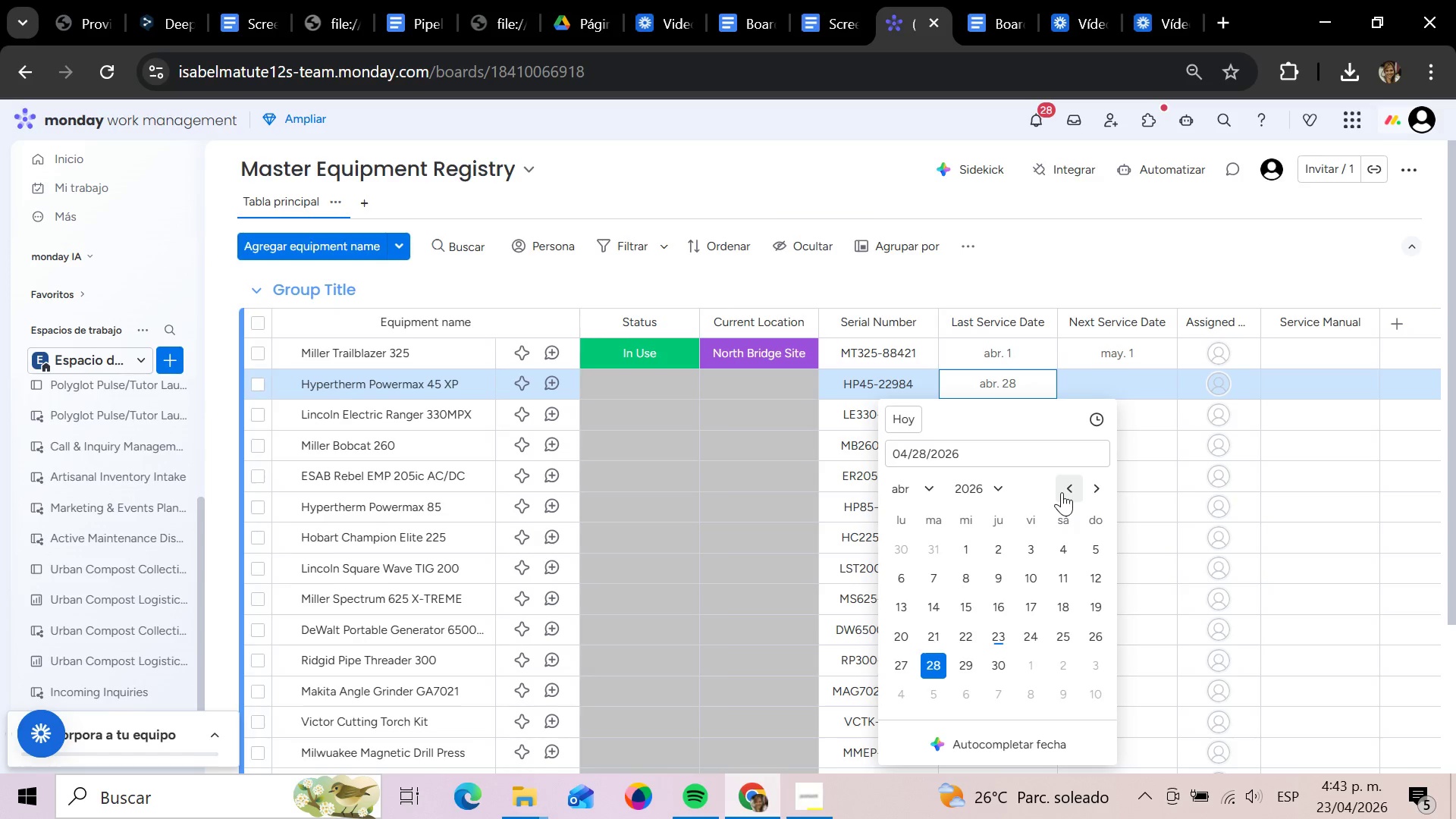 
left_click([1062, 492])
 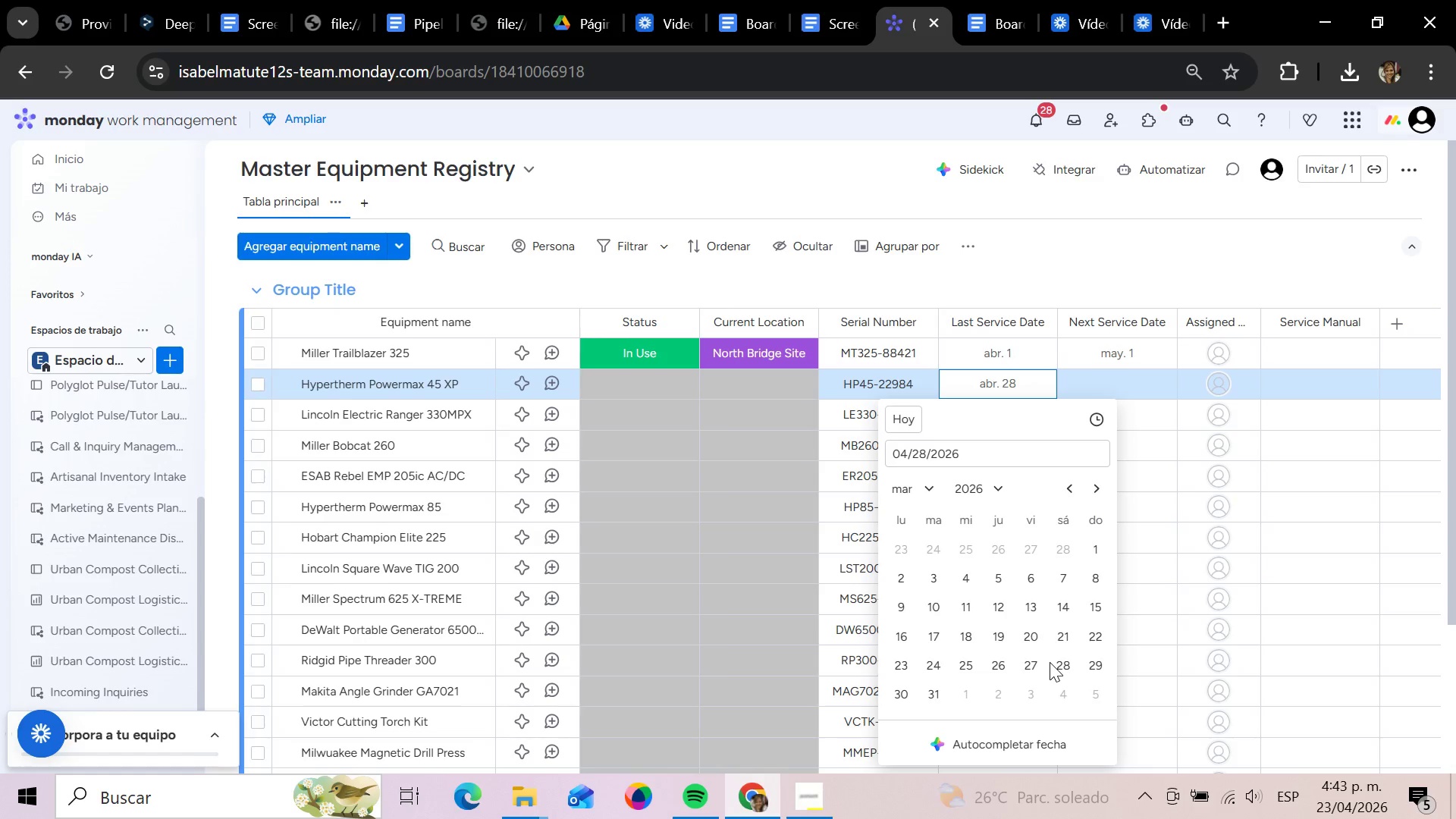 
left_click([1050, 662])
 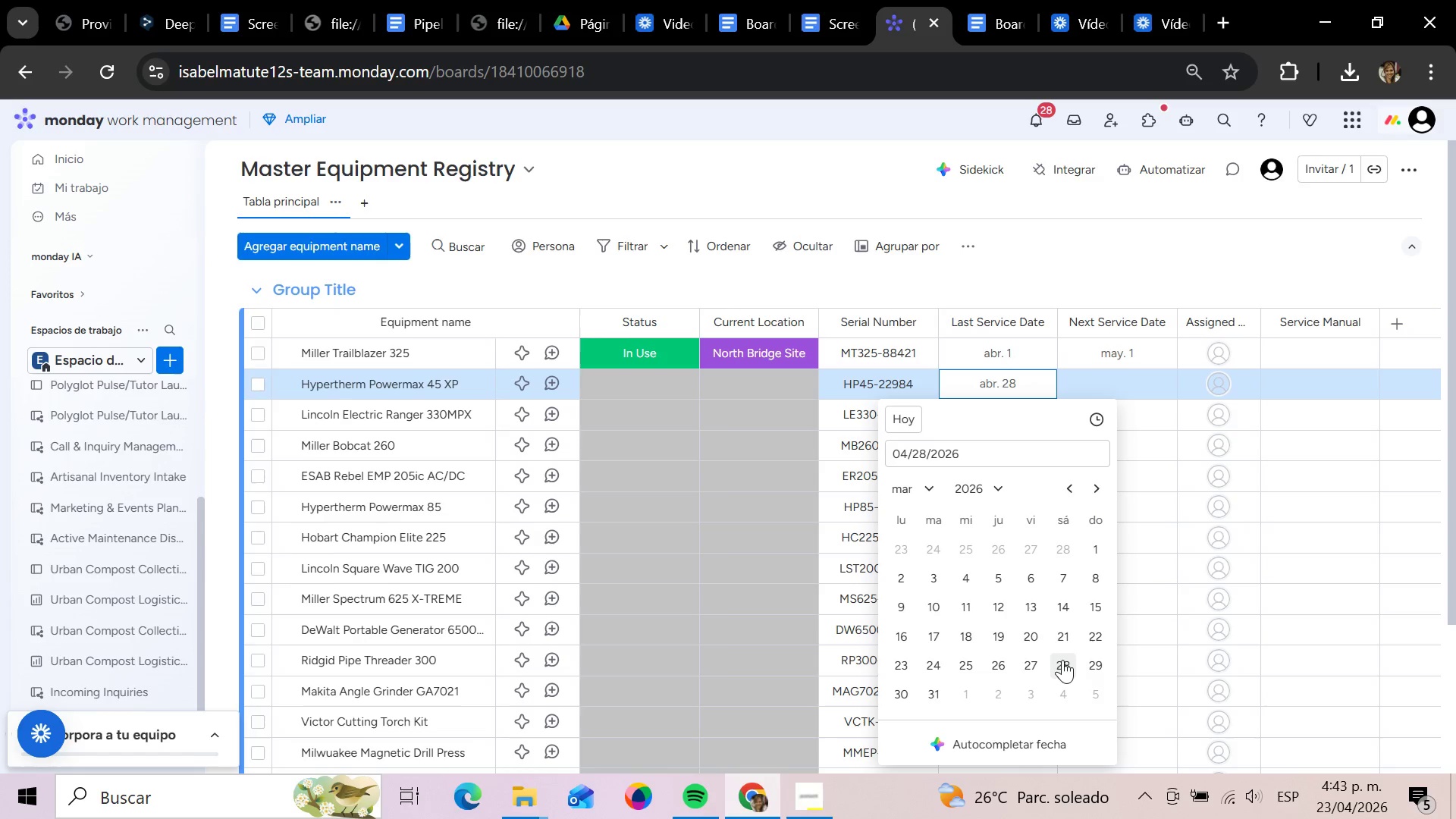 
left_click([1062, 660])
 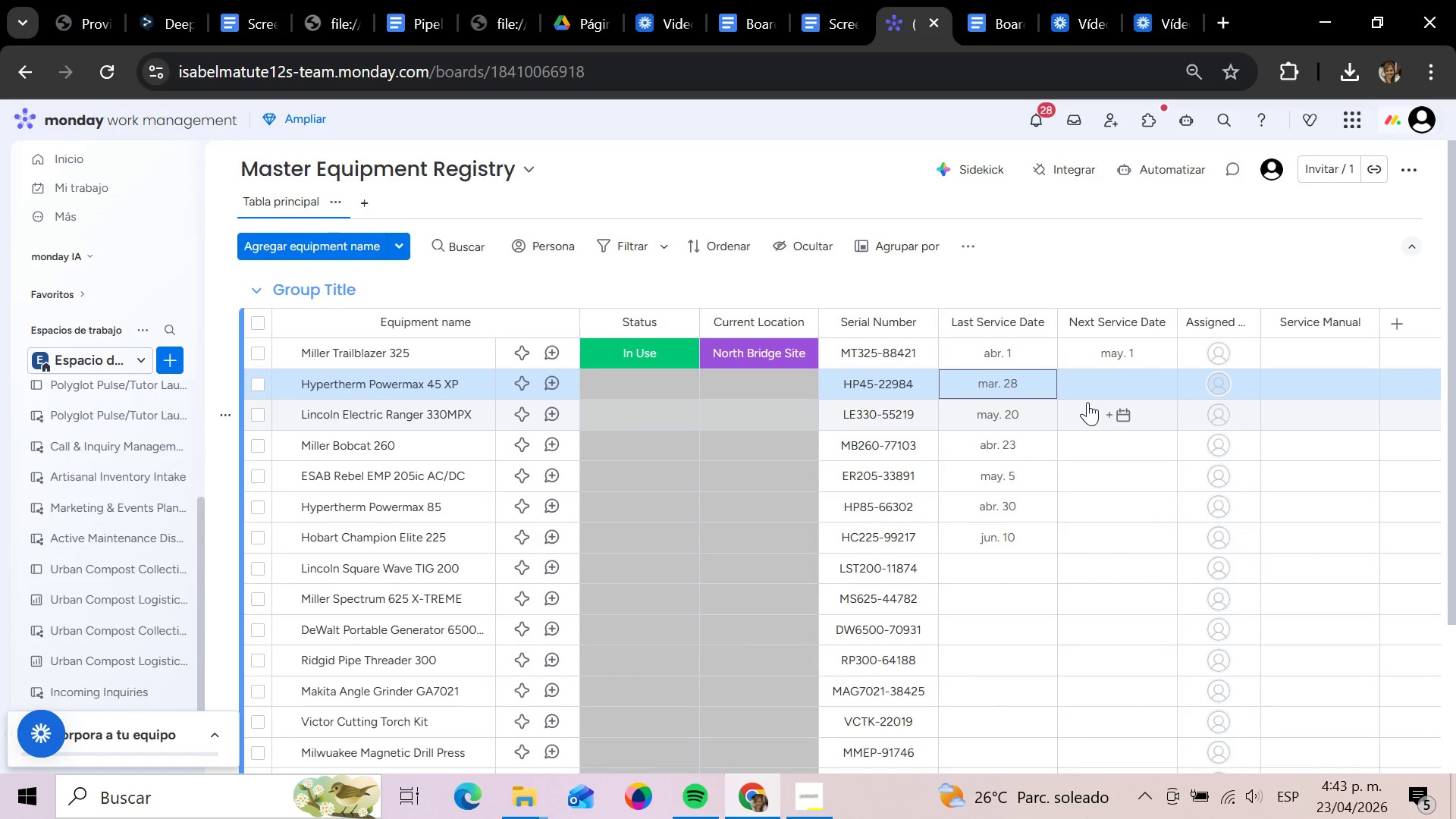 
left_click([1097, 387])
 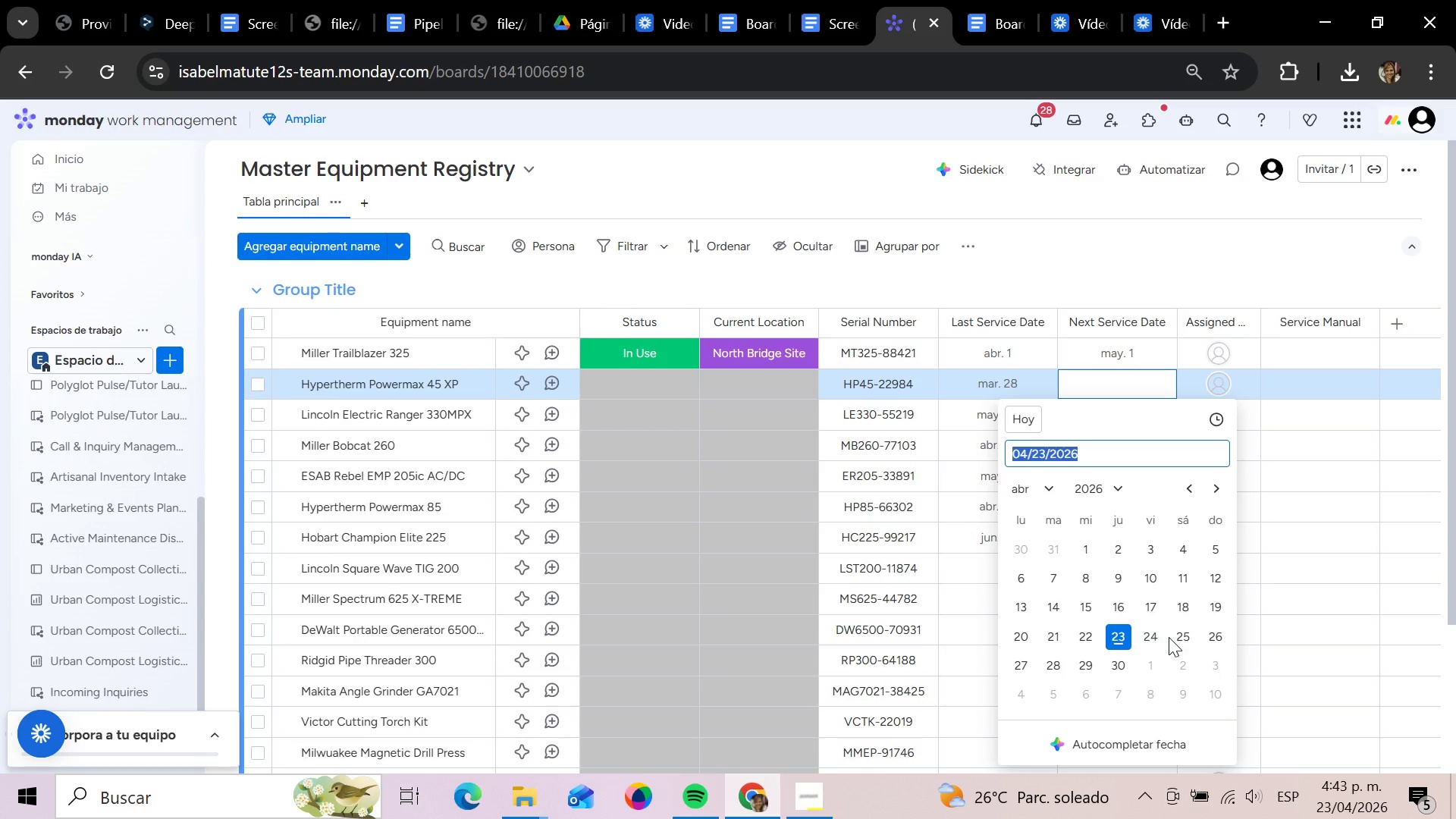 
left_click([1046, 664])
 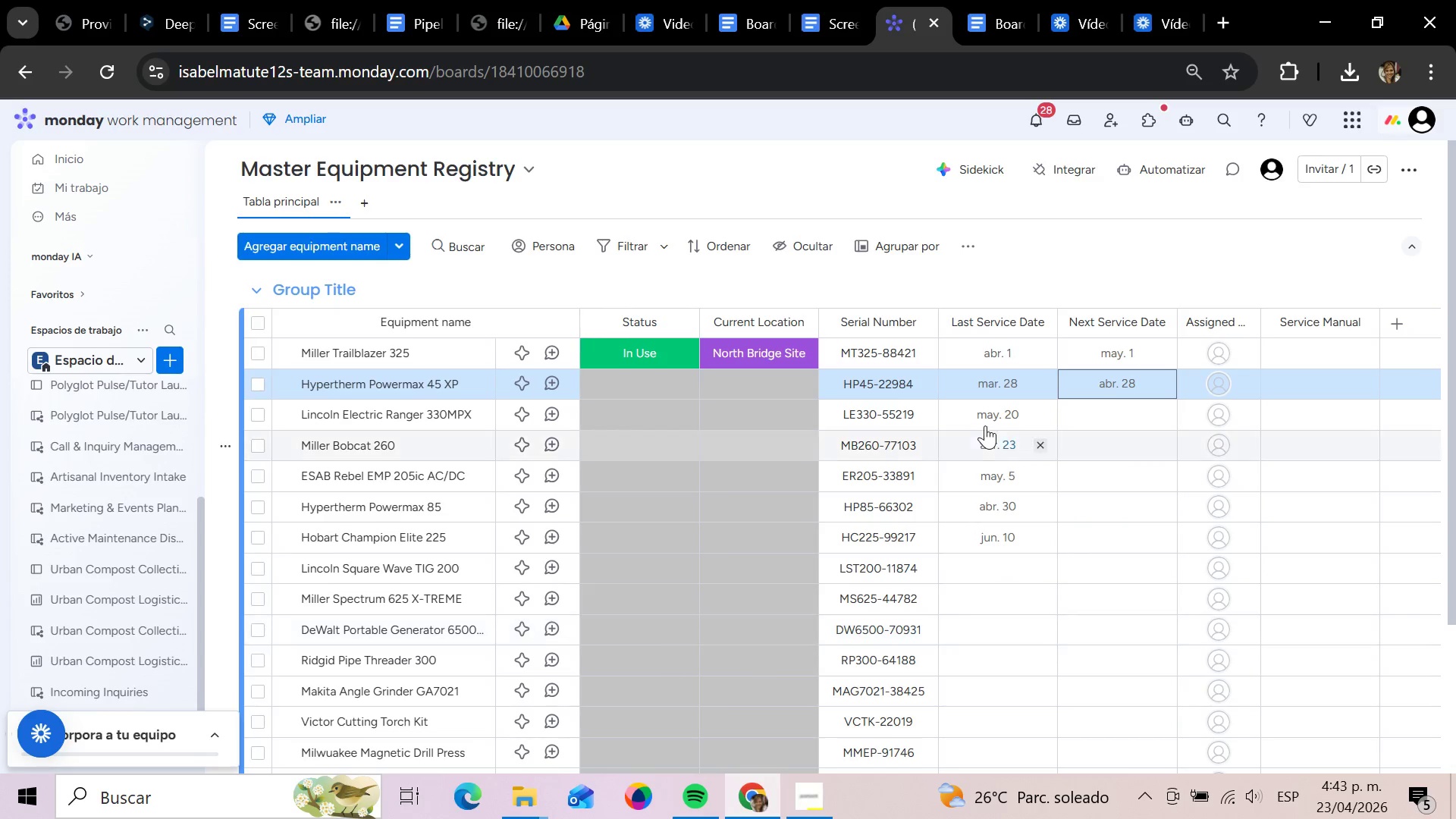 
left_click([989, 421])
 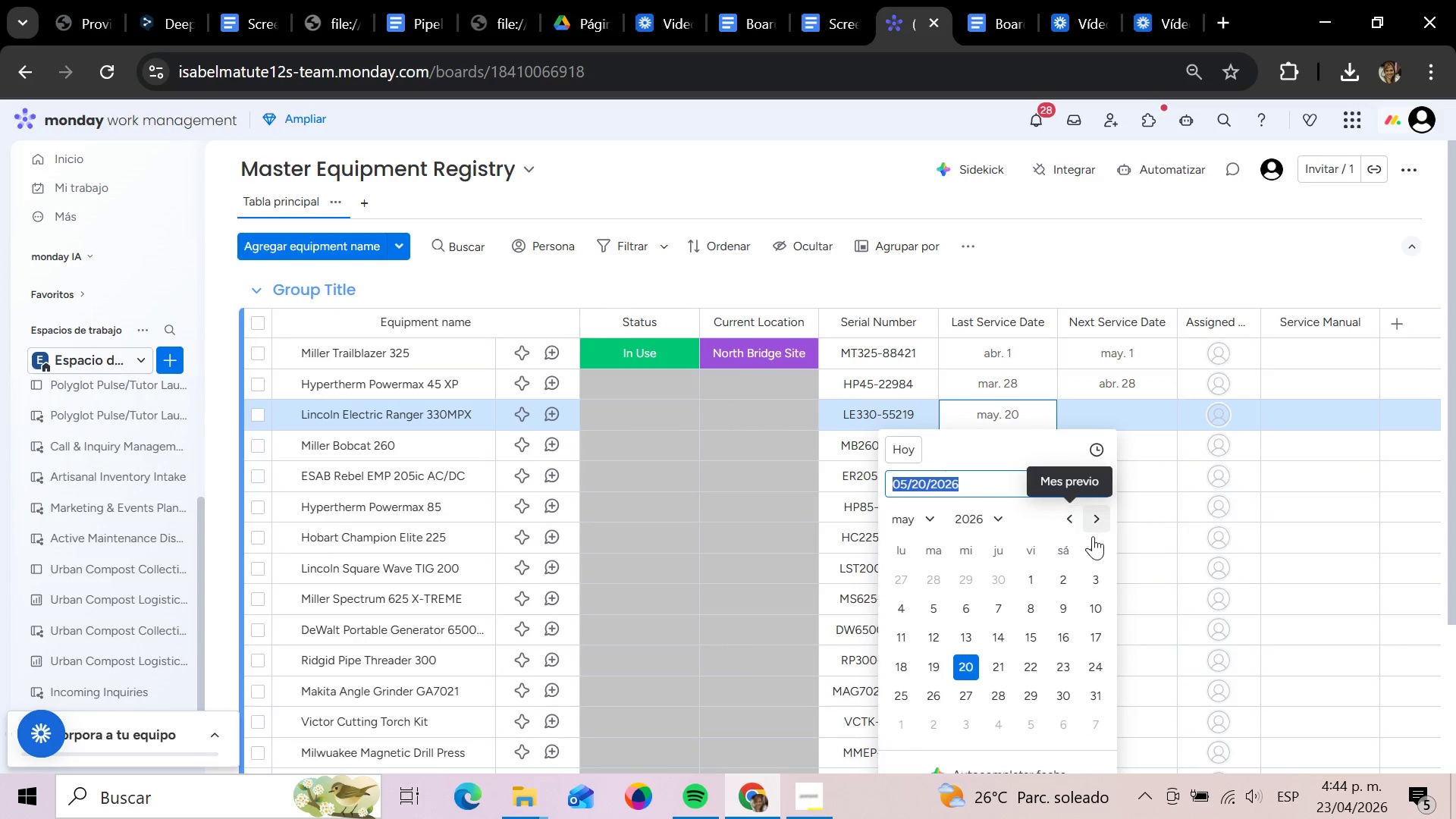 
left_click([1066, 522])
 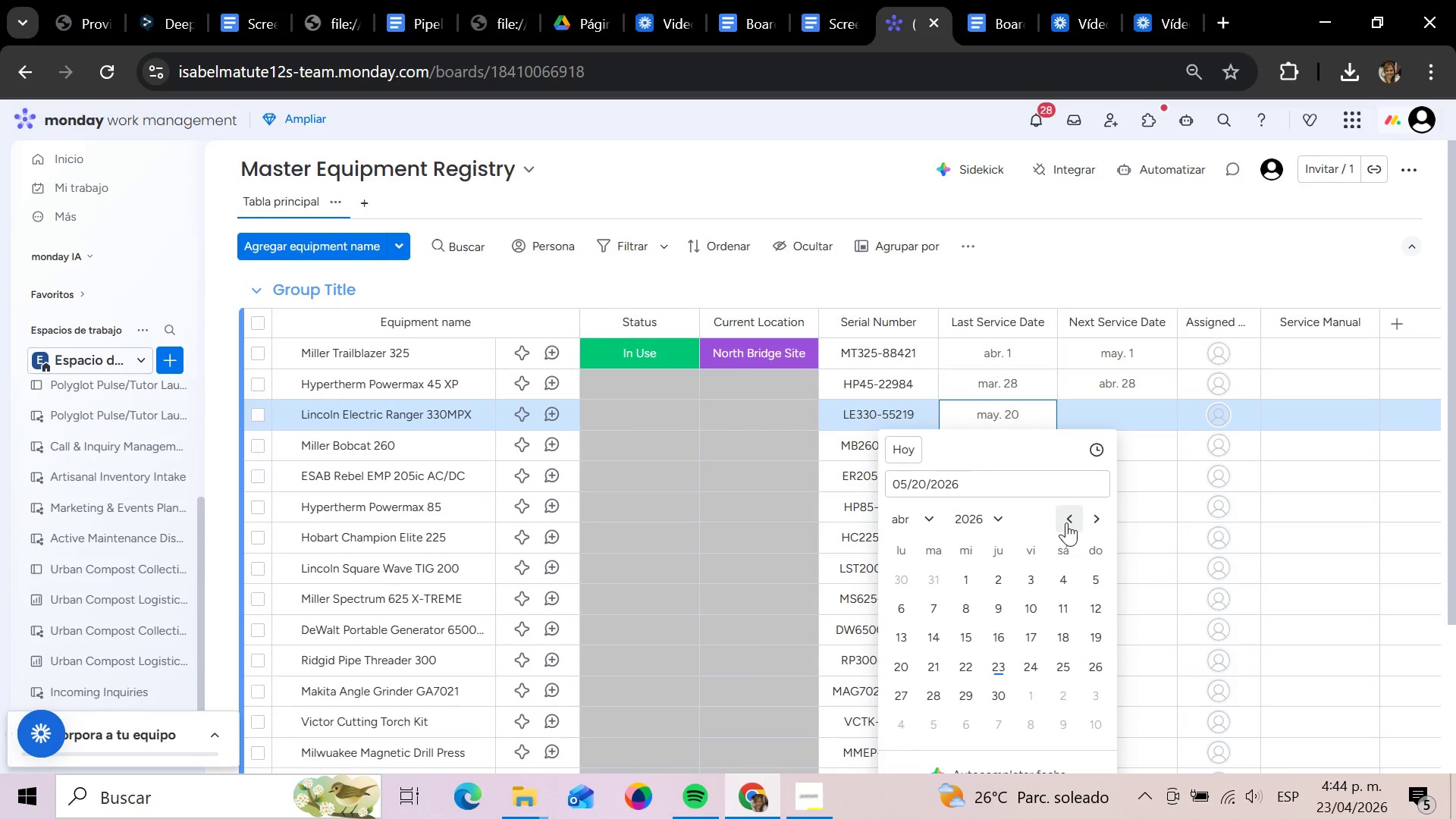 
left_click([1066, 522])
 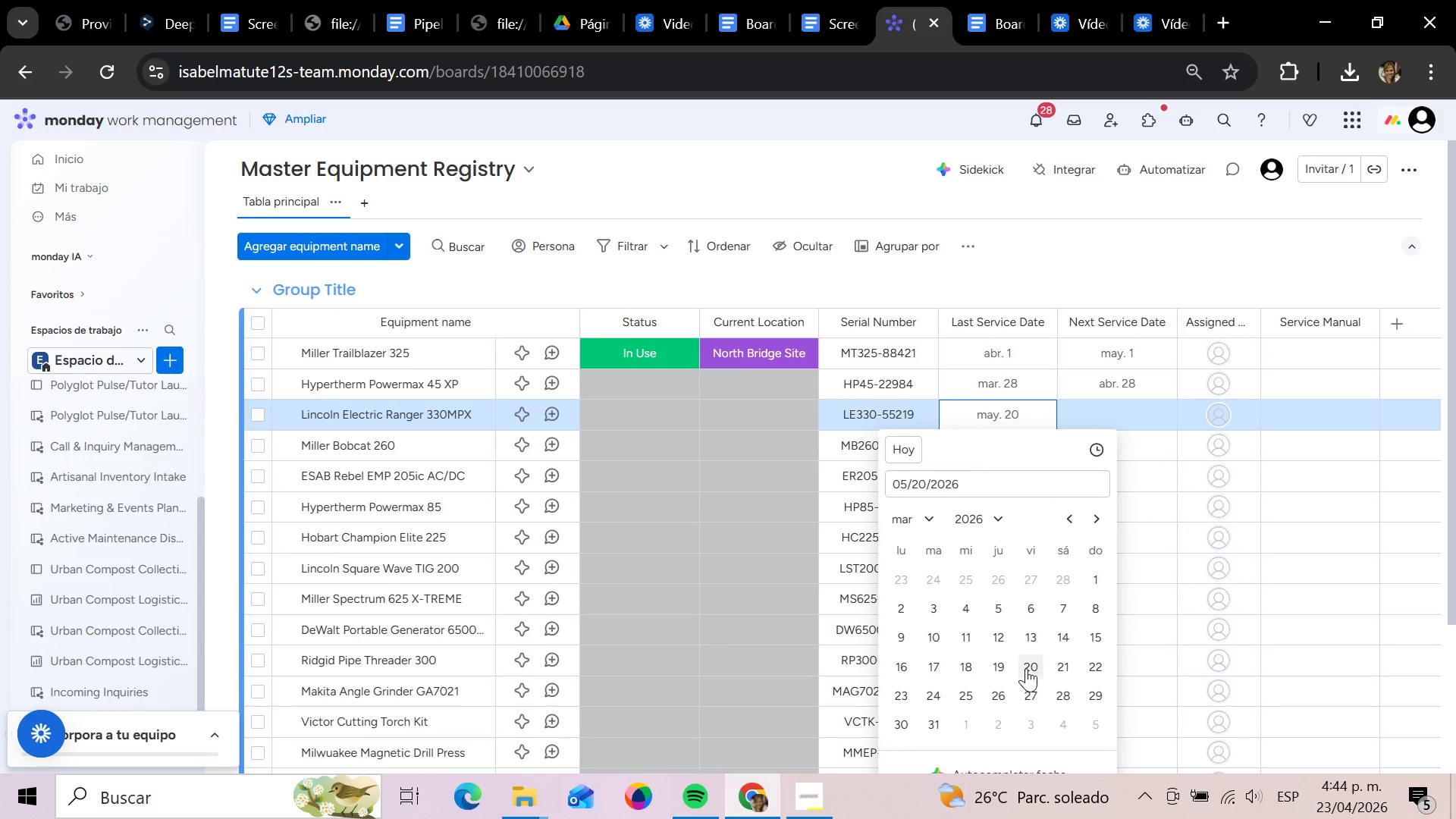 
left_click([1026, 668])
 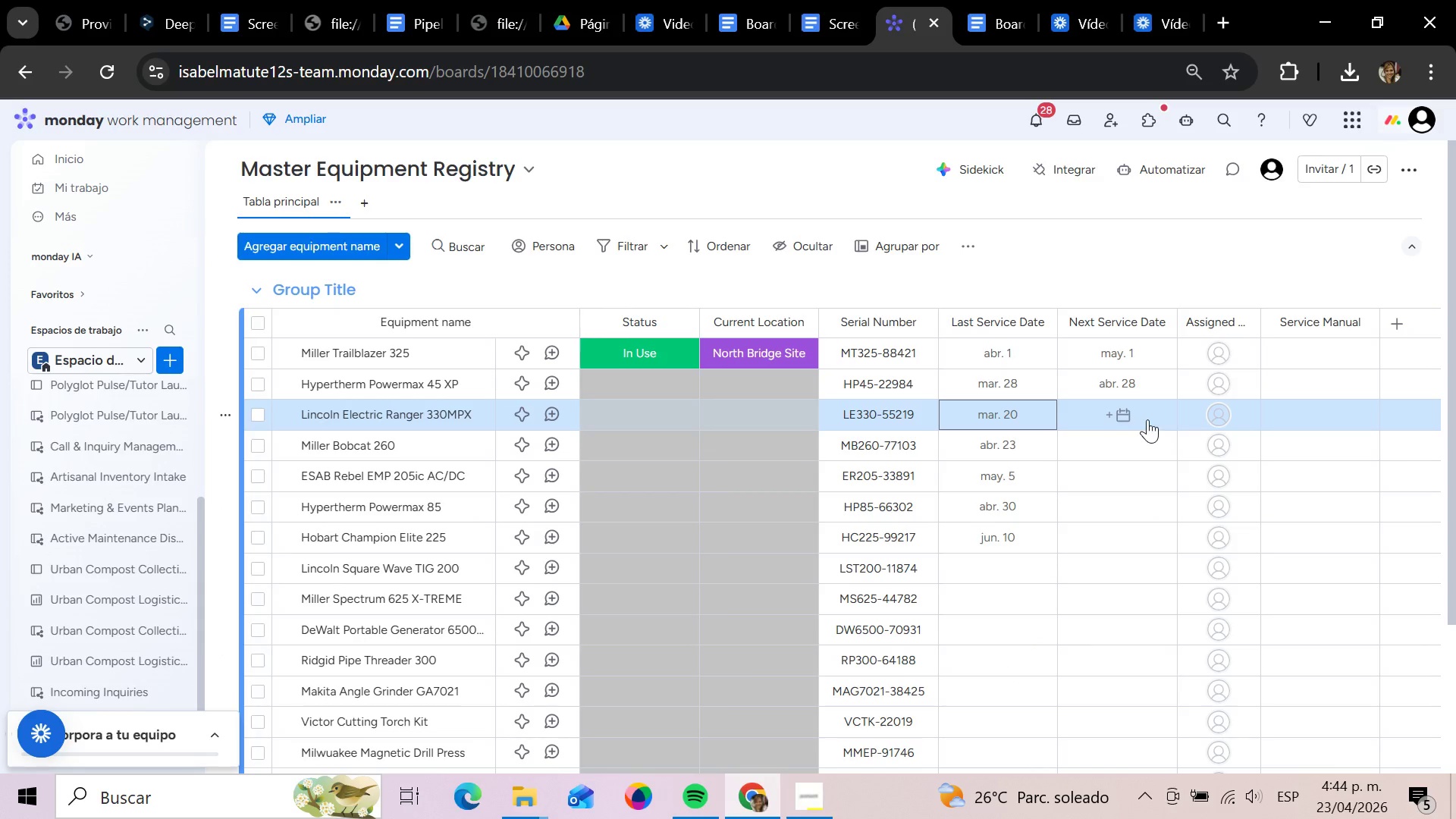 
left_click([1128, 420])
 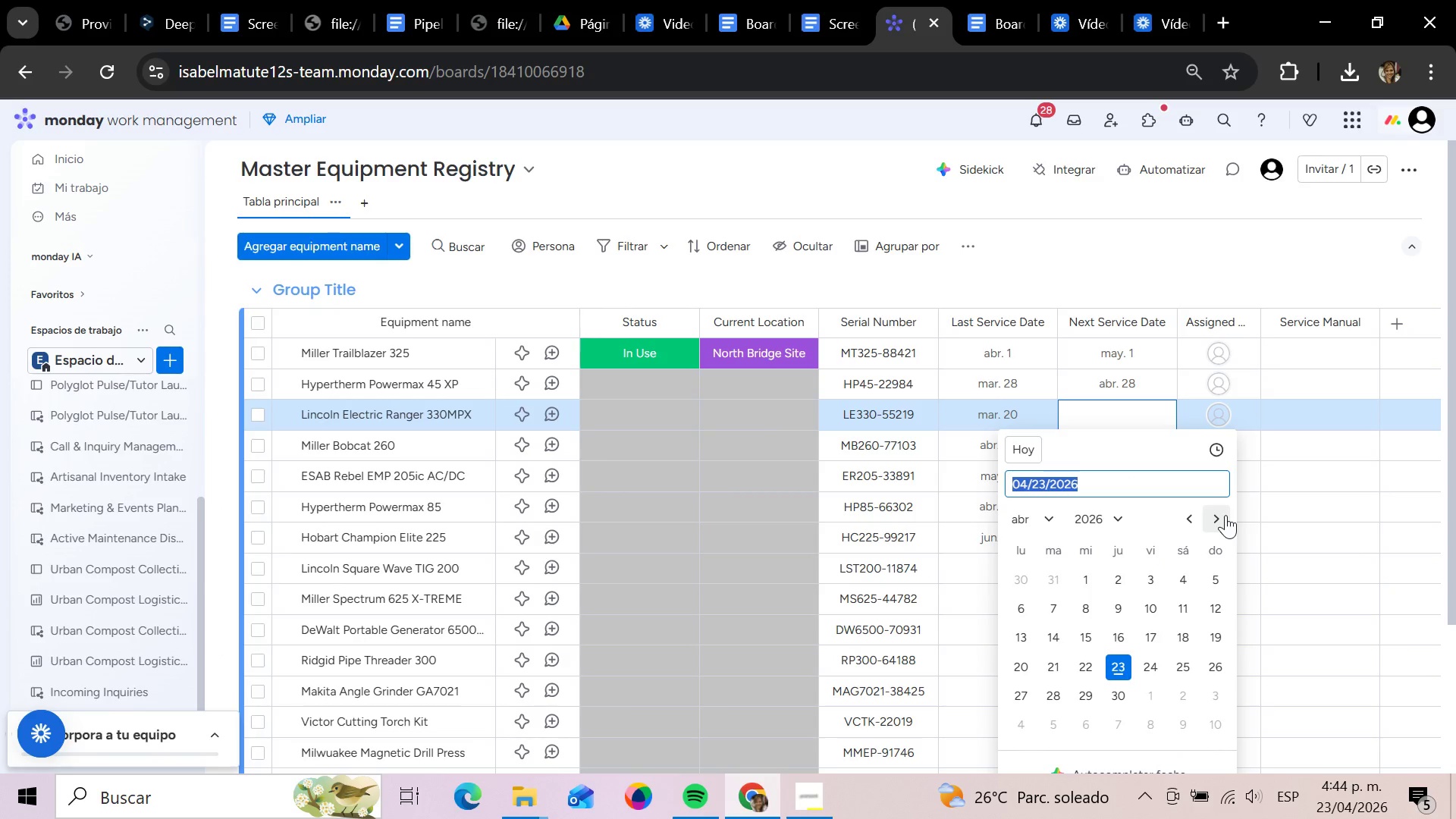 
left_click([1226, 514])
 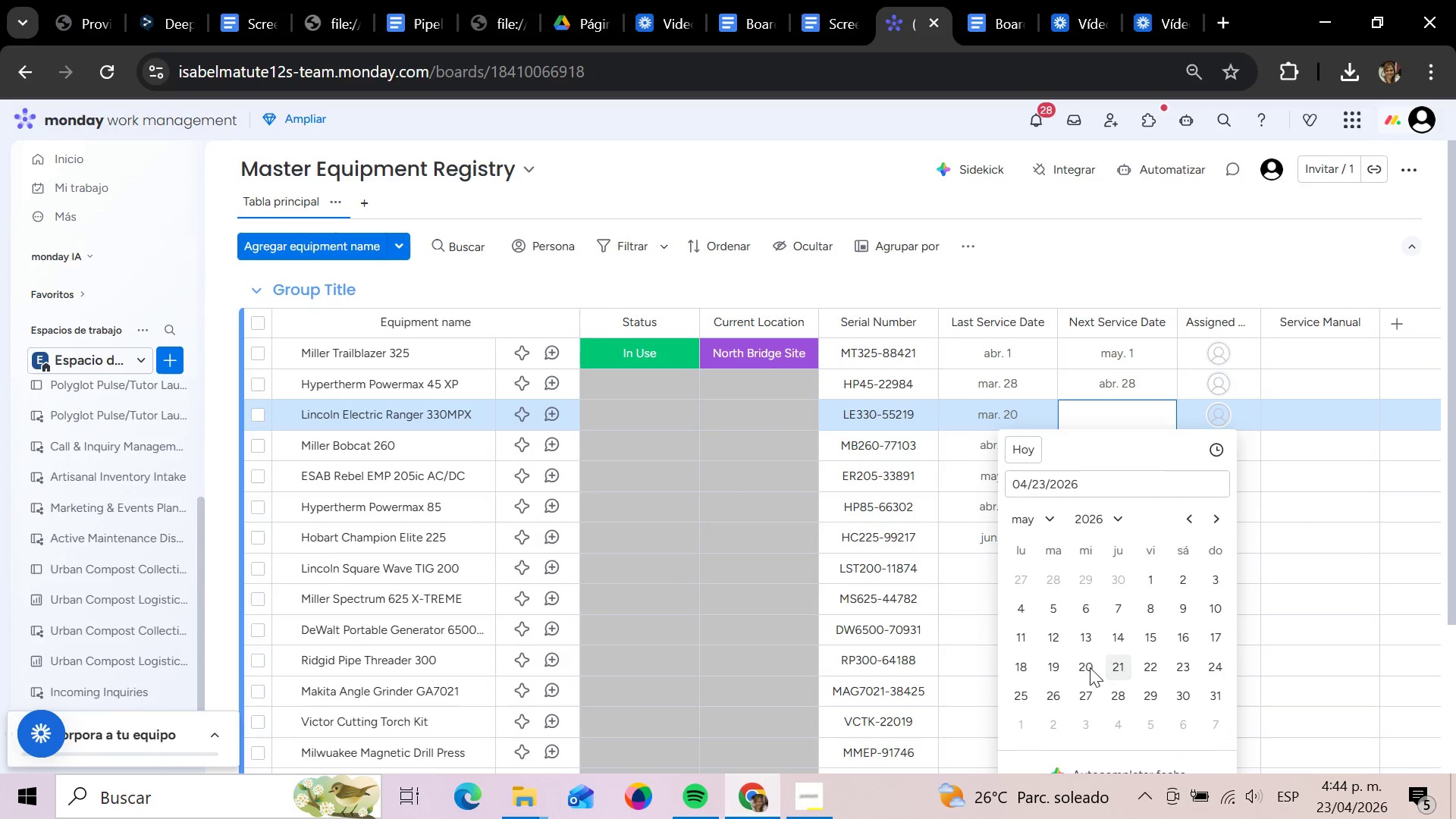 
left_click([1081, 665])
 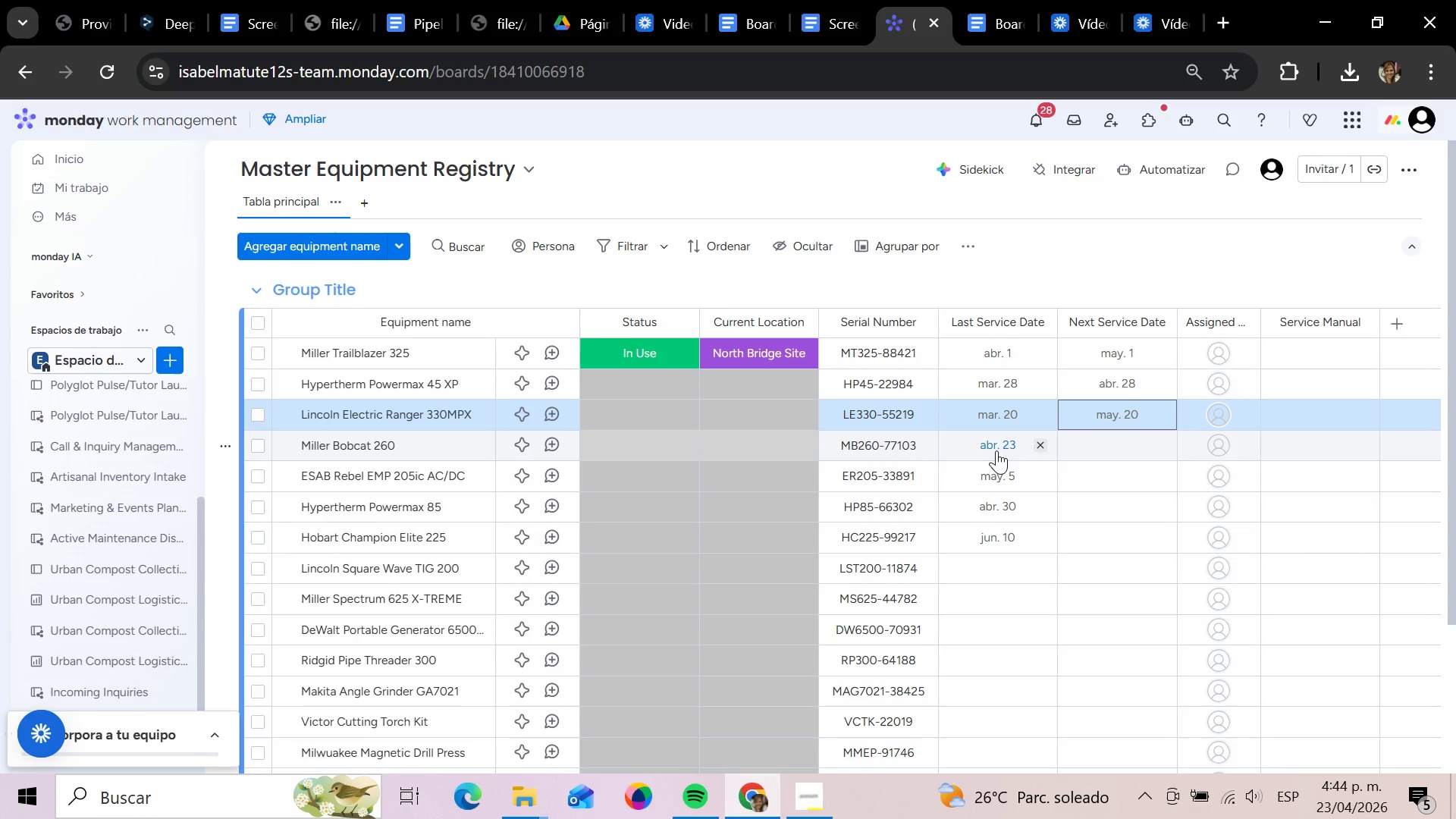 
left_click([996, 450])
 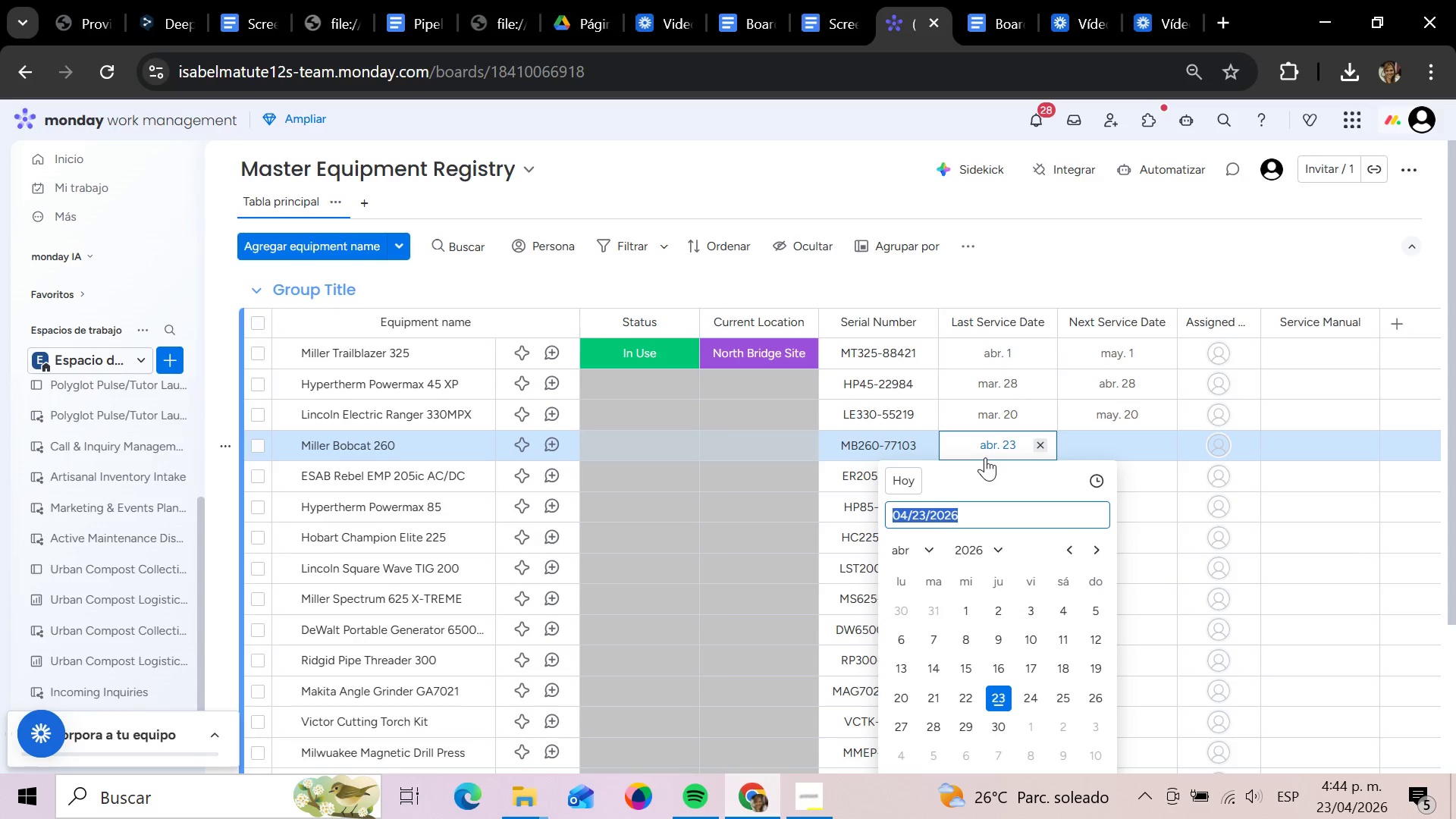 
wait(25.08)
 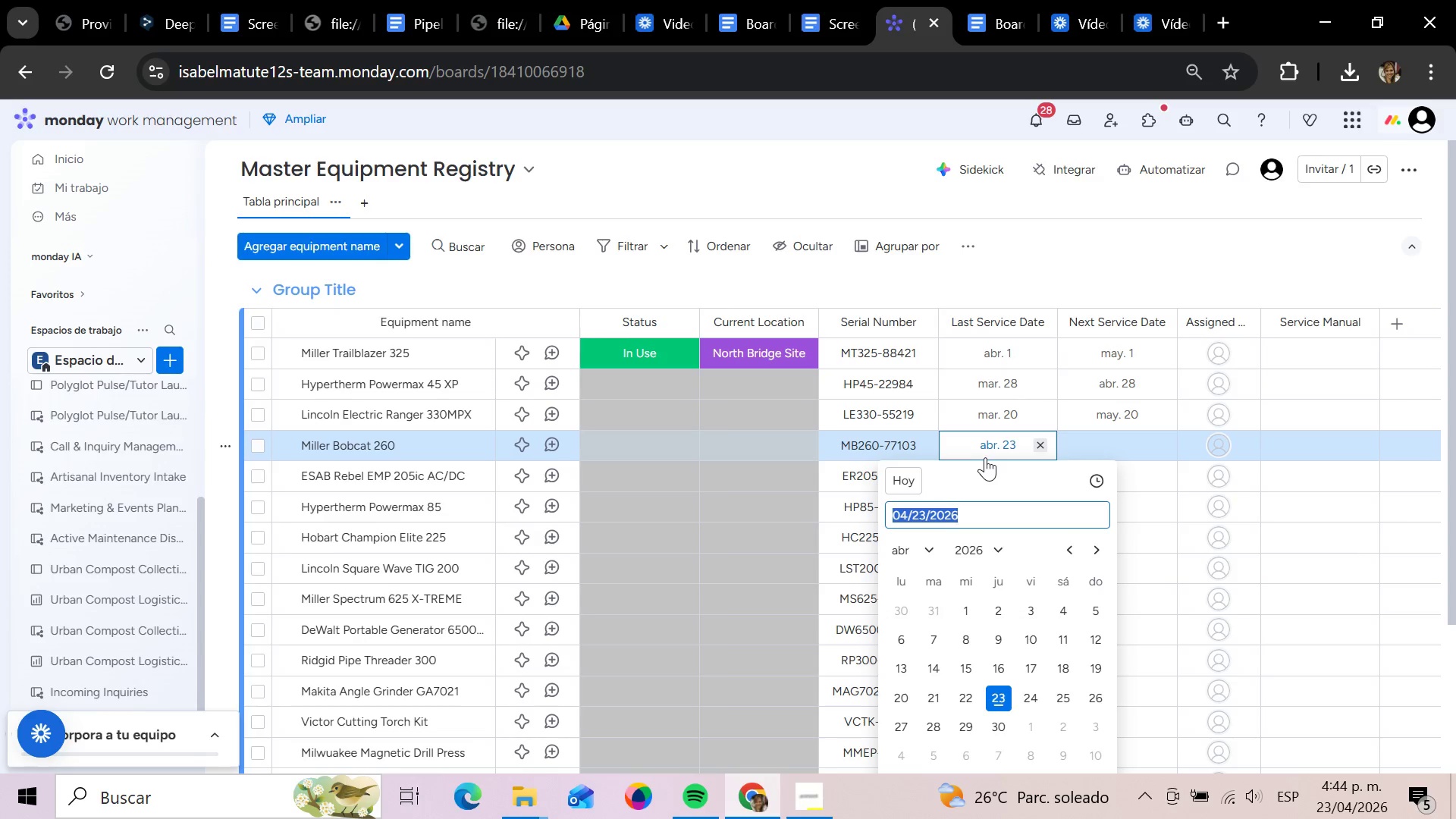 
left_click([1063, 541])
 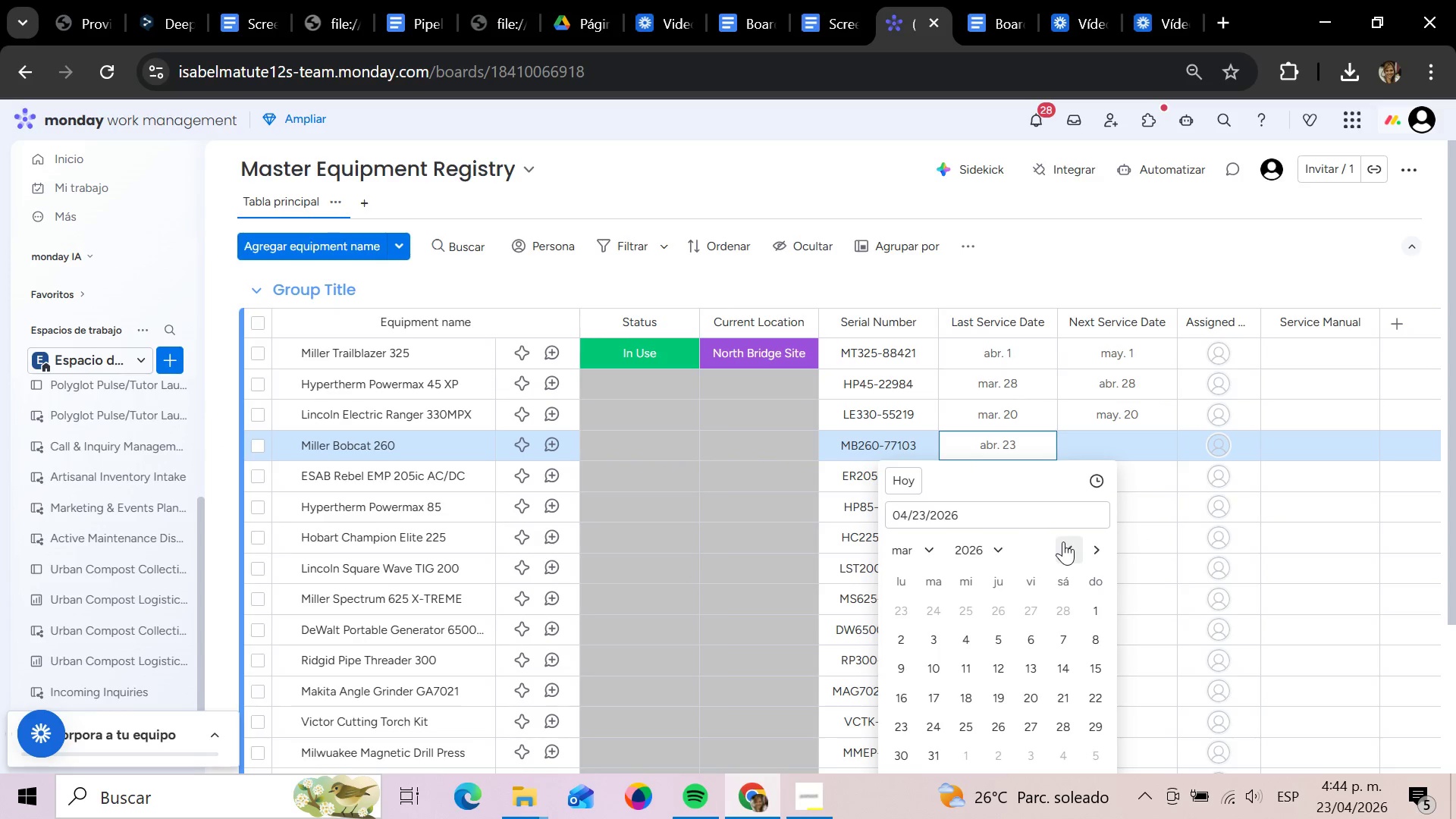 
left_click([1063, 541])
 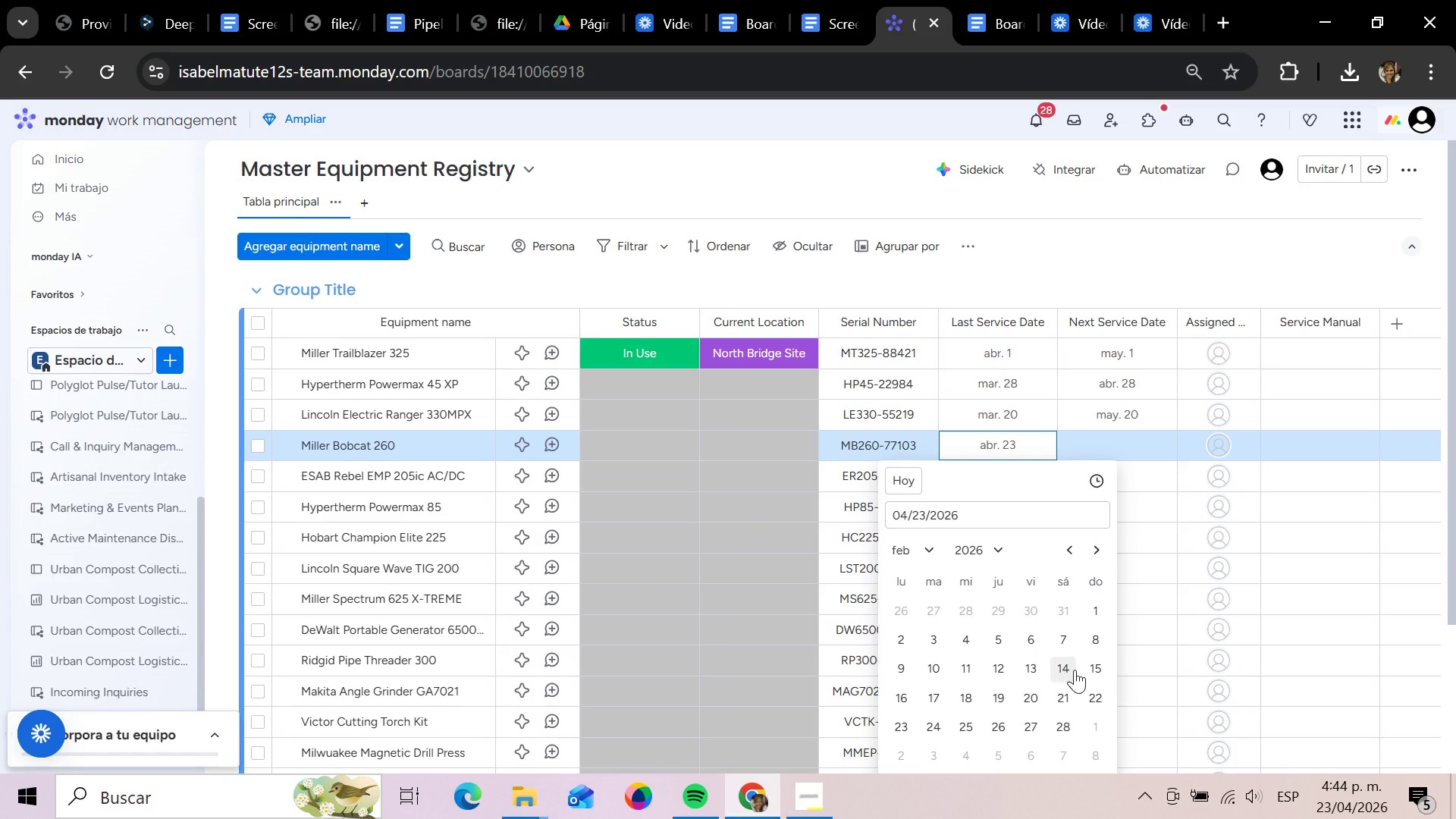 
left_click([1096, 664])
 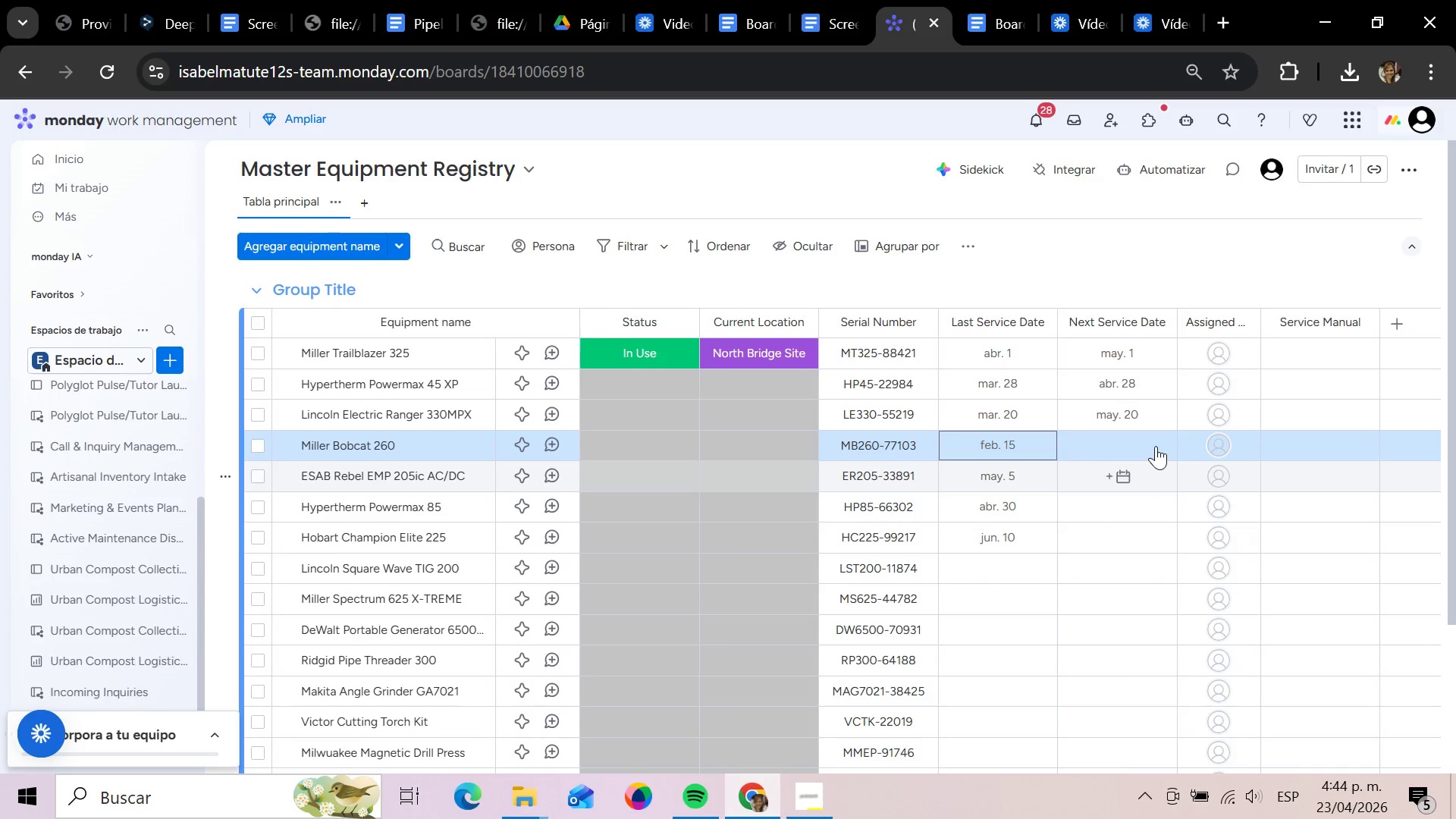 
left_click([1155, 446])
 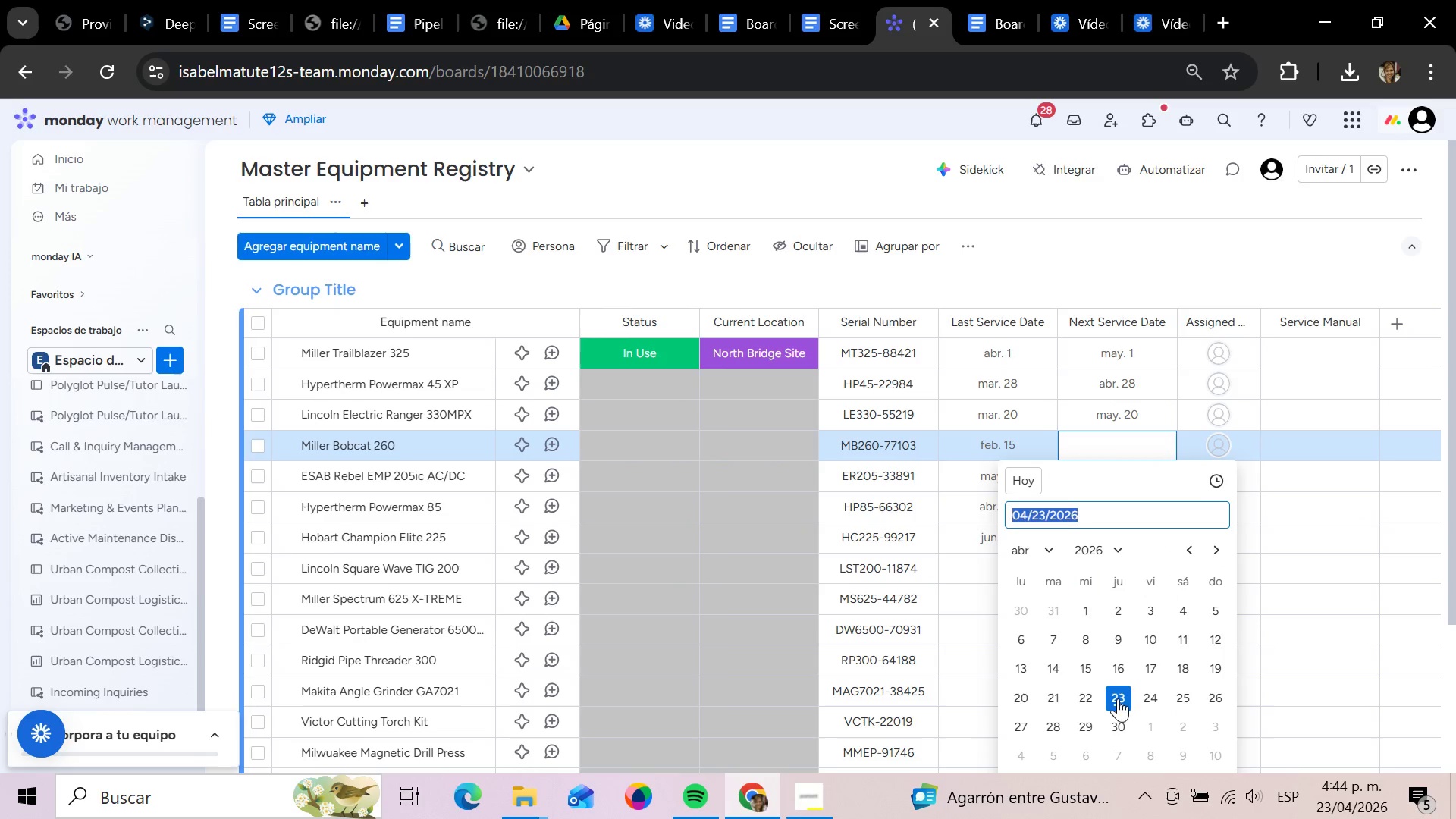 
wait(7.98)
 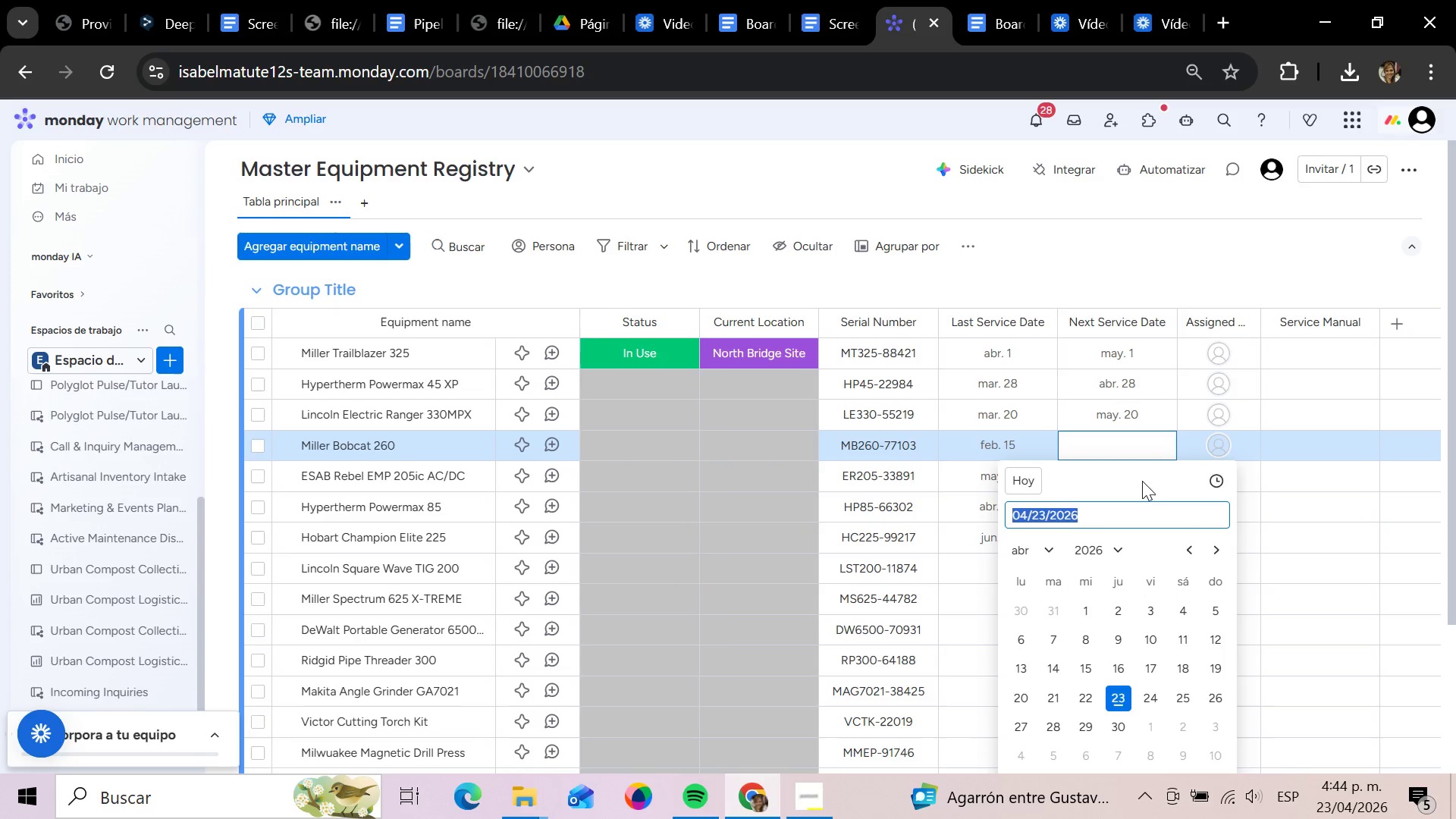 
left_click([993, 479])
 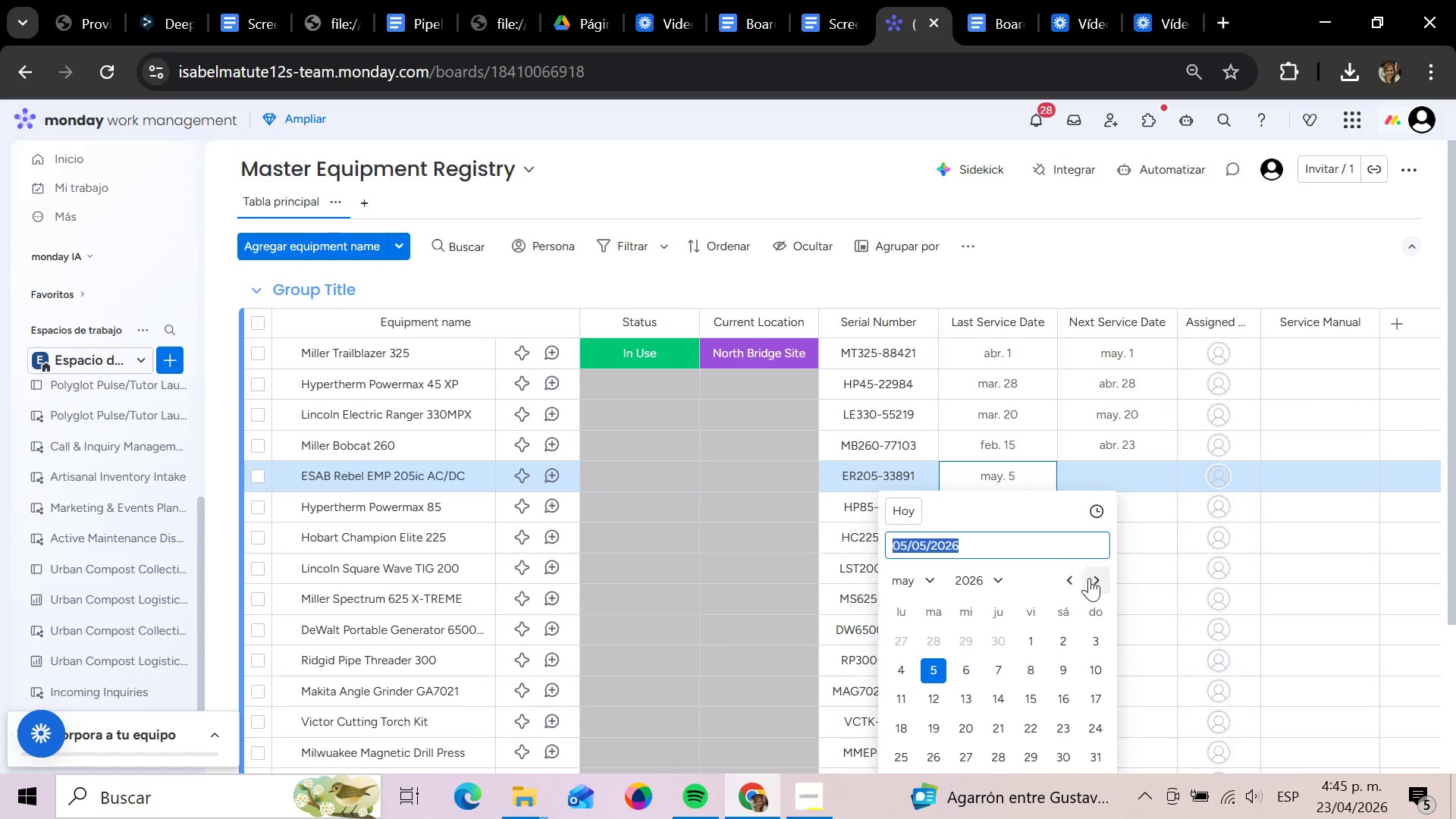 
wait(5.52)
 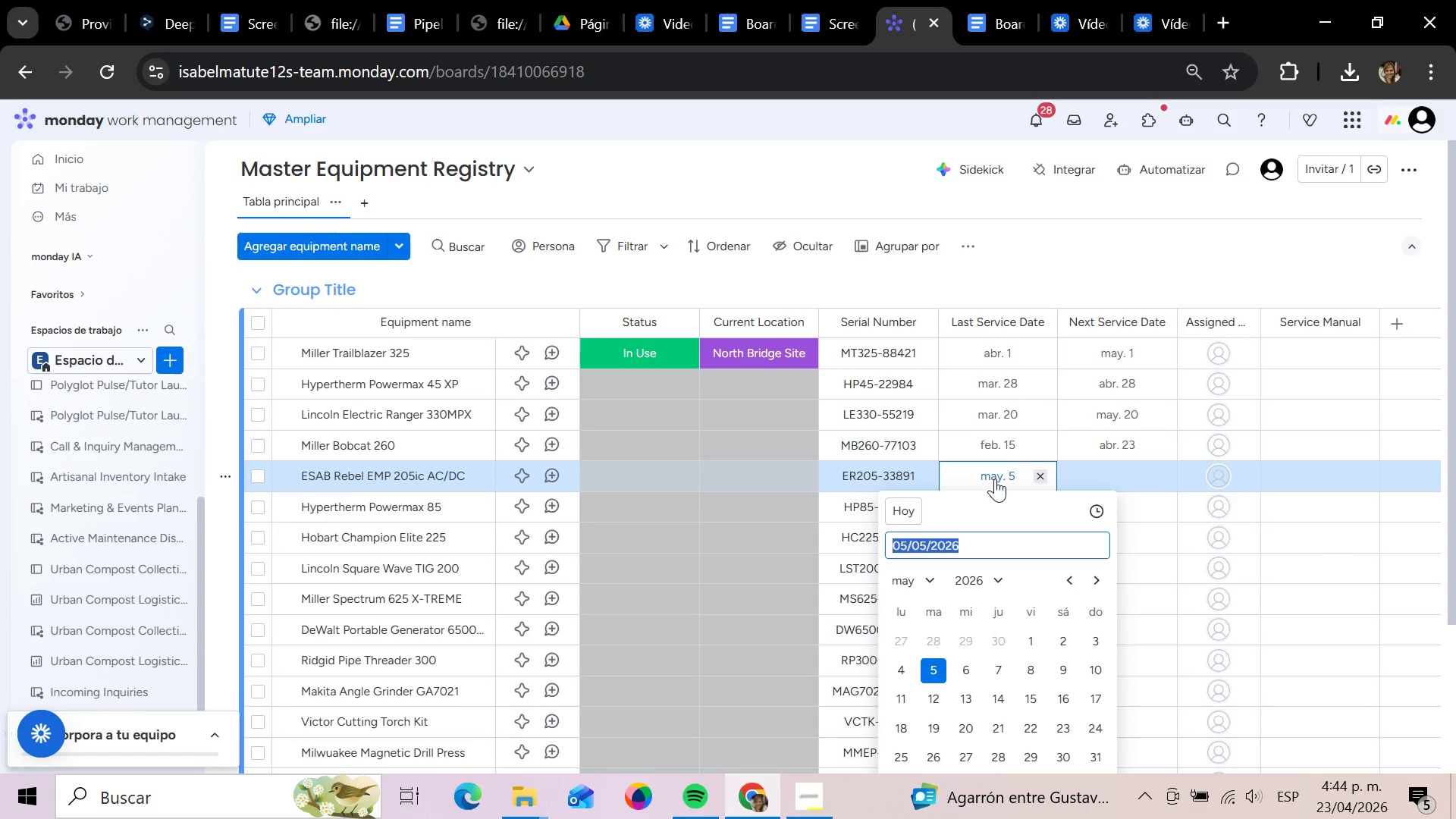 
left_click([1091, 583])
 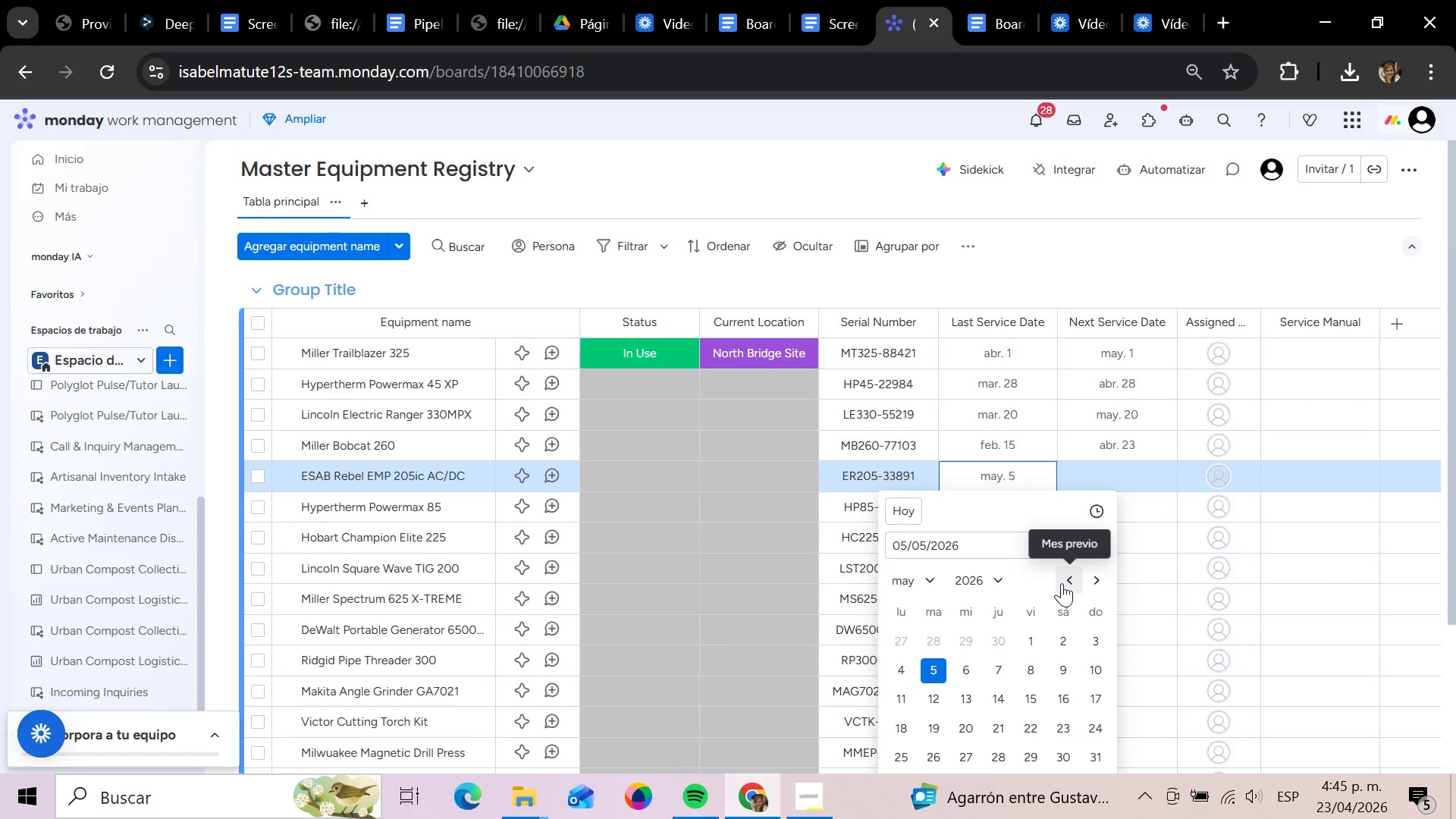 
left_click([1062, 583])
 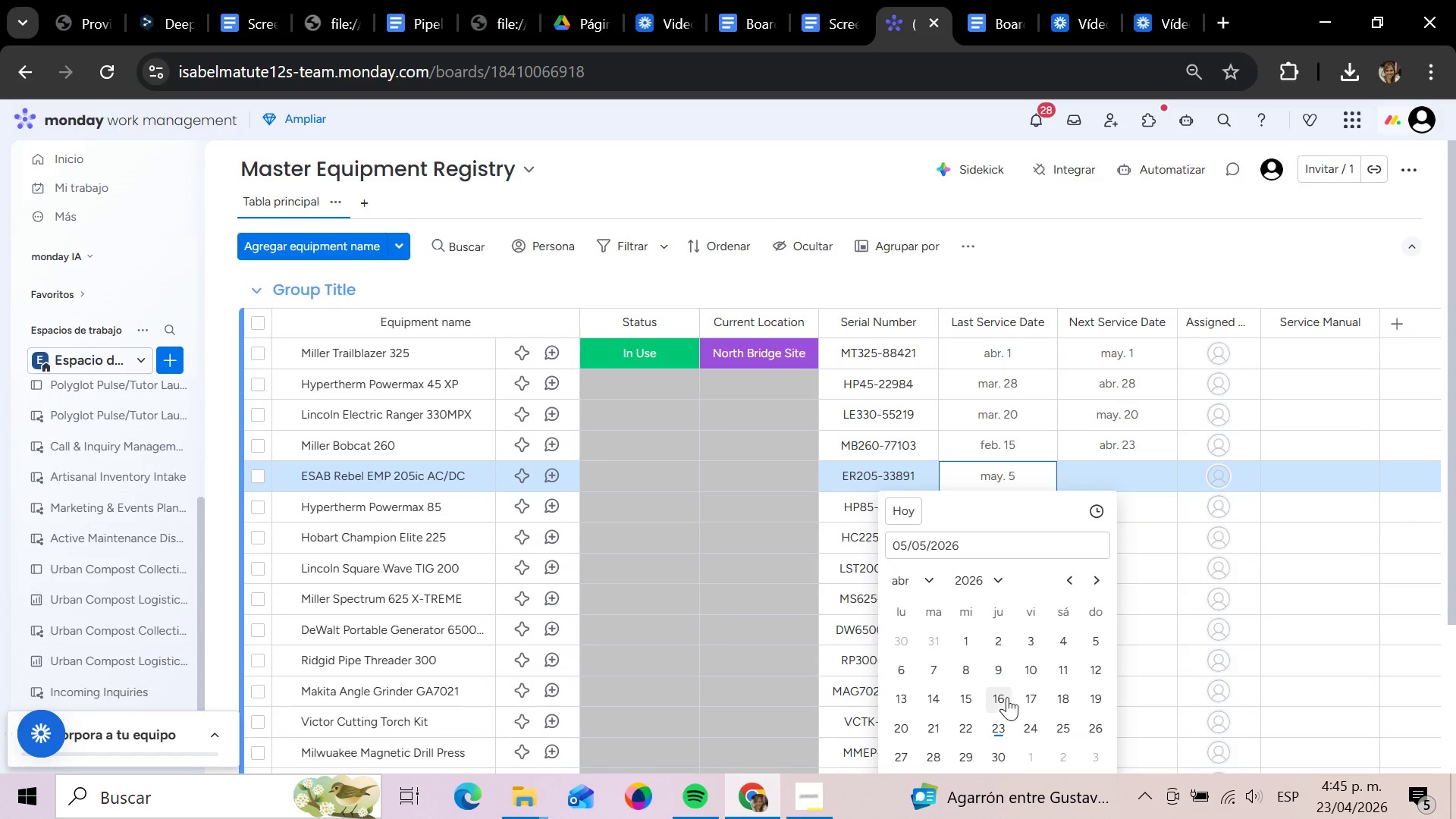 
wait(5.38)
 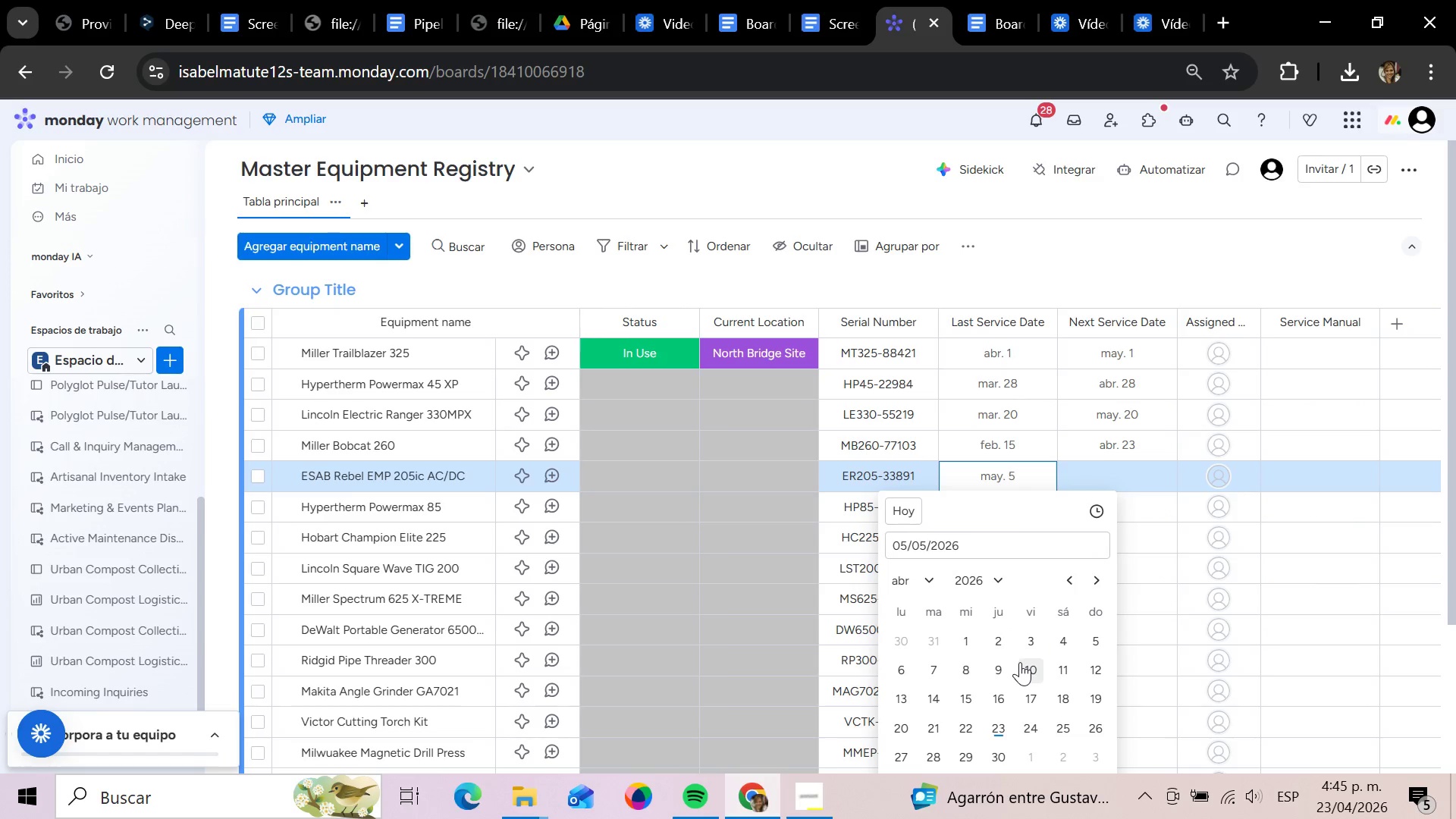 
left_click([1089, 640])
 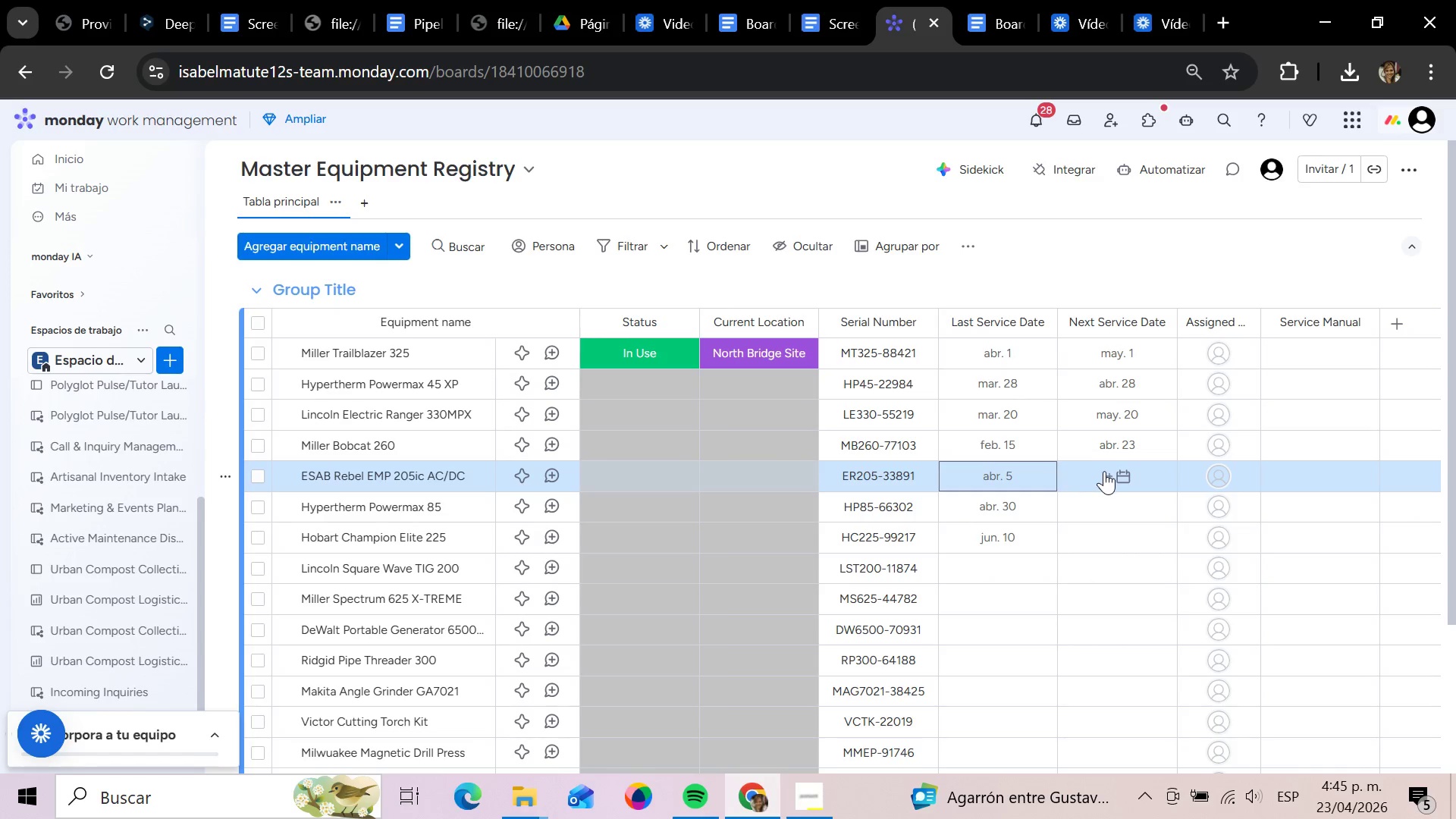 
left_click([1106, 471])
 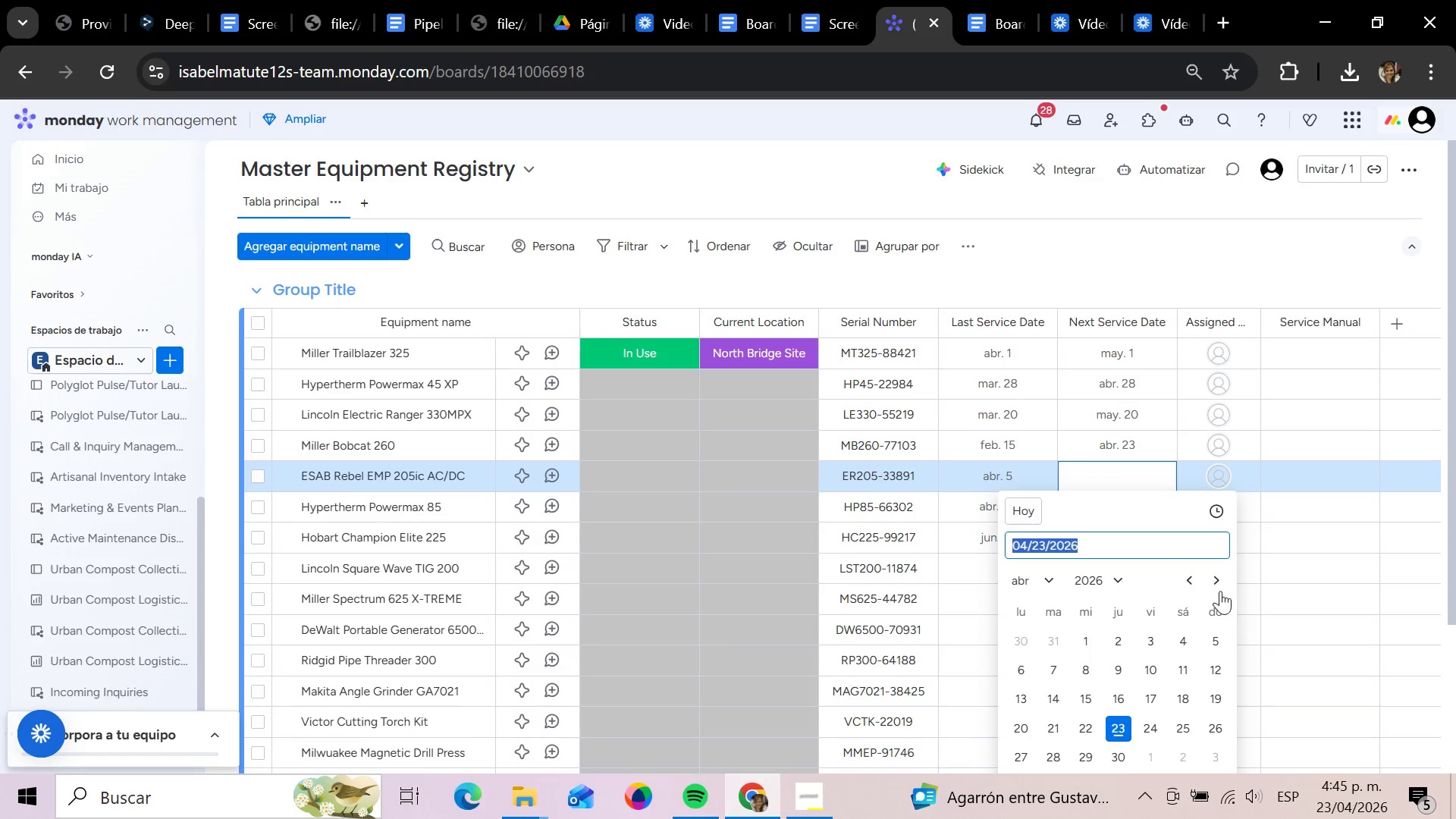 
left_click([1216, 575])
 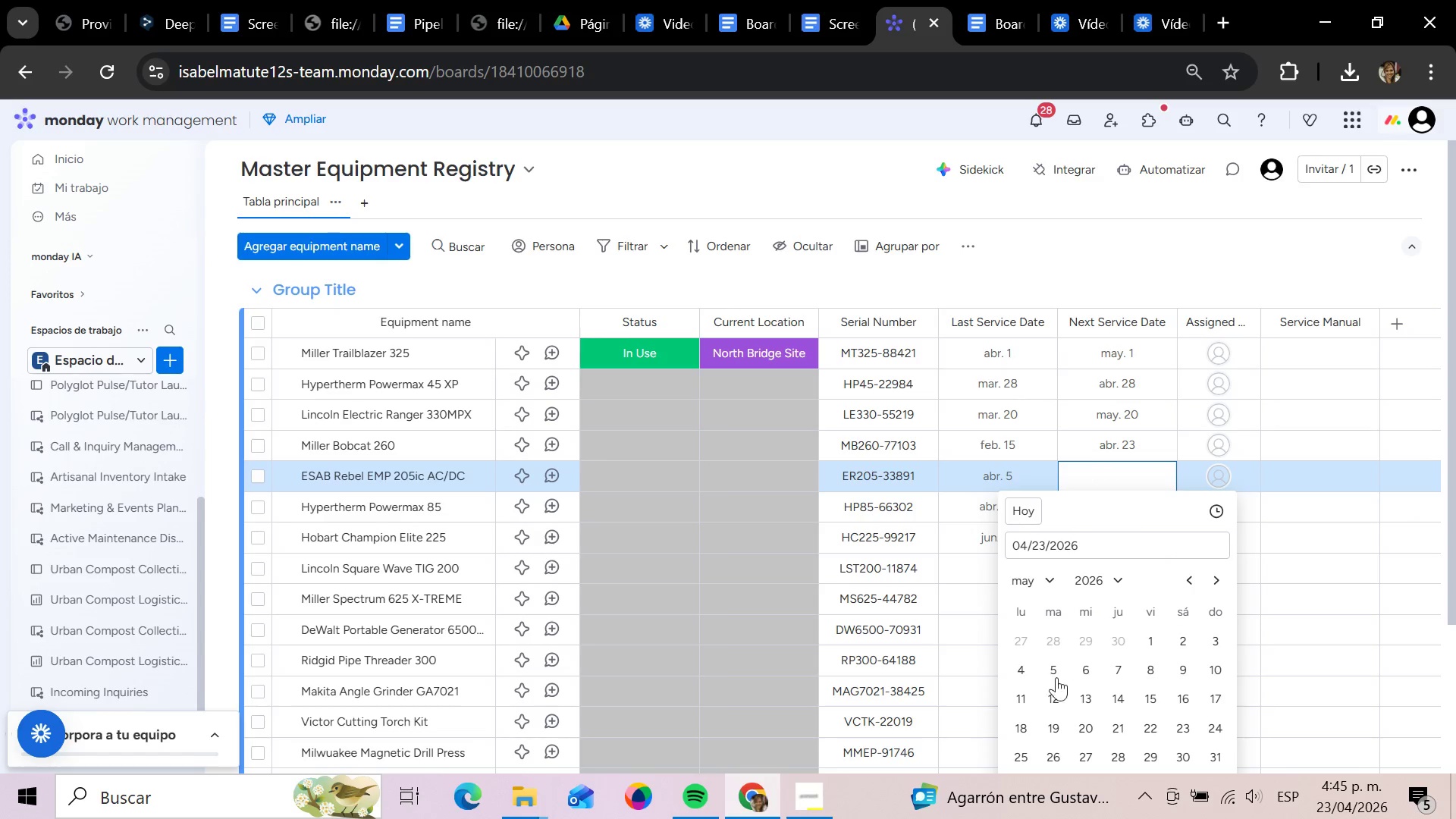 
left_click([1054, 676])
 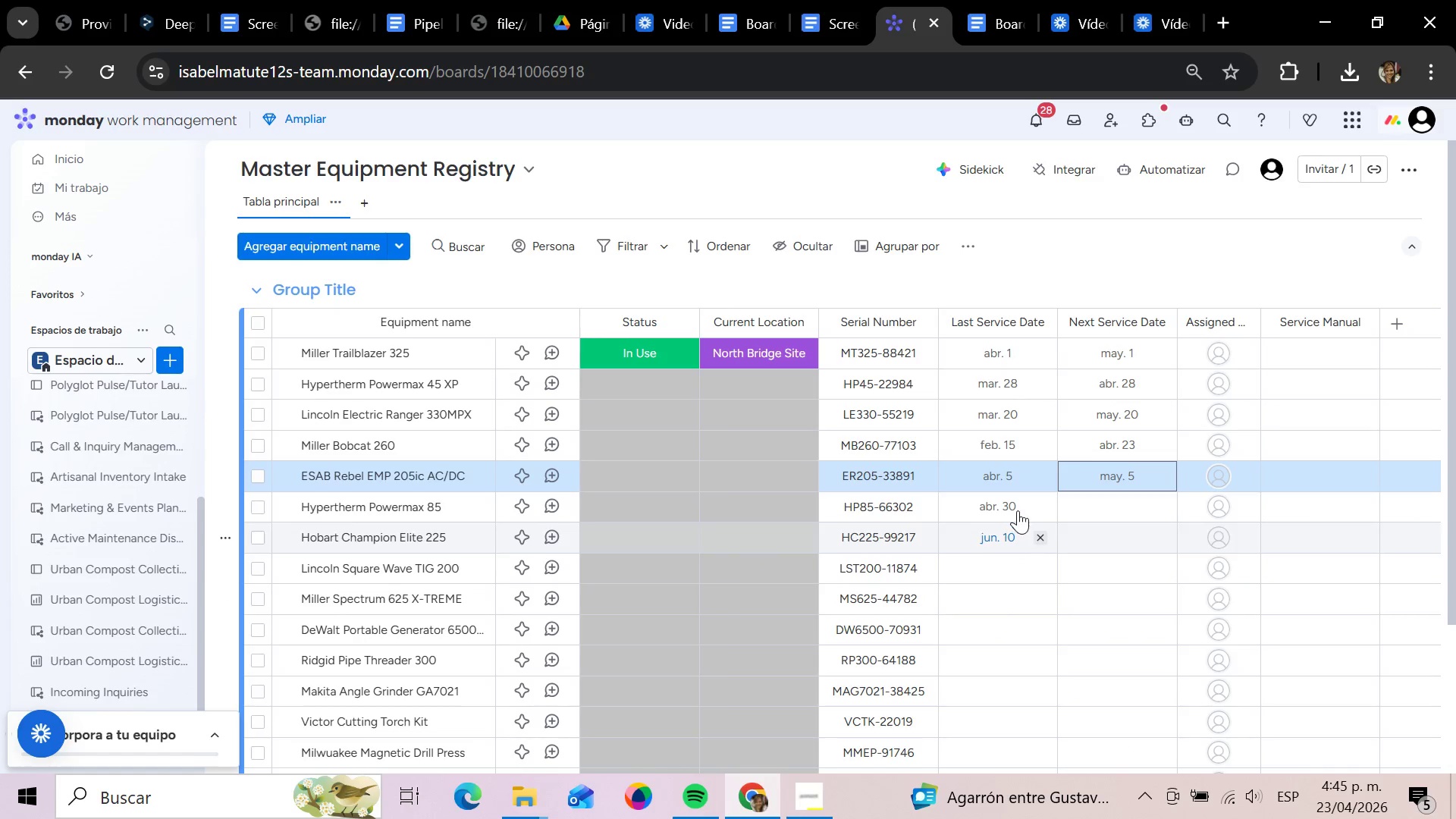 
left_click([987, 504])
 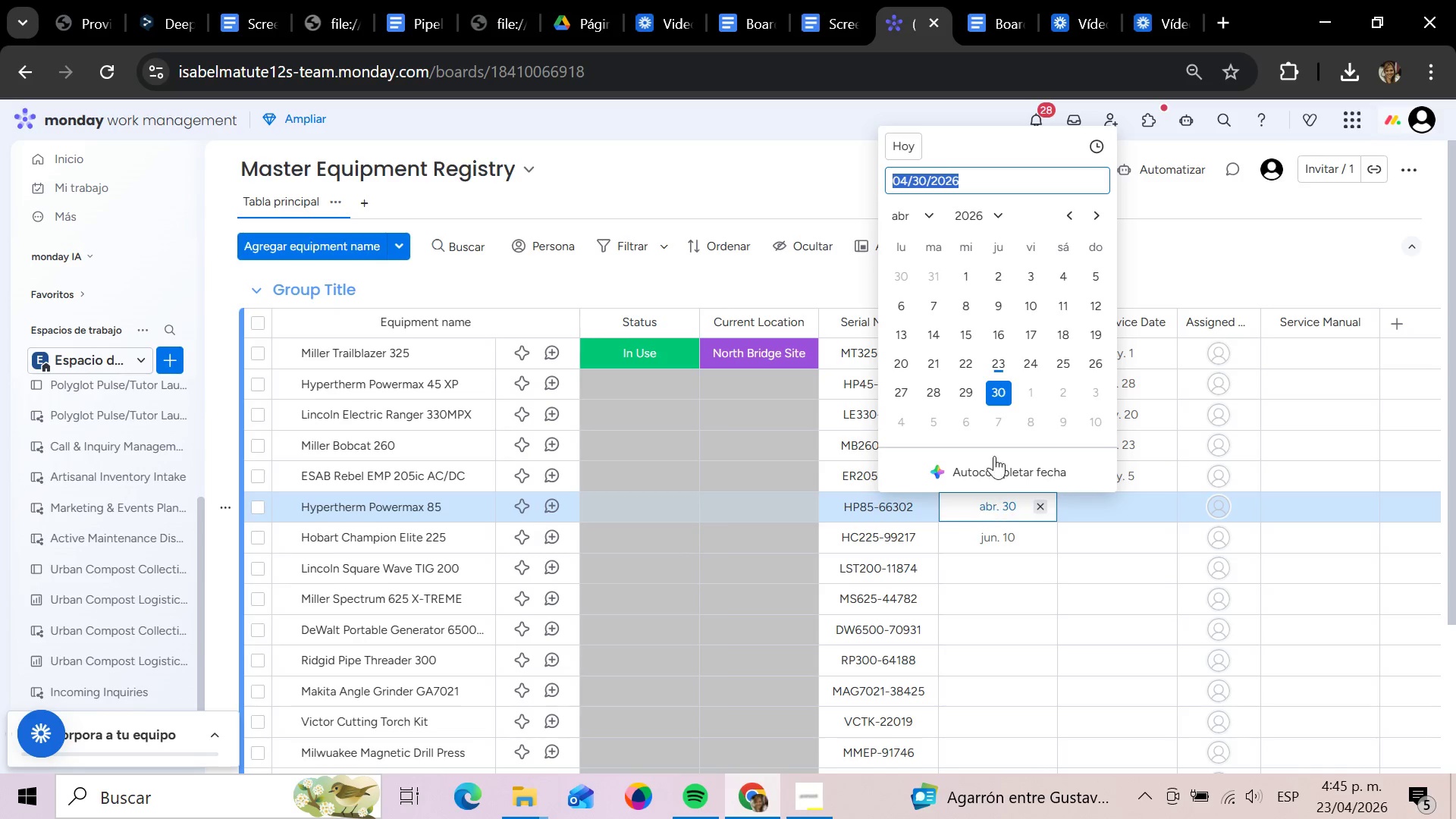 
wait(5.53)
 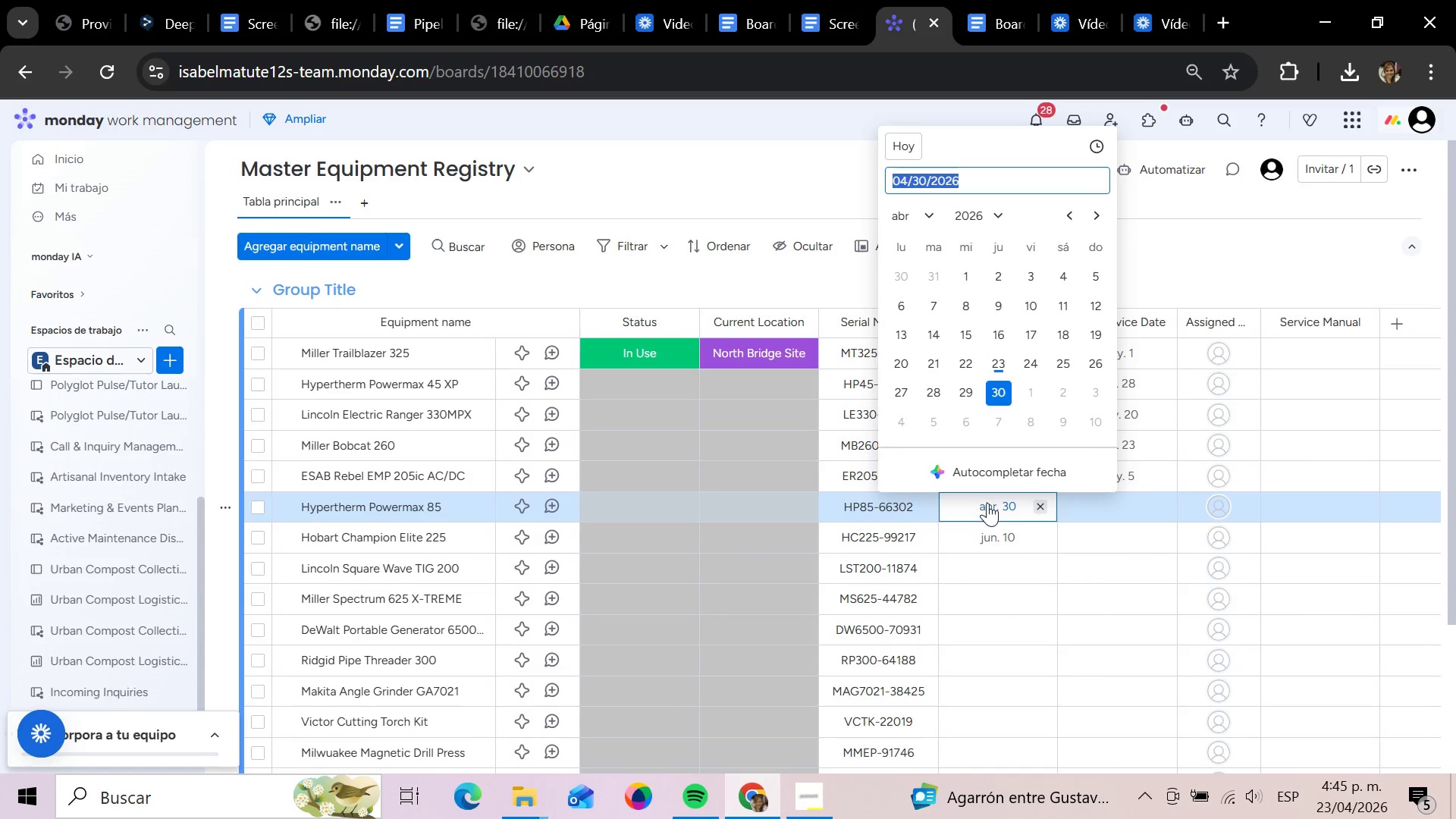 
double_click([1065, 222])
 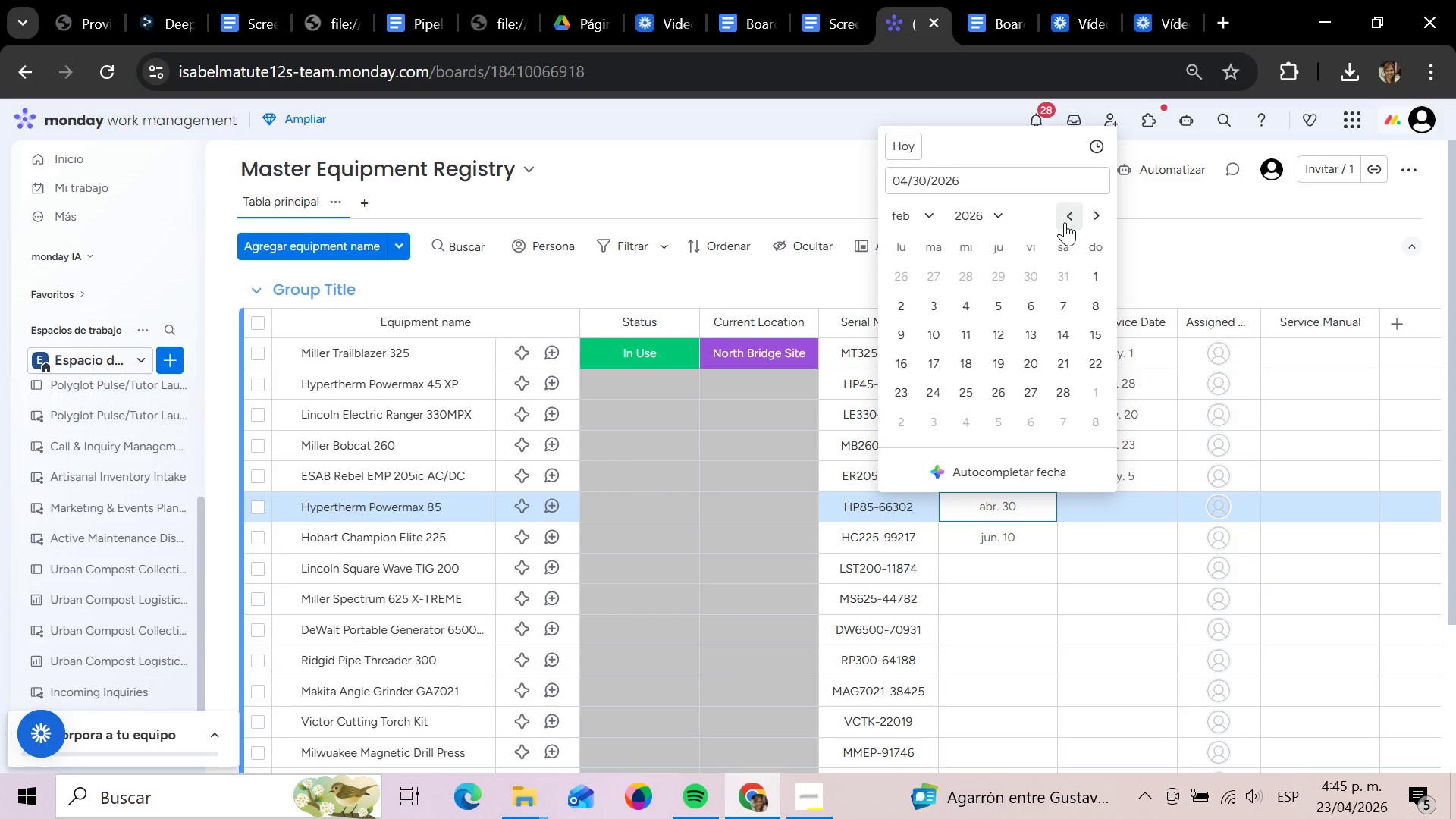 
left_click([1065, 222])
 